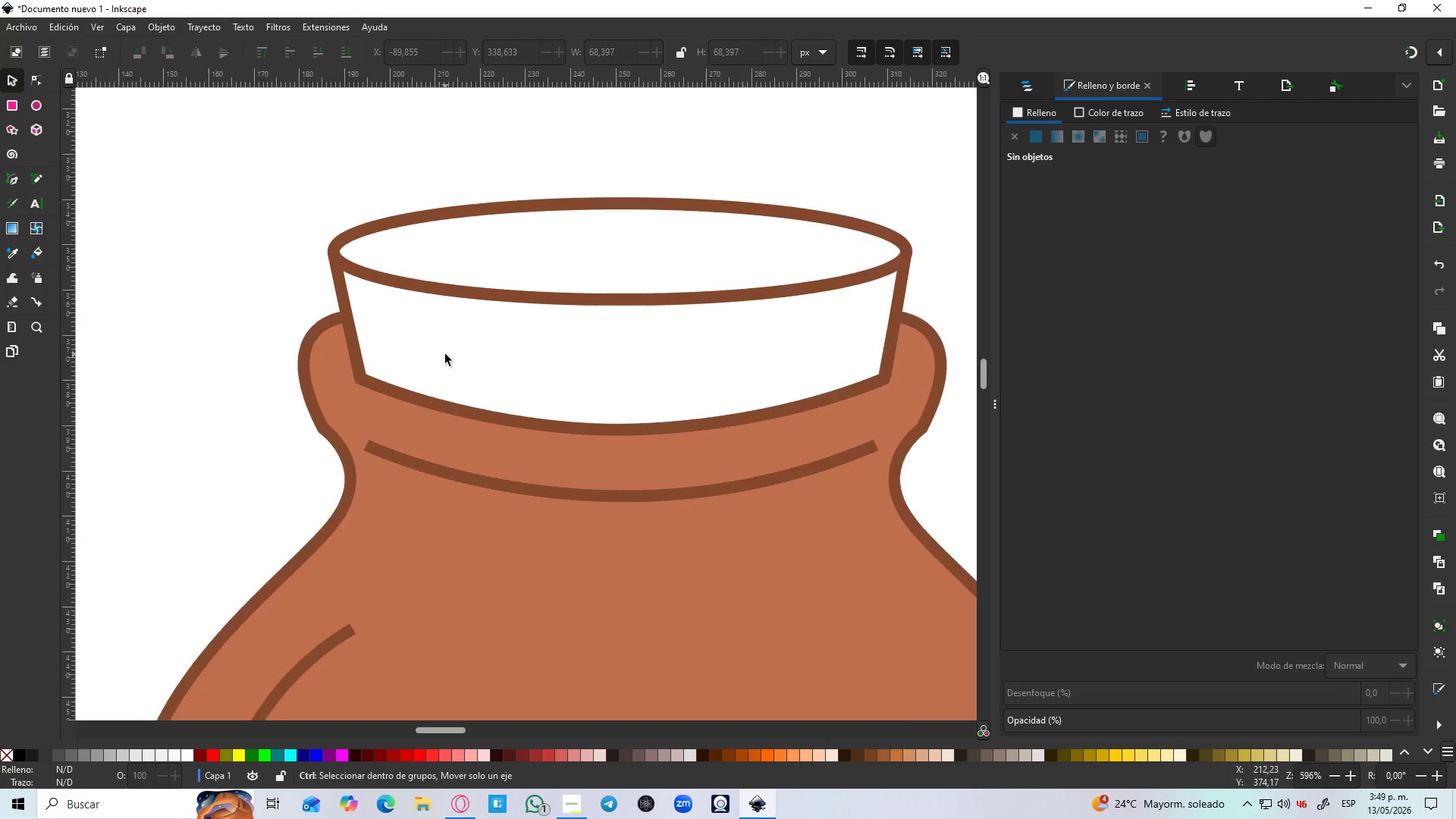 
key(Control+ControlLeft)
 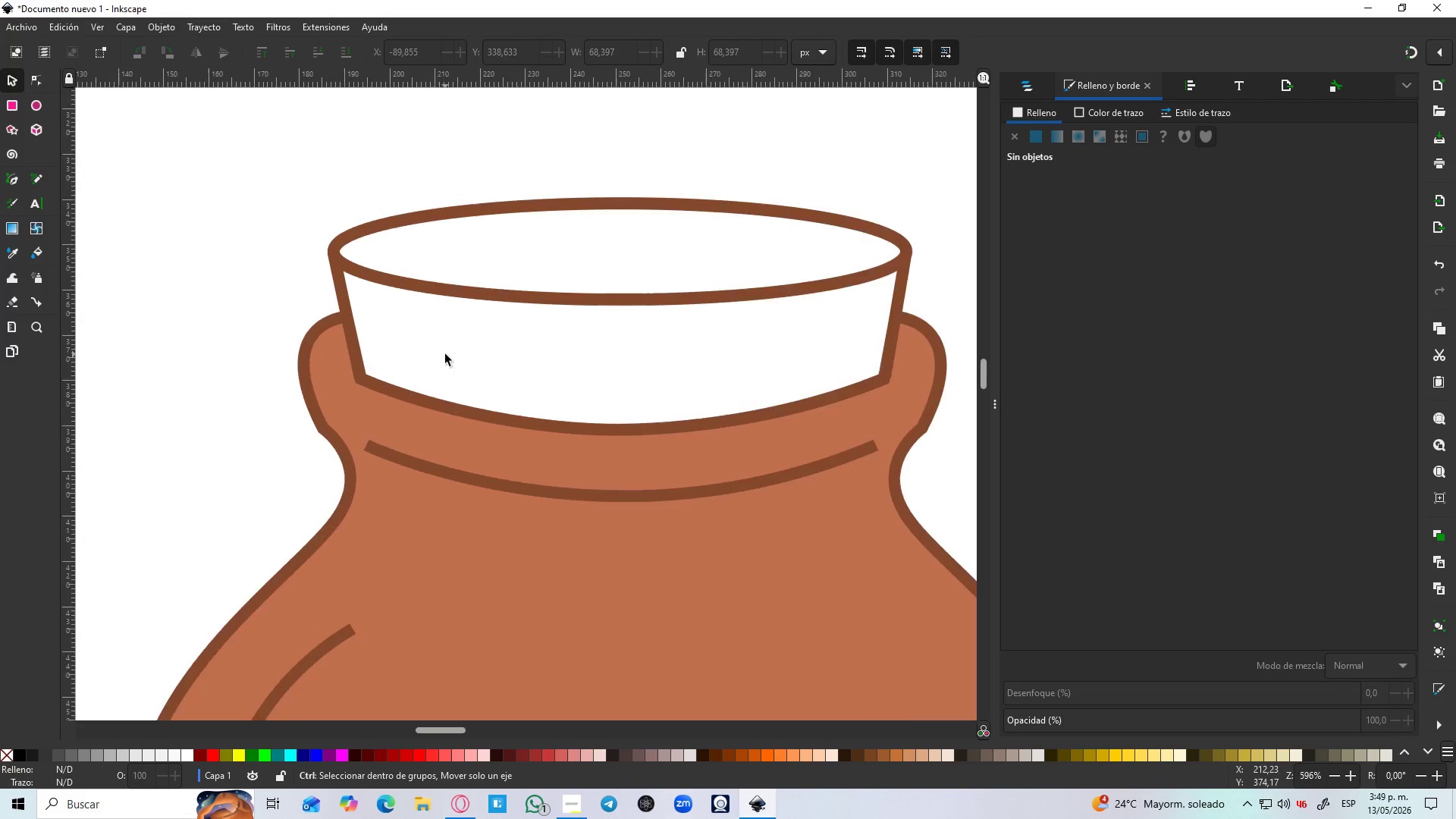 
key(Control+ControlLeft)
 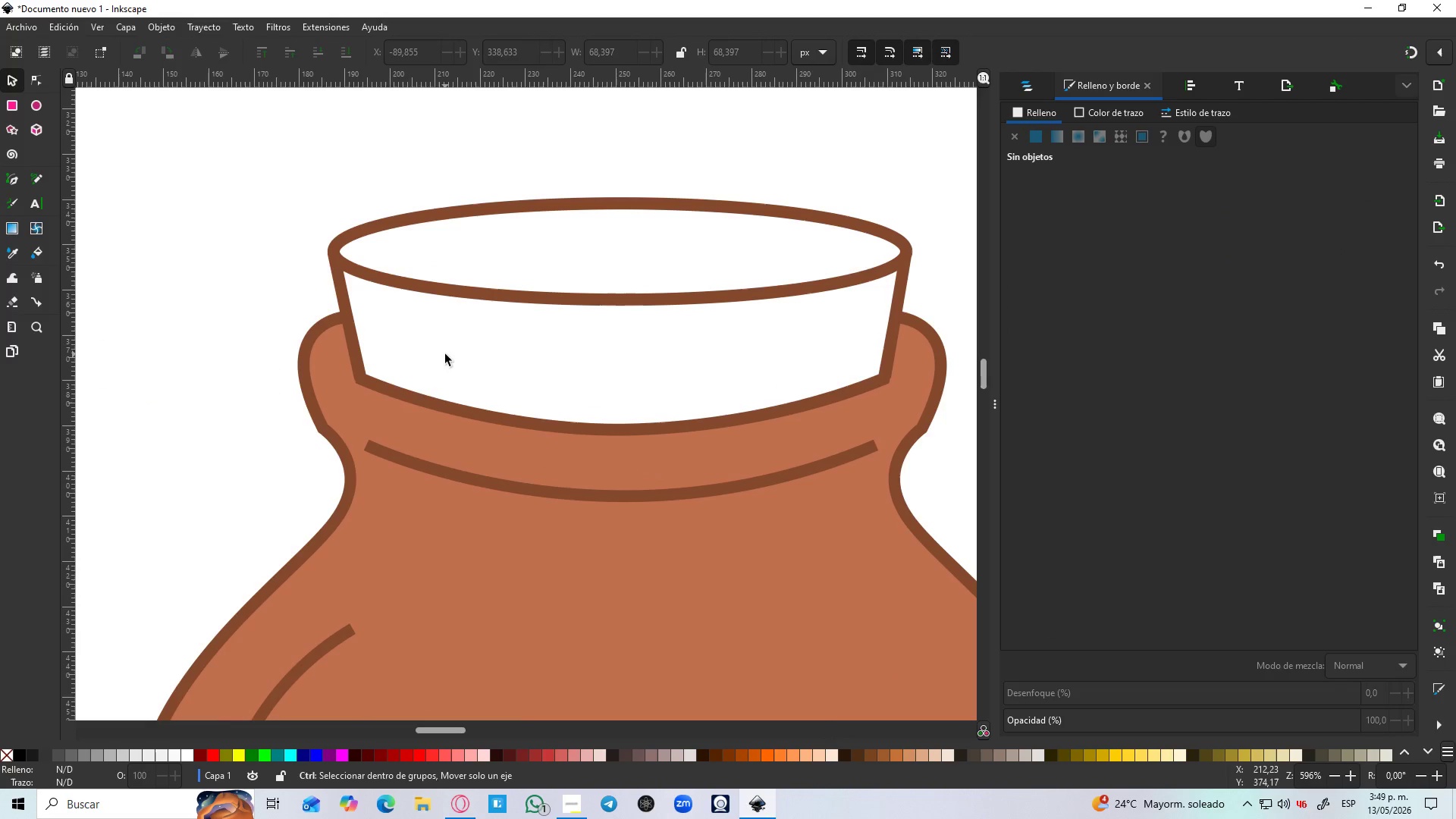 
key(Control+ControlLeft)
 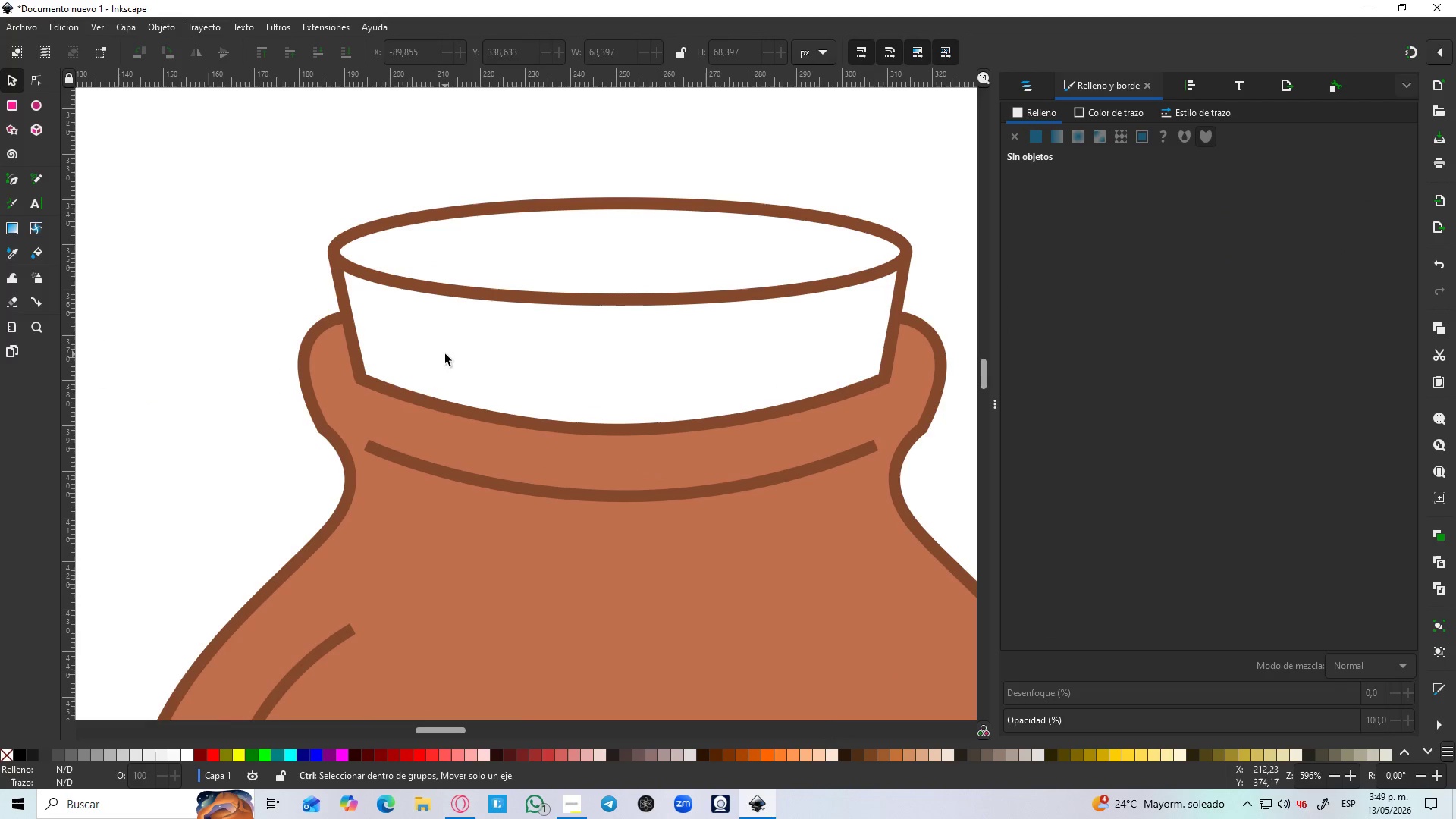 
key(Control+ControlLeft)
 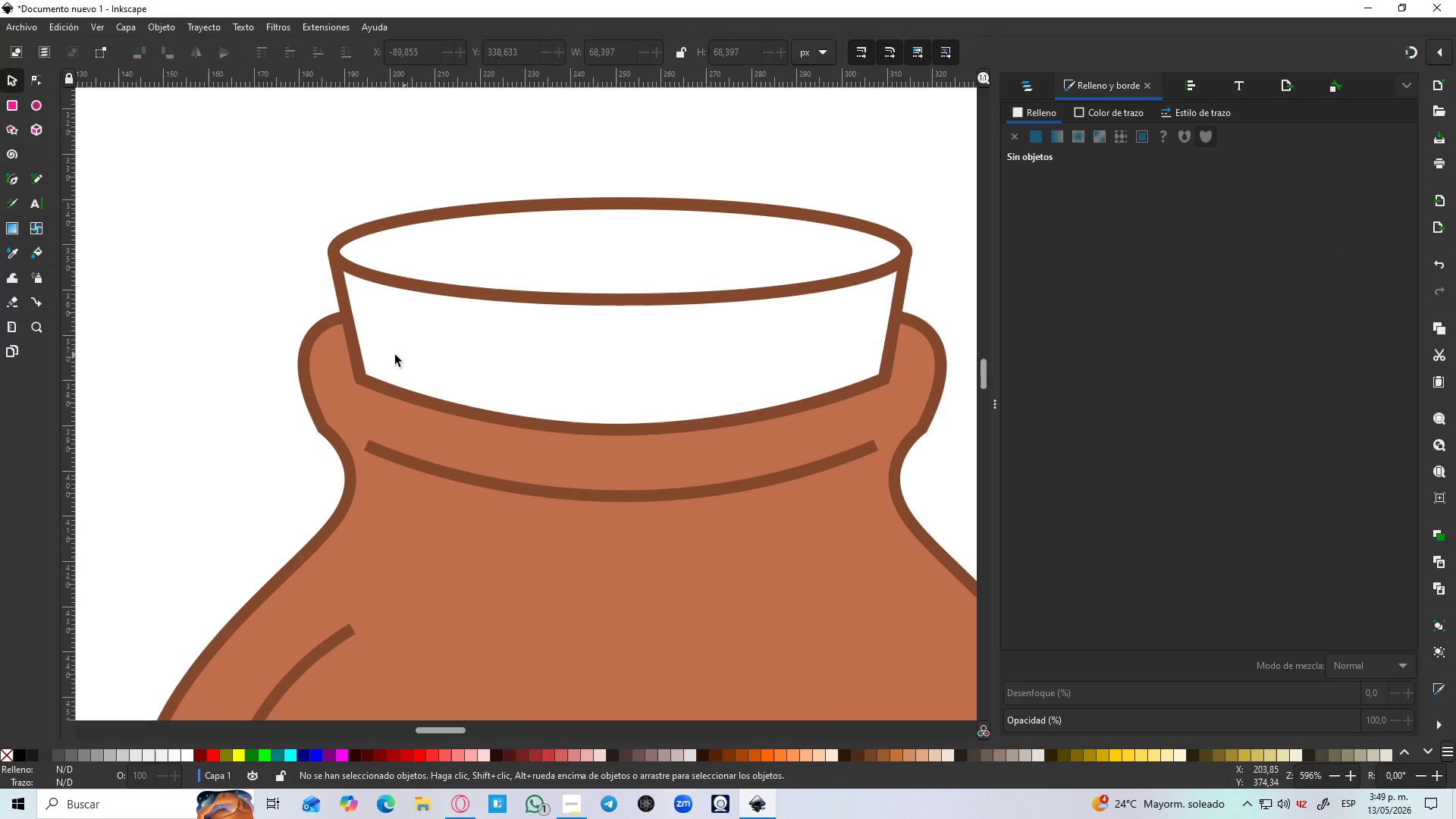 
scroll: coordinate [446, 354], scroll_direction: up, amount: 1.0
 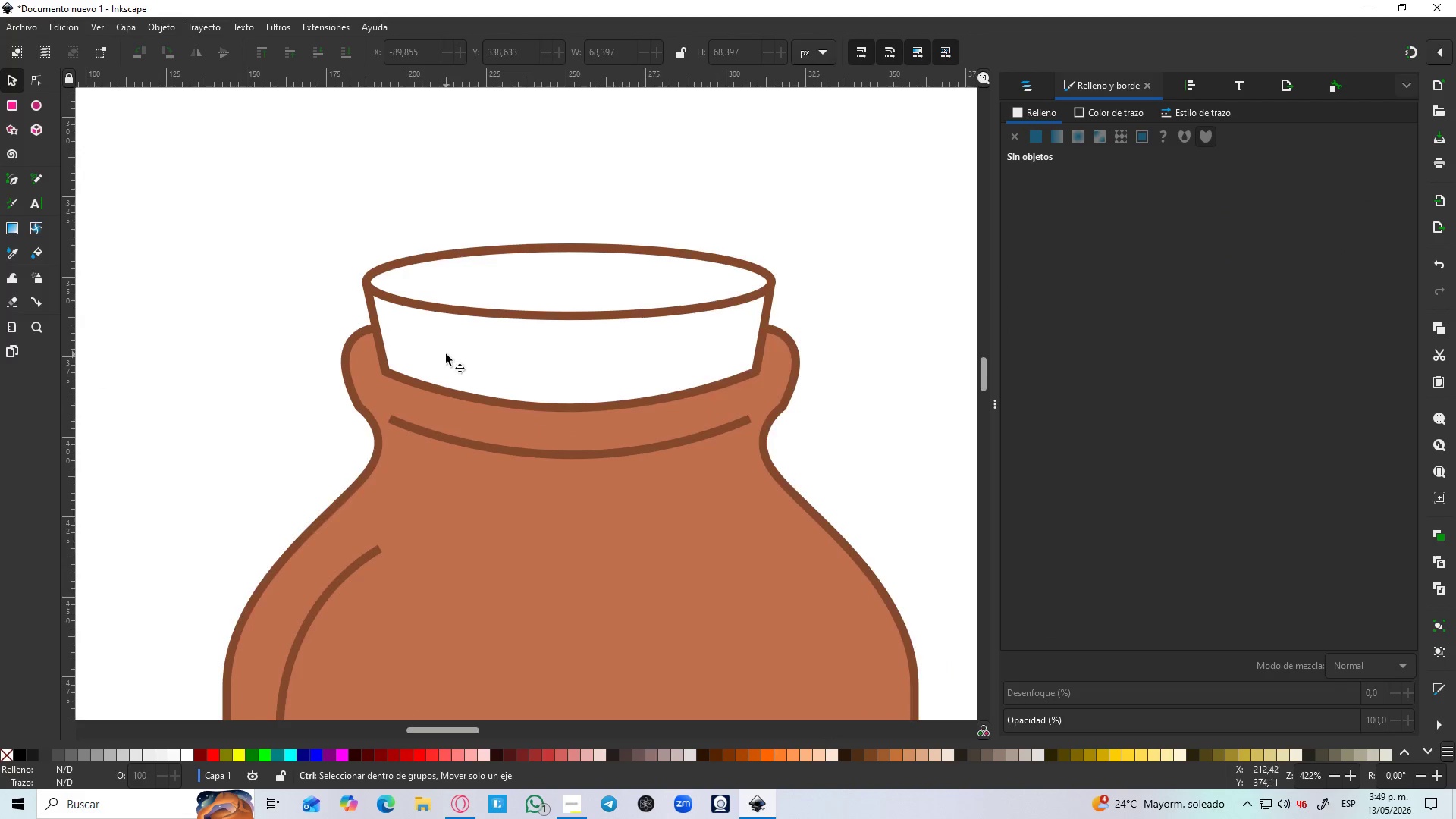 
key(B)
 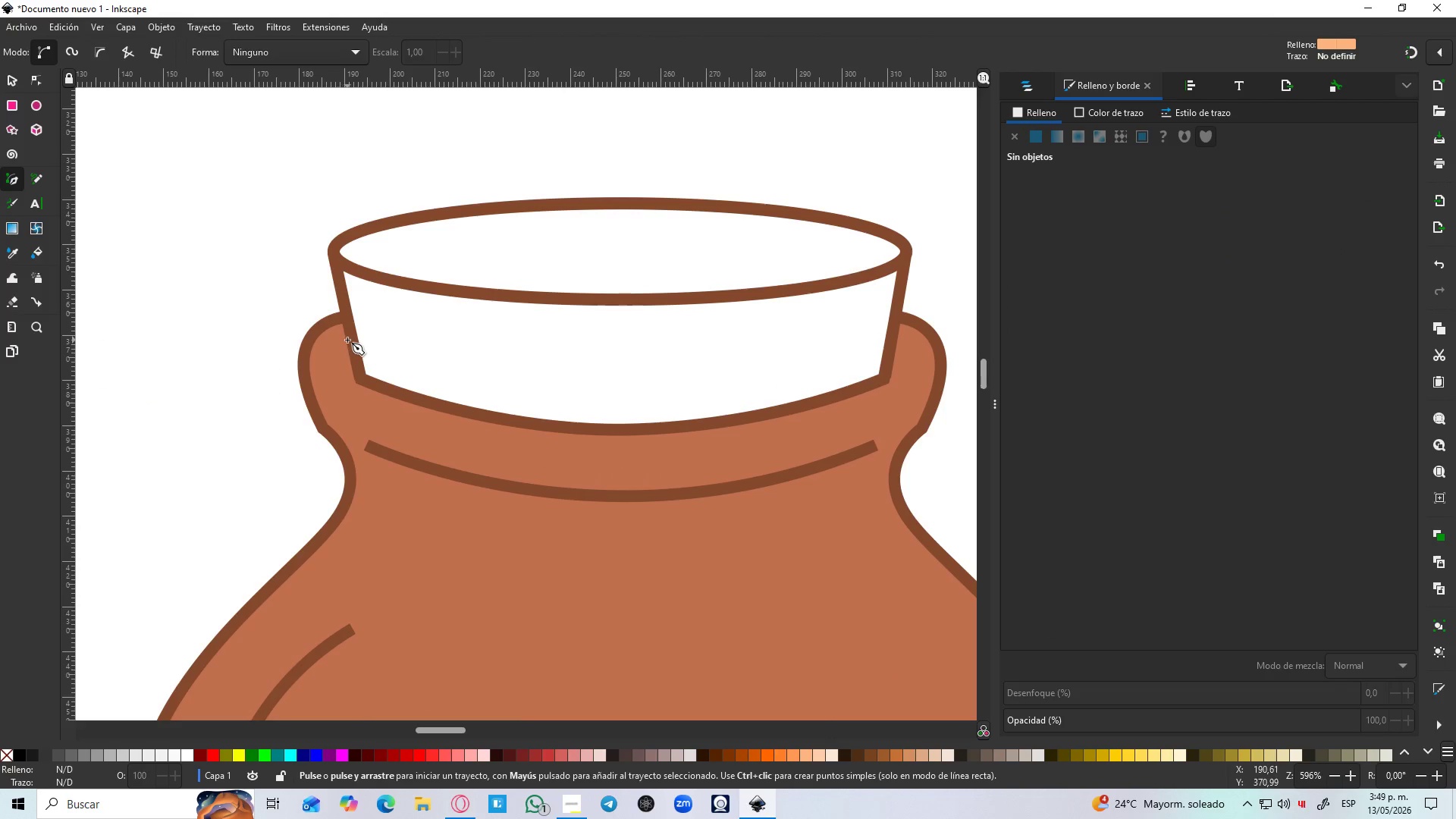 
hold_key(key=ControlLeft, duration=0.44)
scroll: coordinate [347, 340], scroll_direction: up, amount: 2.0
 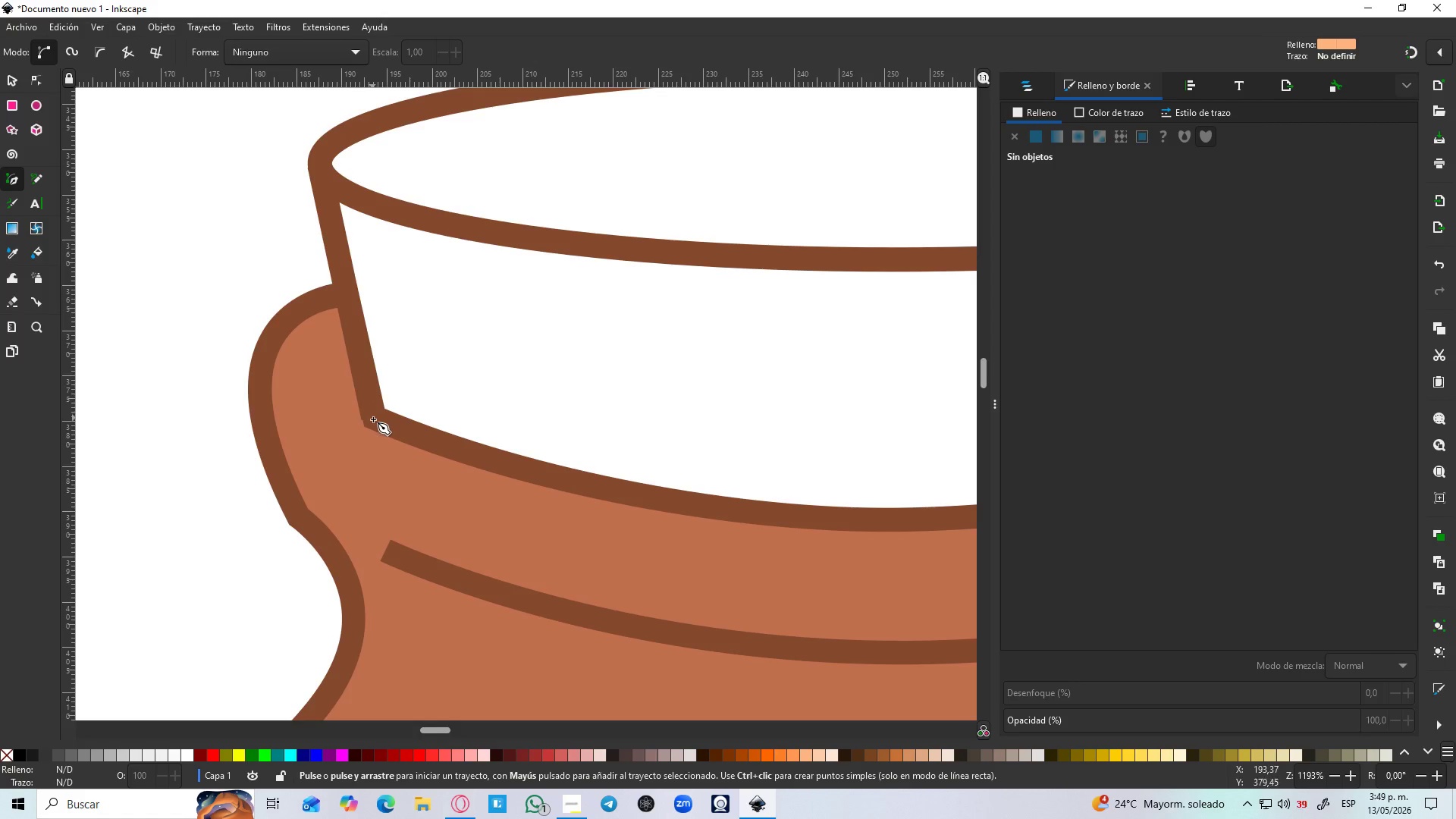 
left_click([373, 420])
 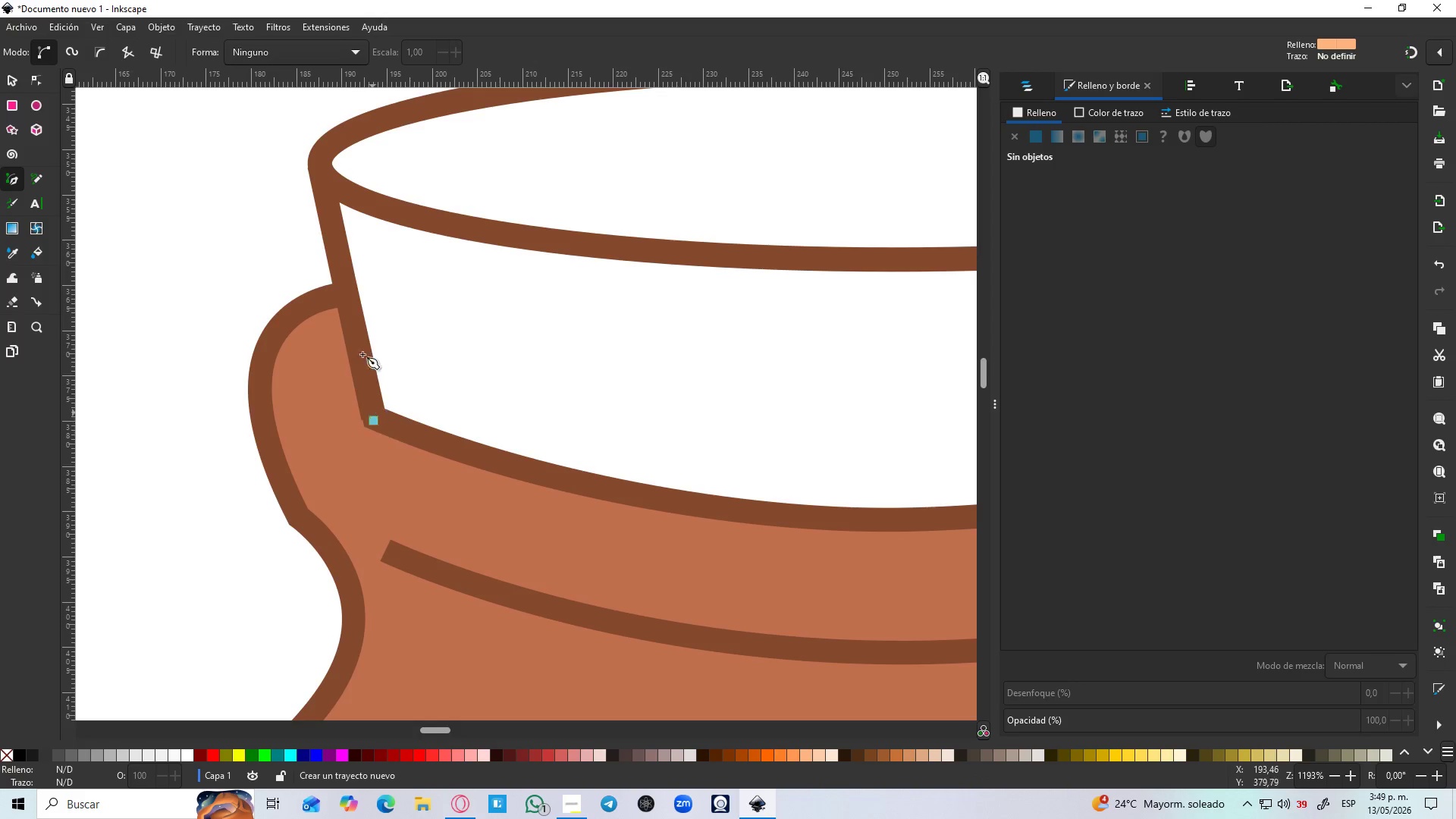 
hold_key(key=ControlLeft, duration=1.0)
 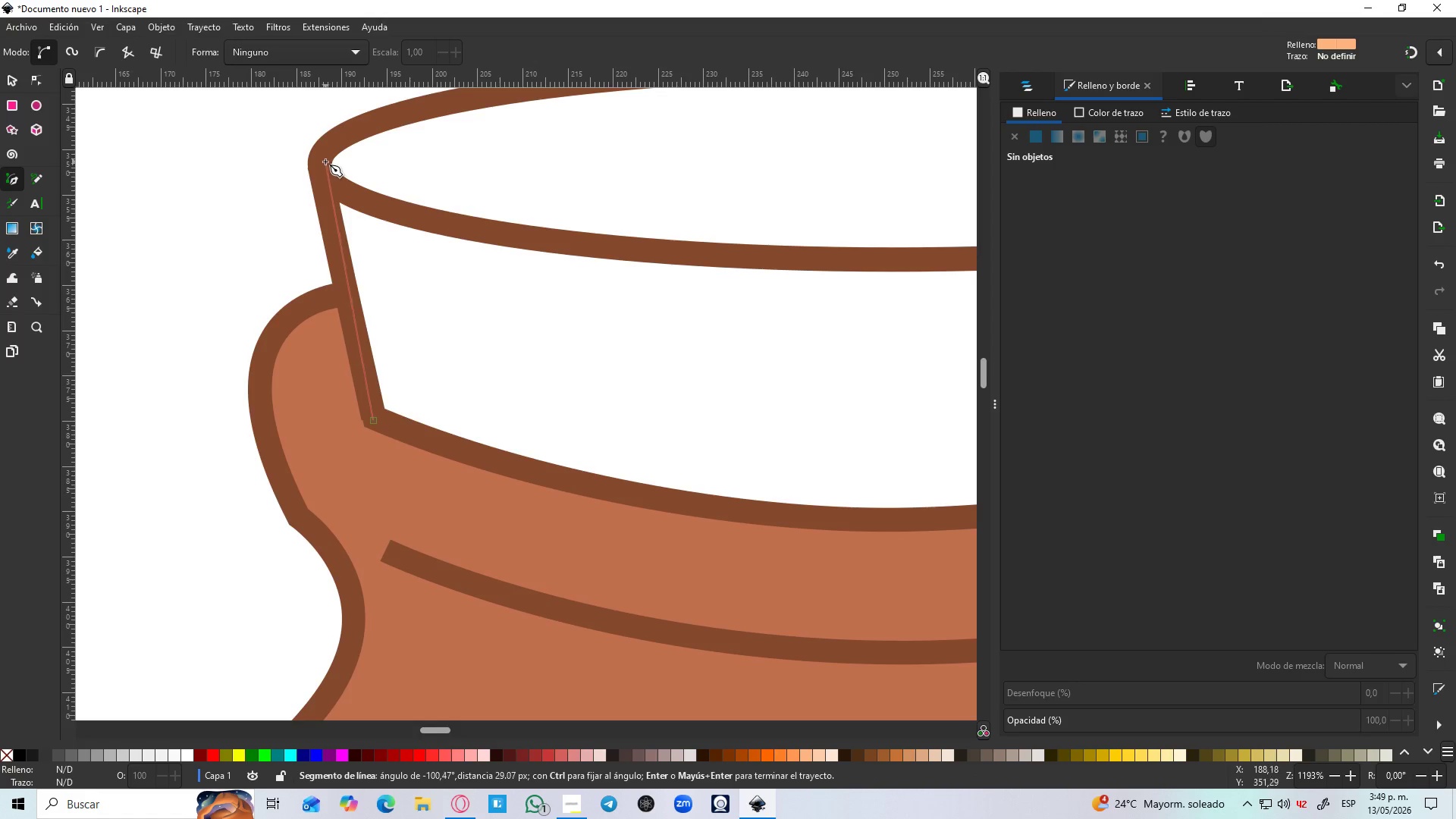 
left_click([320, 163])
 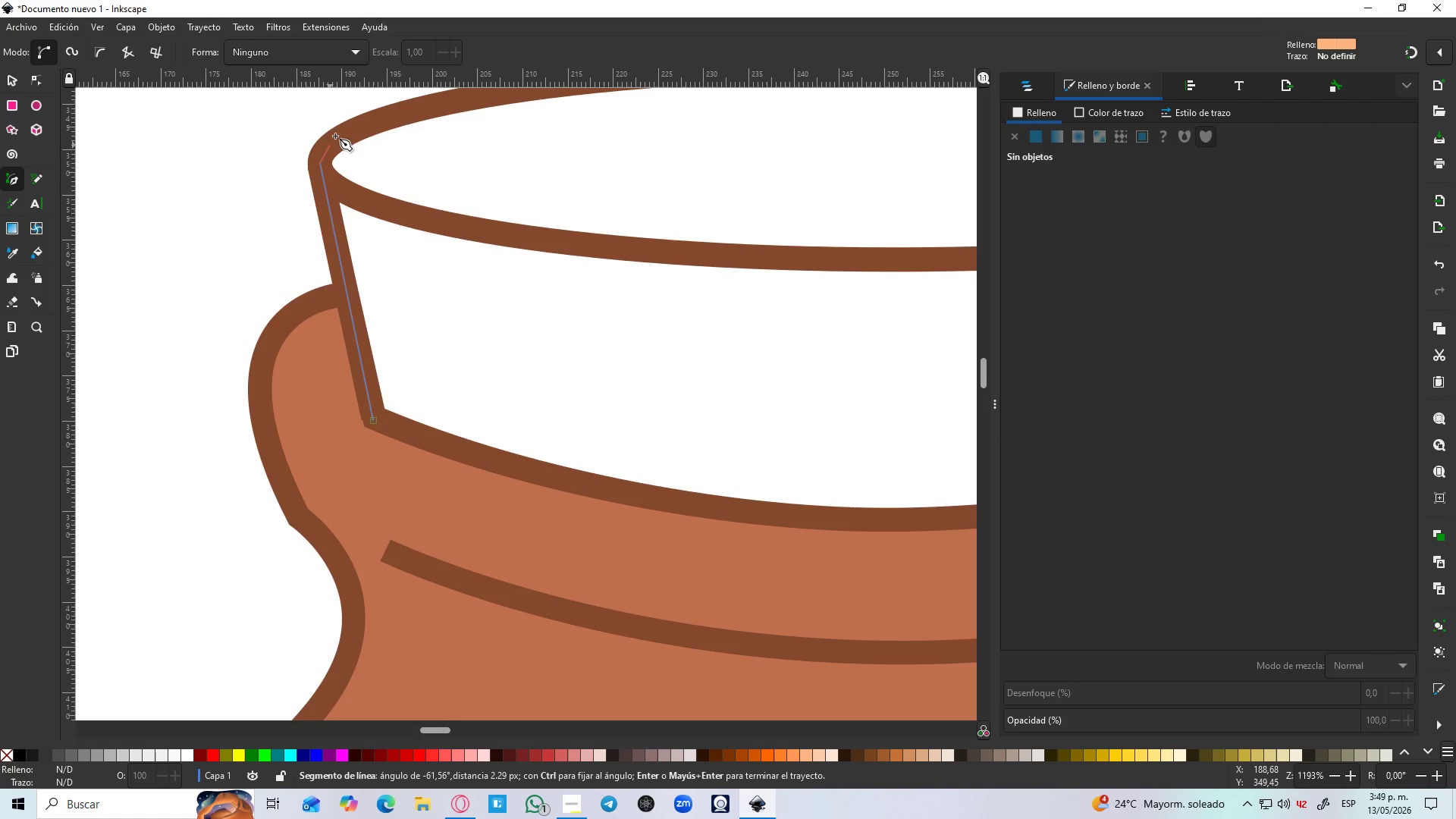 
hold_key(key=ControlLeft, duration=0.36)
 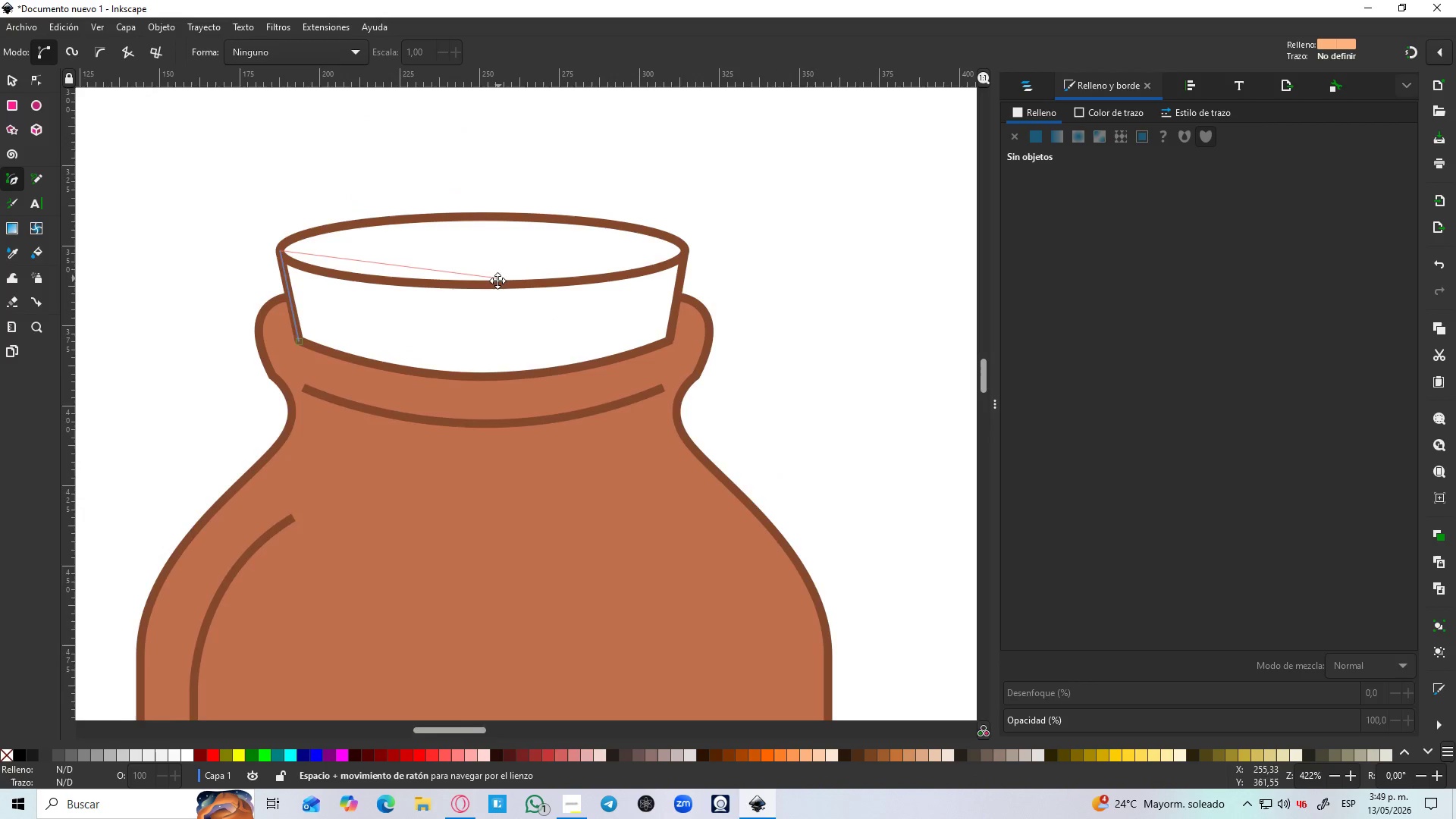 
hold_key(key=Space, duration=0.66)
 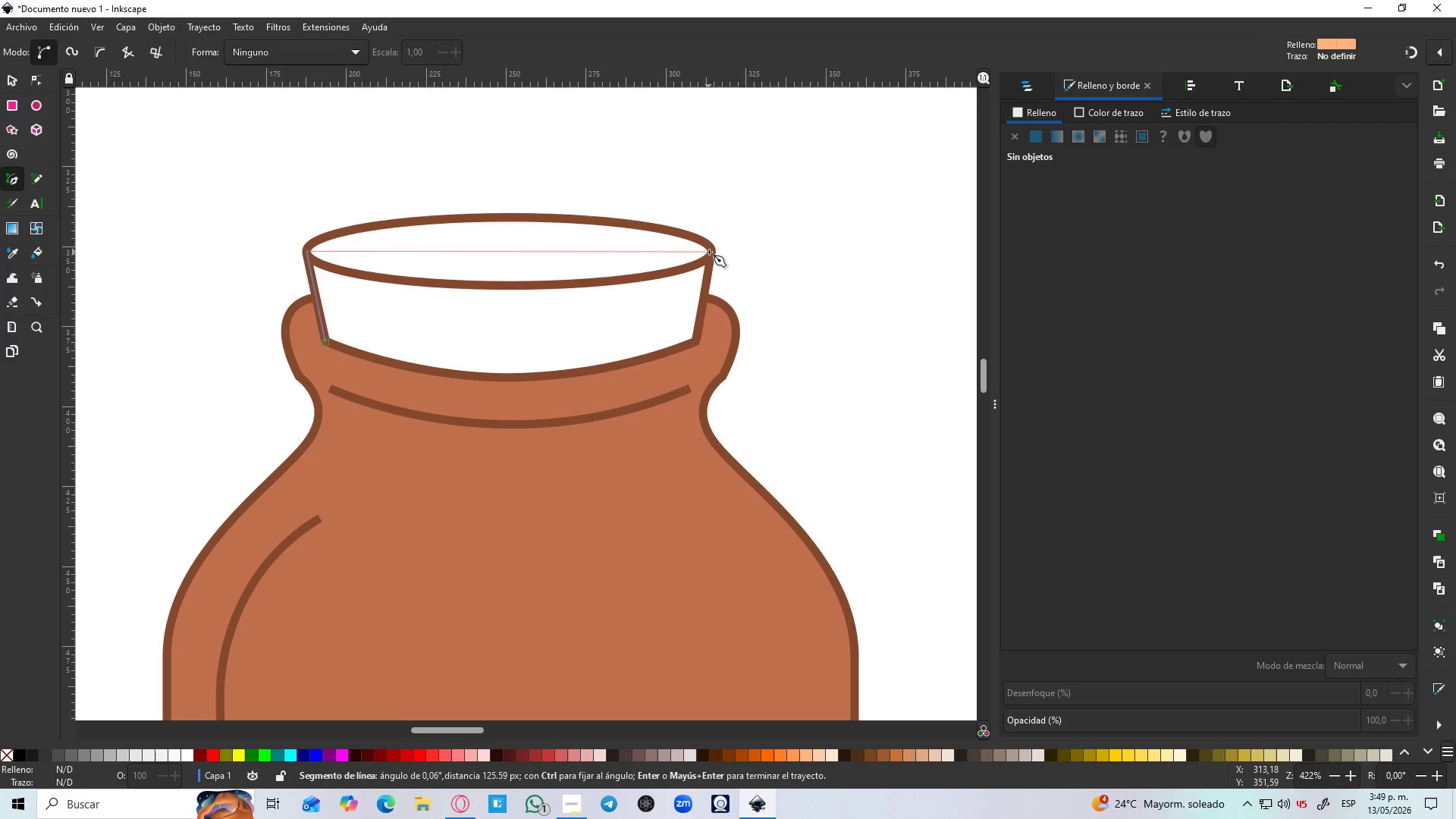 
scroll: coordinate [338, 130], scroll_direction: down, amount: 3.0
 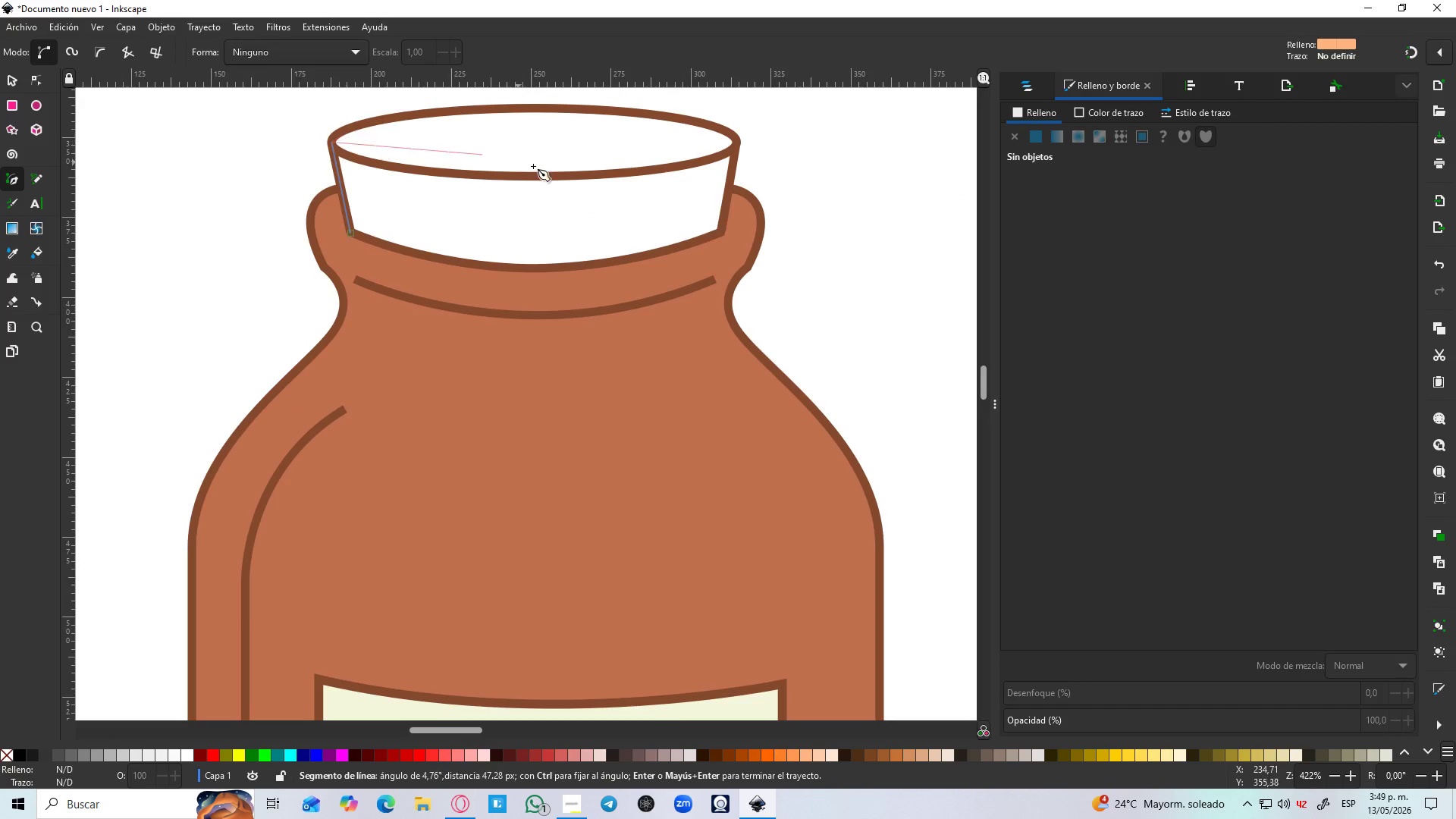 
left_click_drag(start_coordinate=[712, 252], to_coordinate=[1020, 331])
 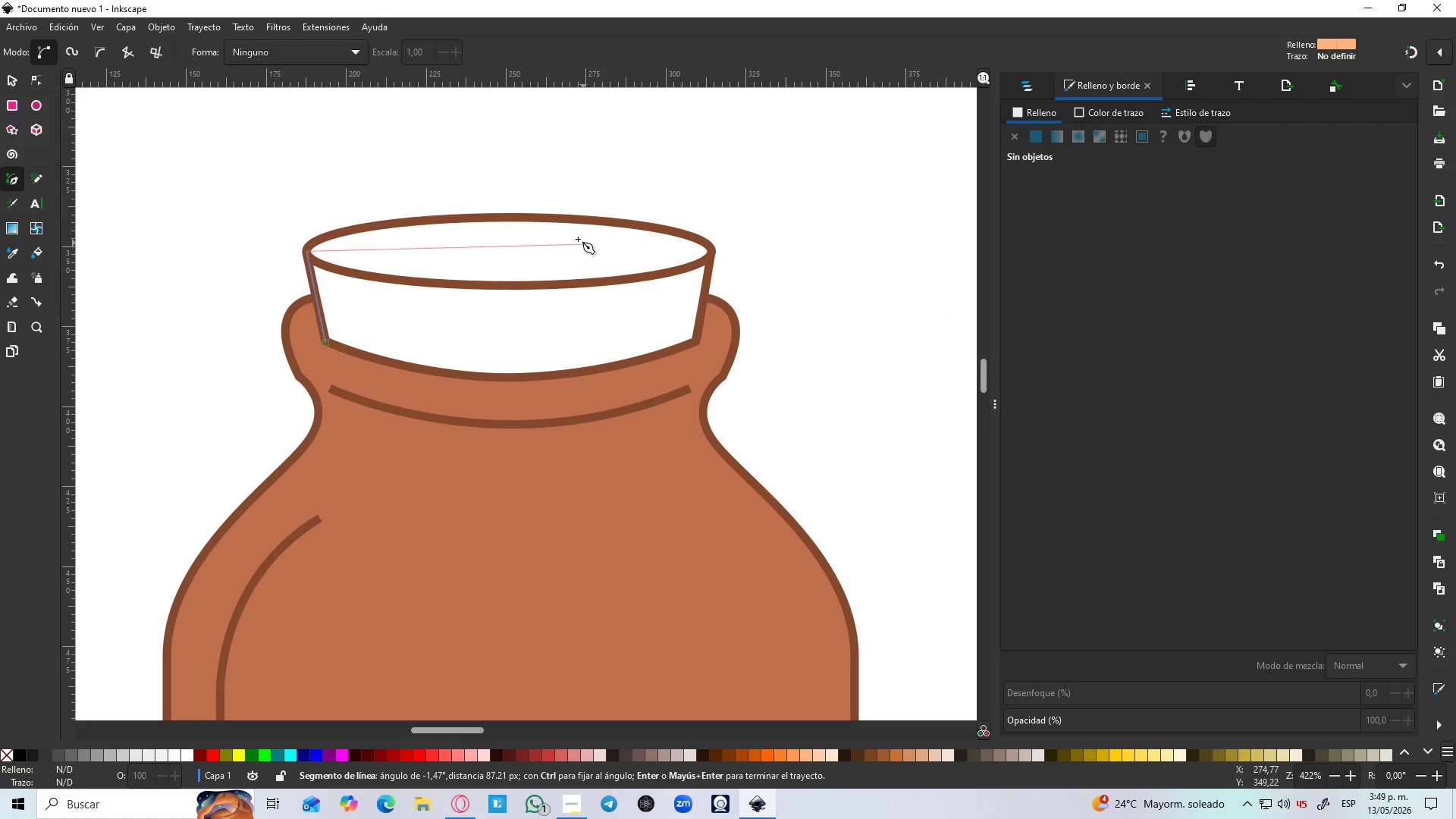 
key(Control+Z)
 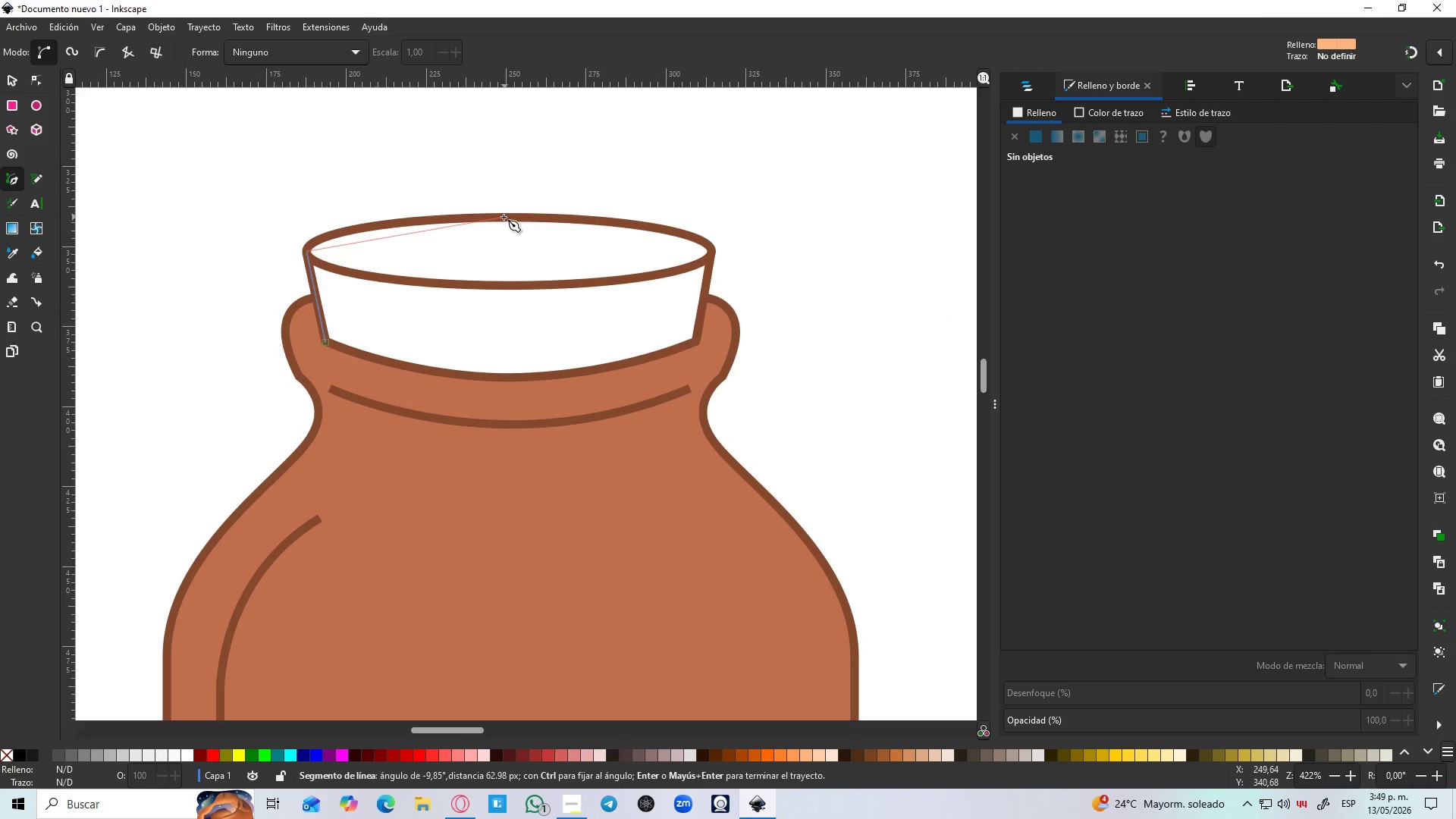 
left_click_drag(start_coordinate=[503, 217], to_coordinate=[679, 221])
 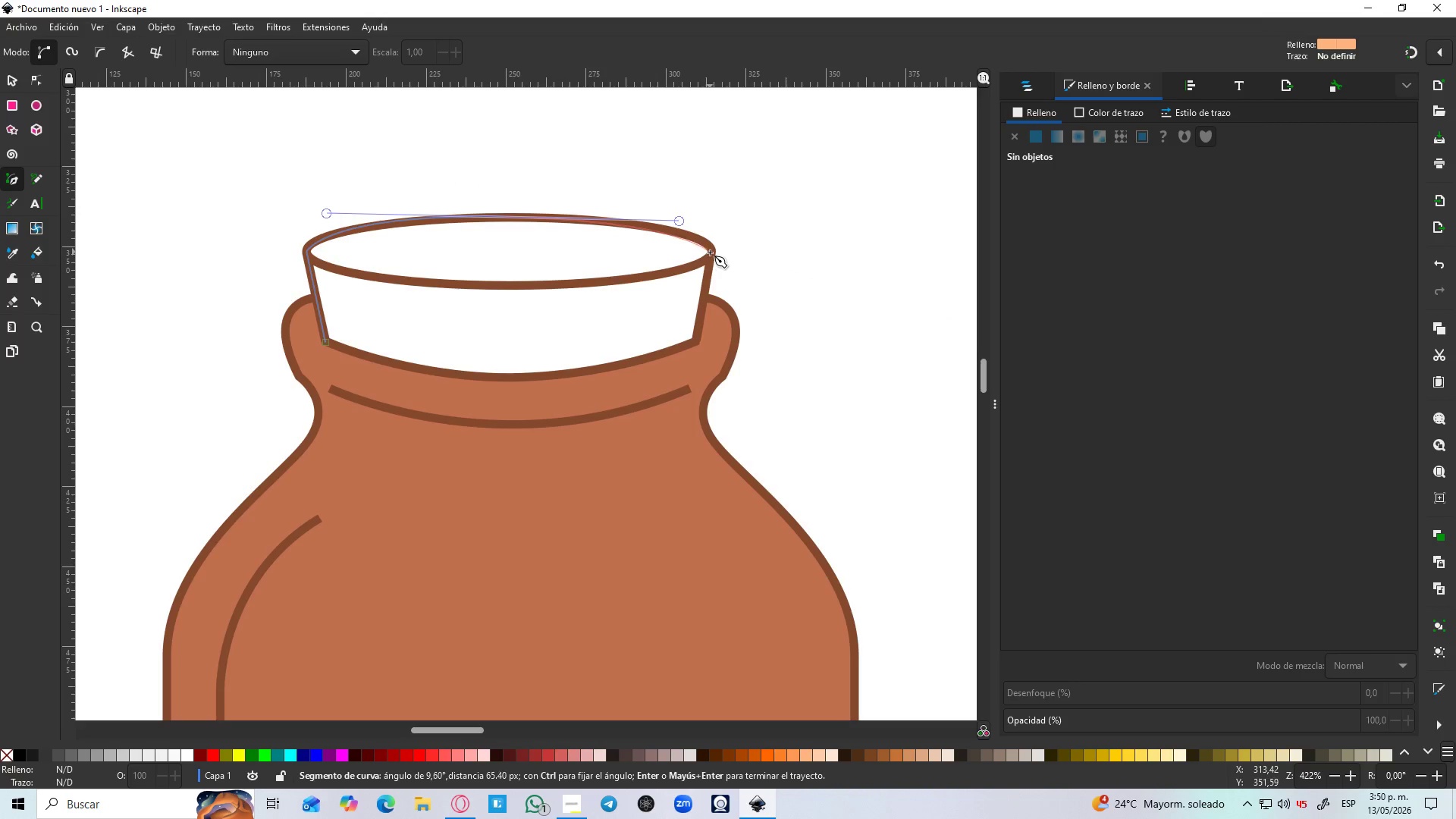 
left_click_drag(start_coordinate=[711, 253], to_coordinate=[717, 269])
 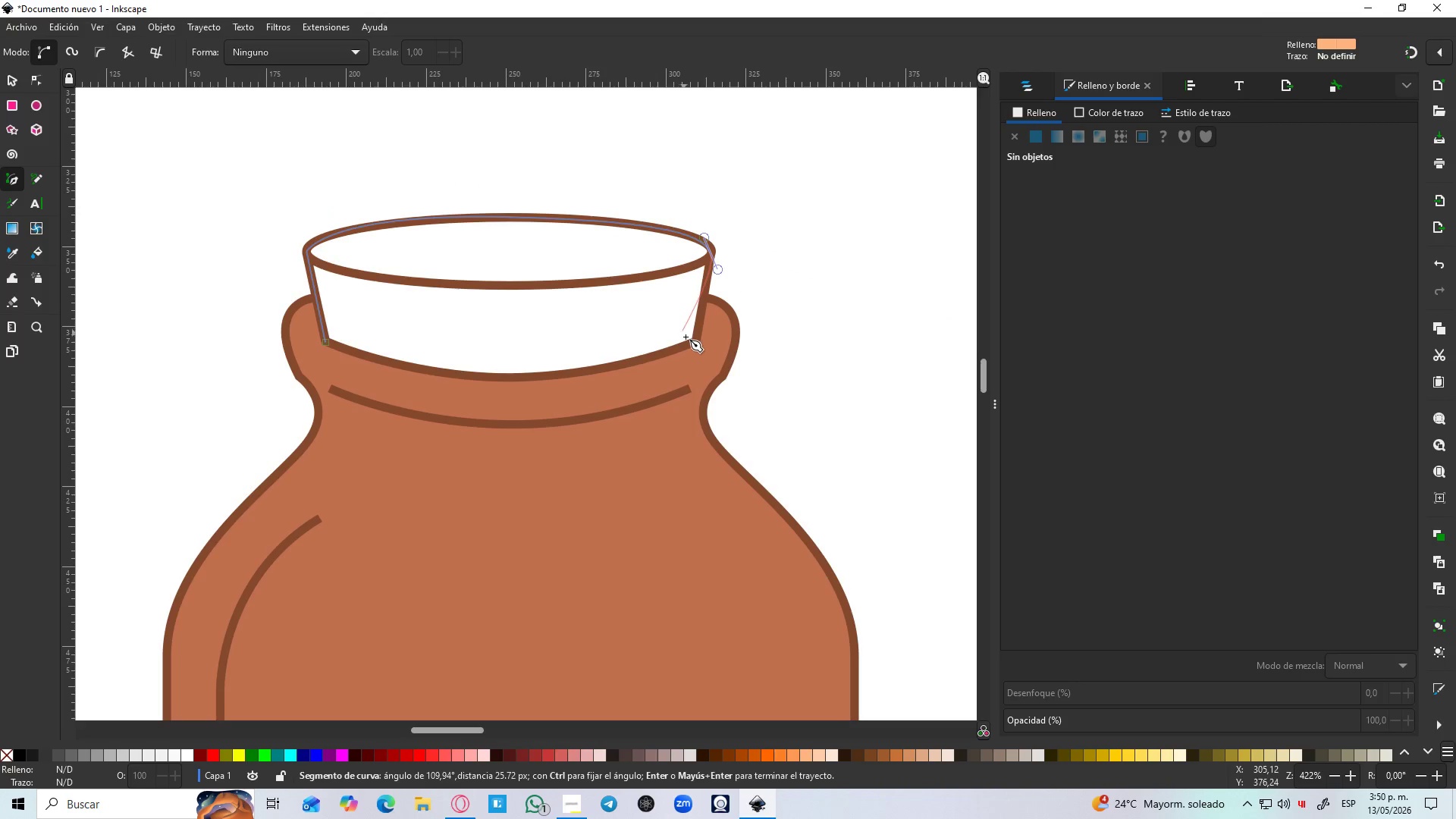 
hold_key(key=ShiftLeft, duration=0.69)
 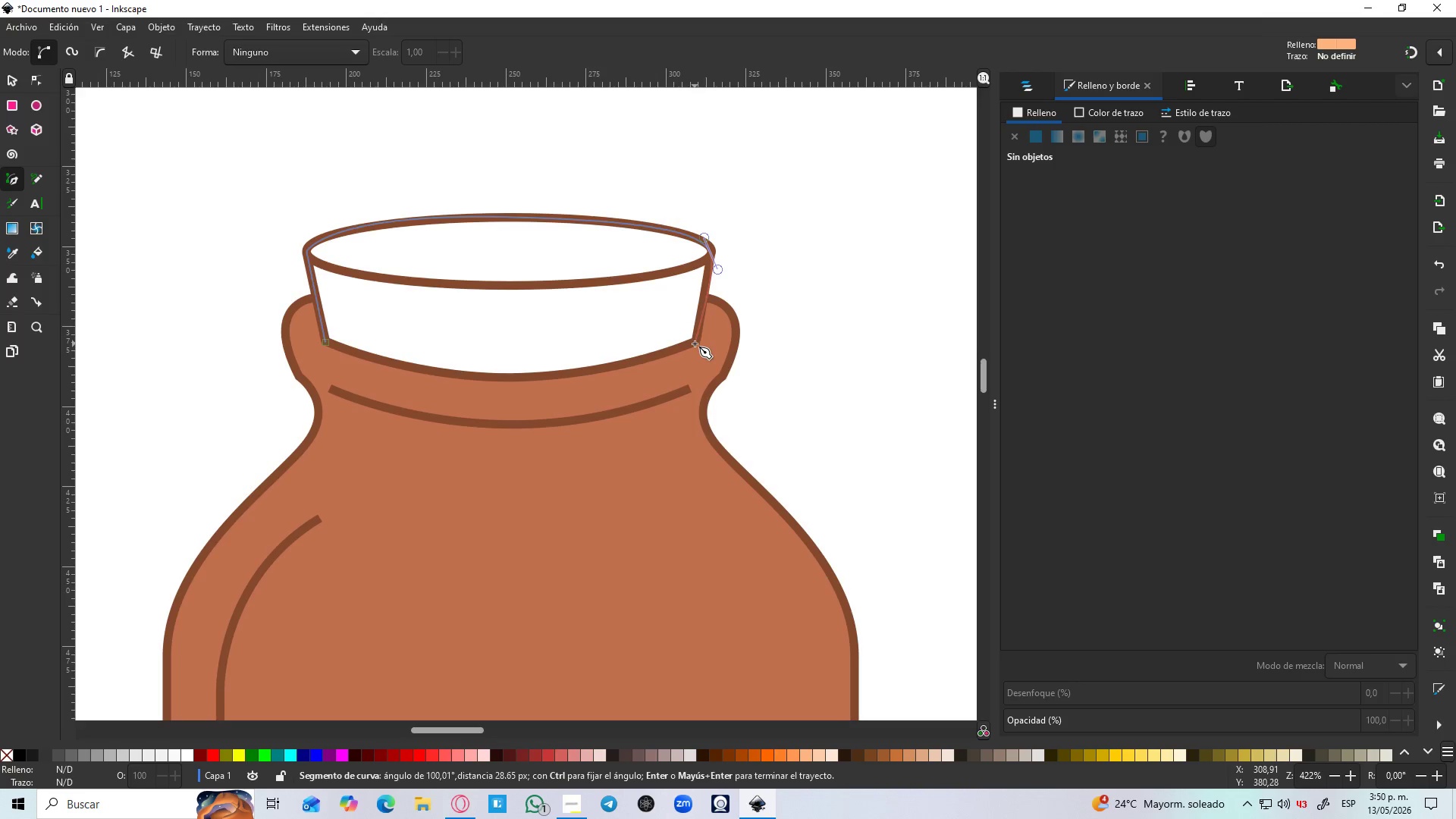 
key(Shift+L)
 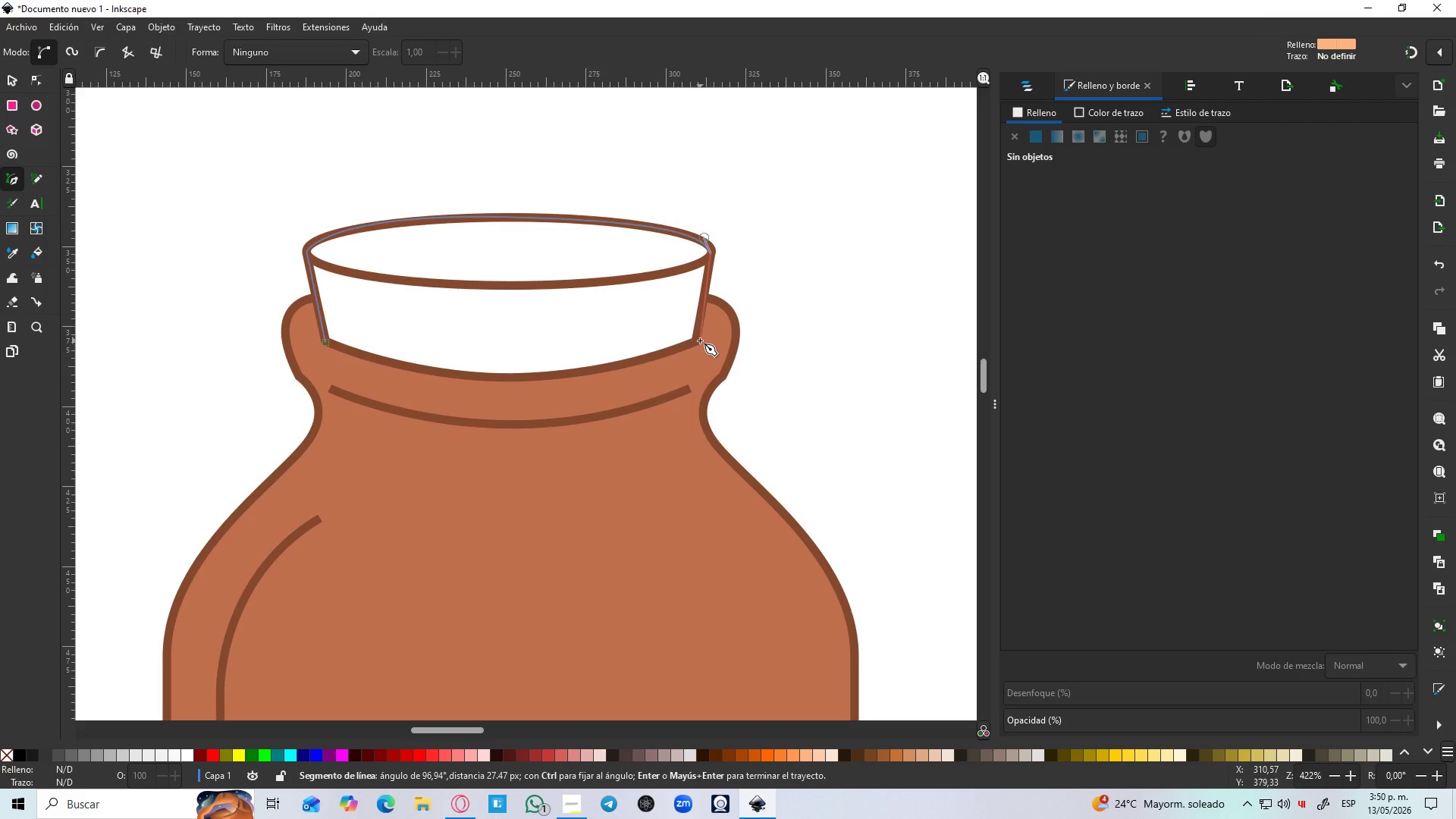 
wait(5.55)
 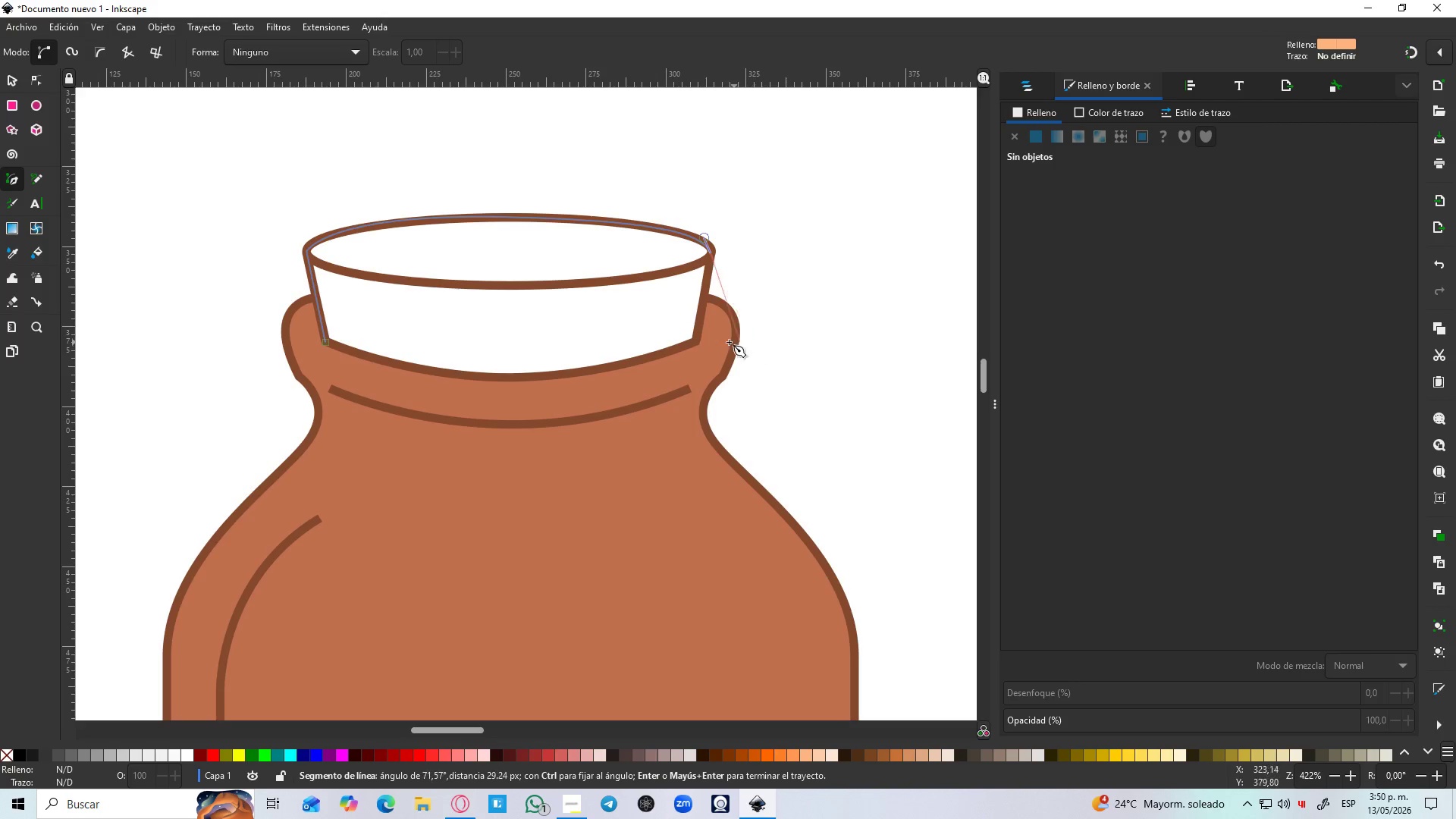 
left_click([696, 340])
 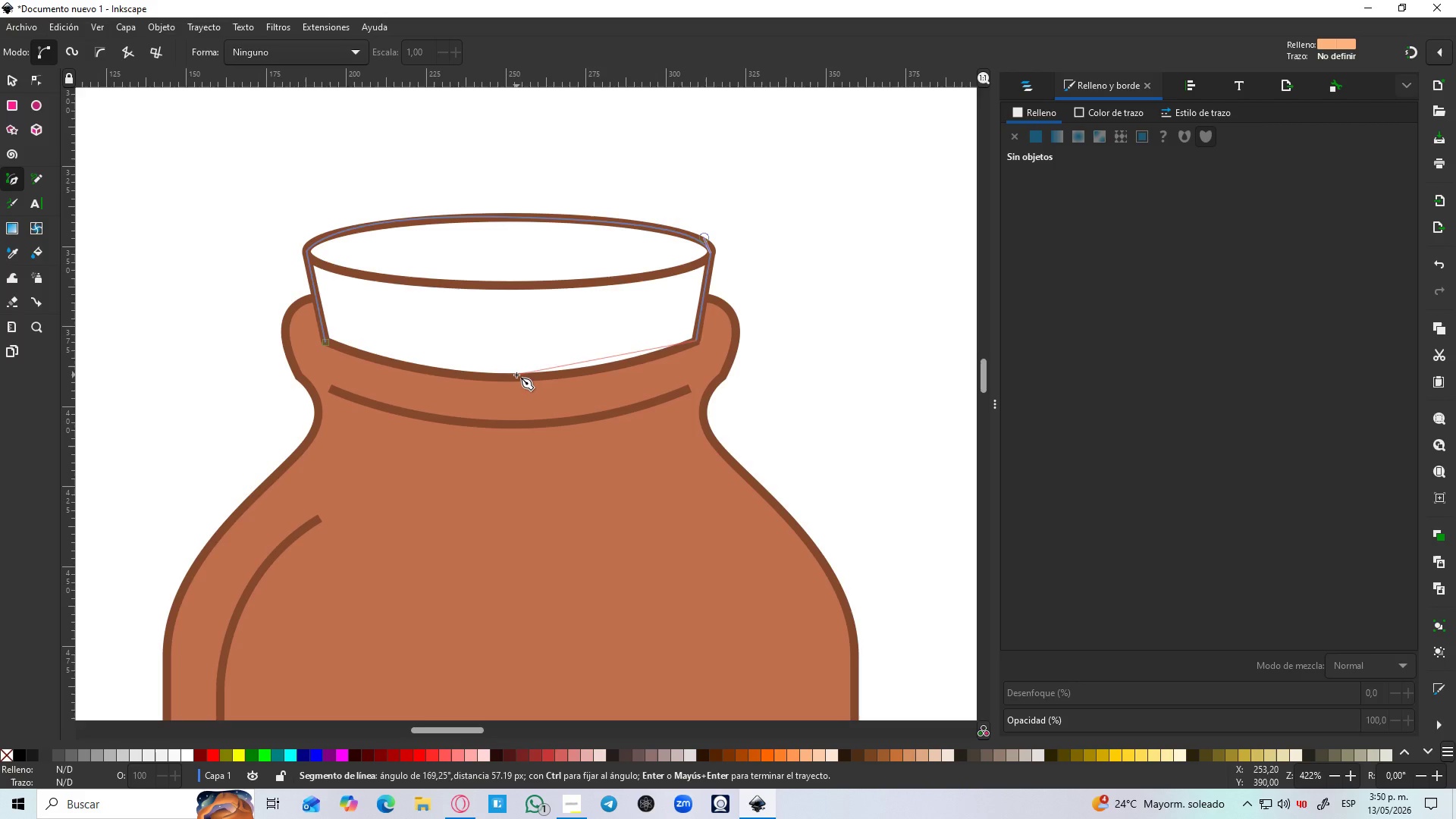 
left_click_drag(start_coordinate=[516, 375], to_coordinate=[407, 372])
 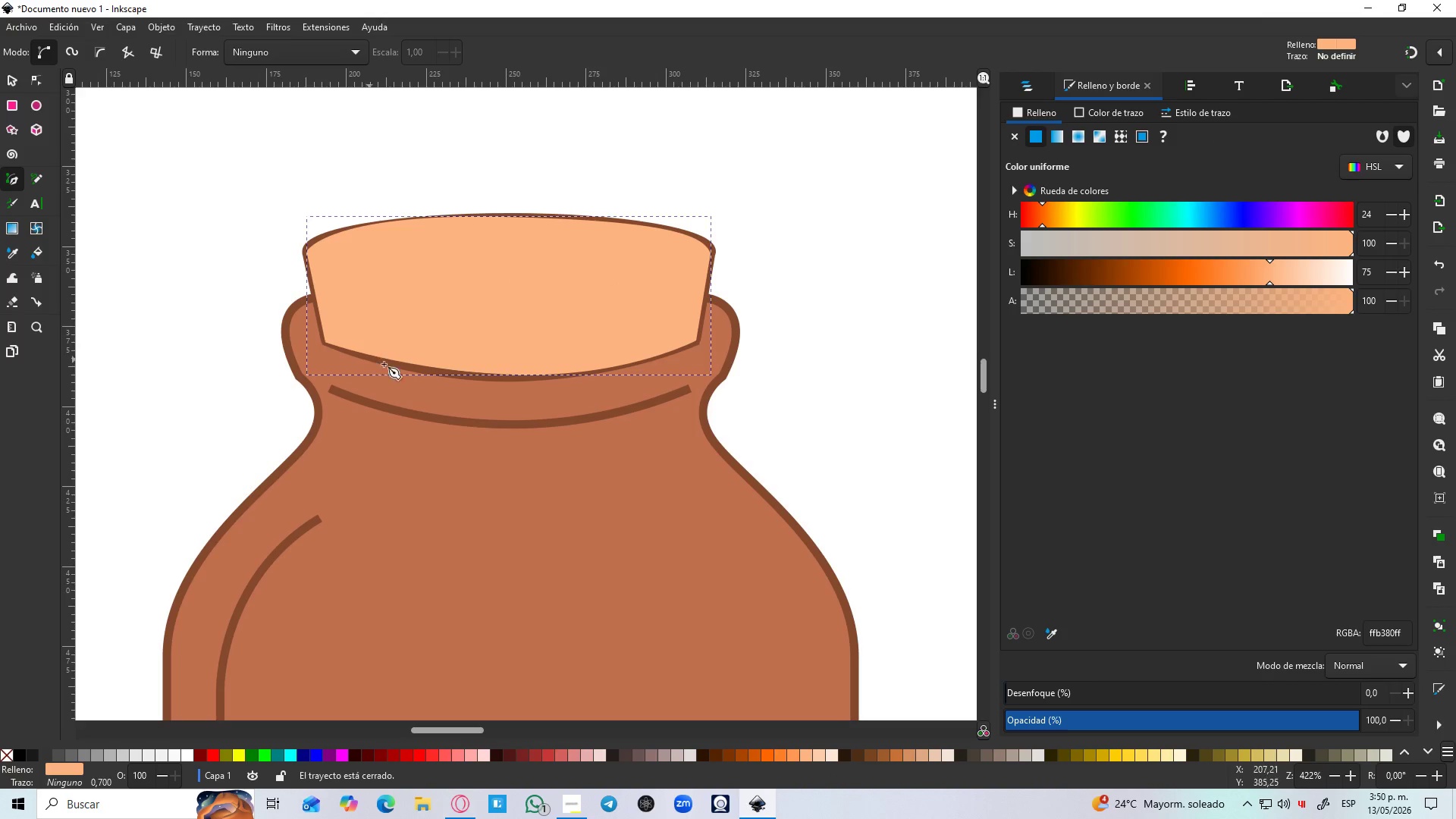 
hold_key(key=ControlLeft, duration=1.31)
scroll: coordinate [484, 396], scroll_direction: down, amount: 2.0
 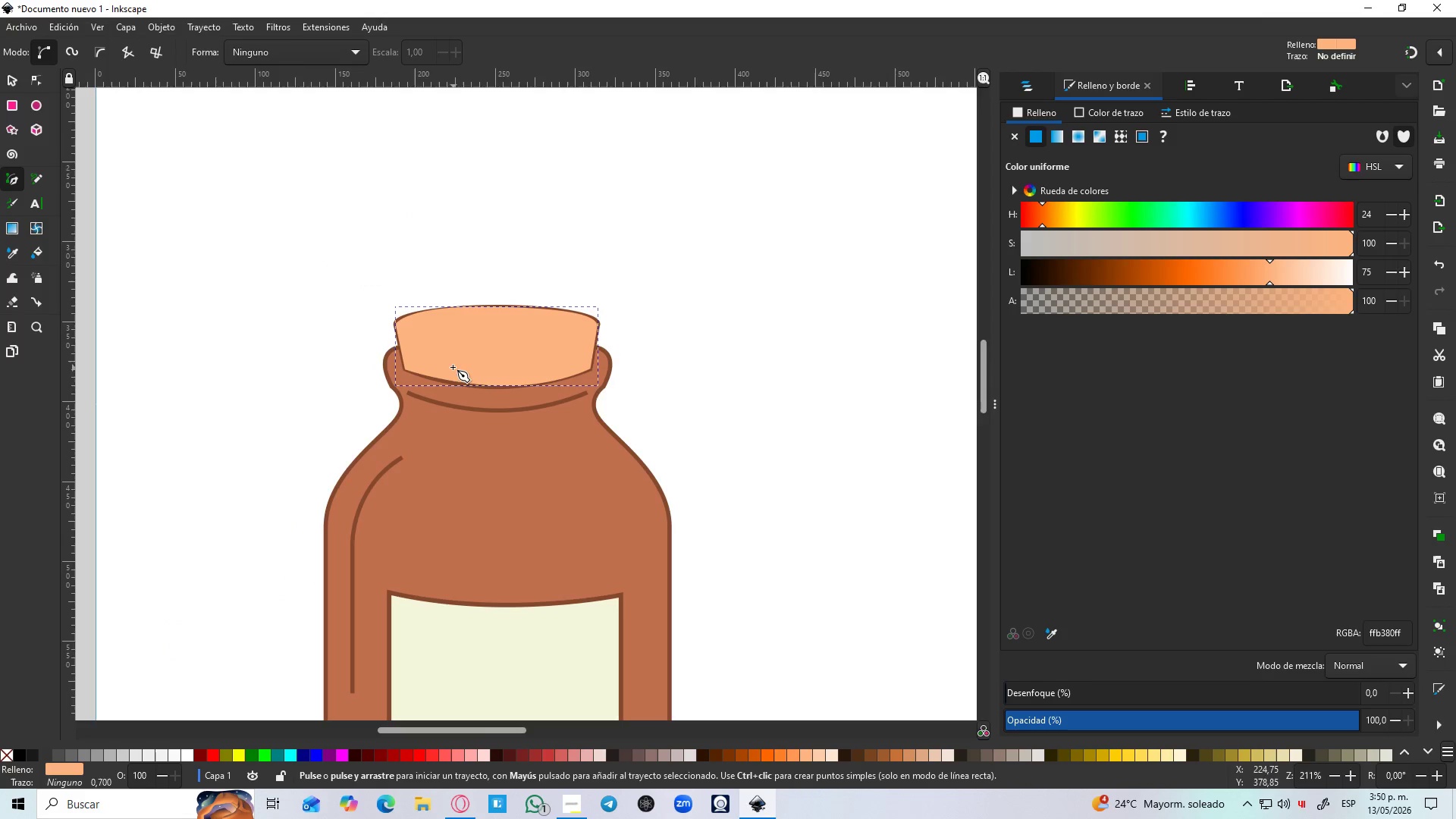 
scroll: coordinate [449, 365], scroll_direction: up, amount: 4.0
 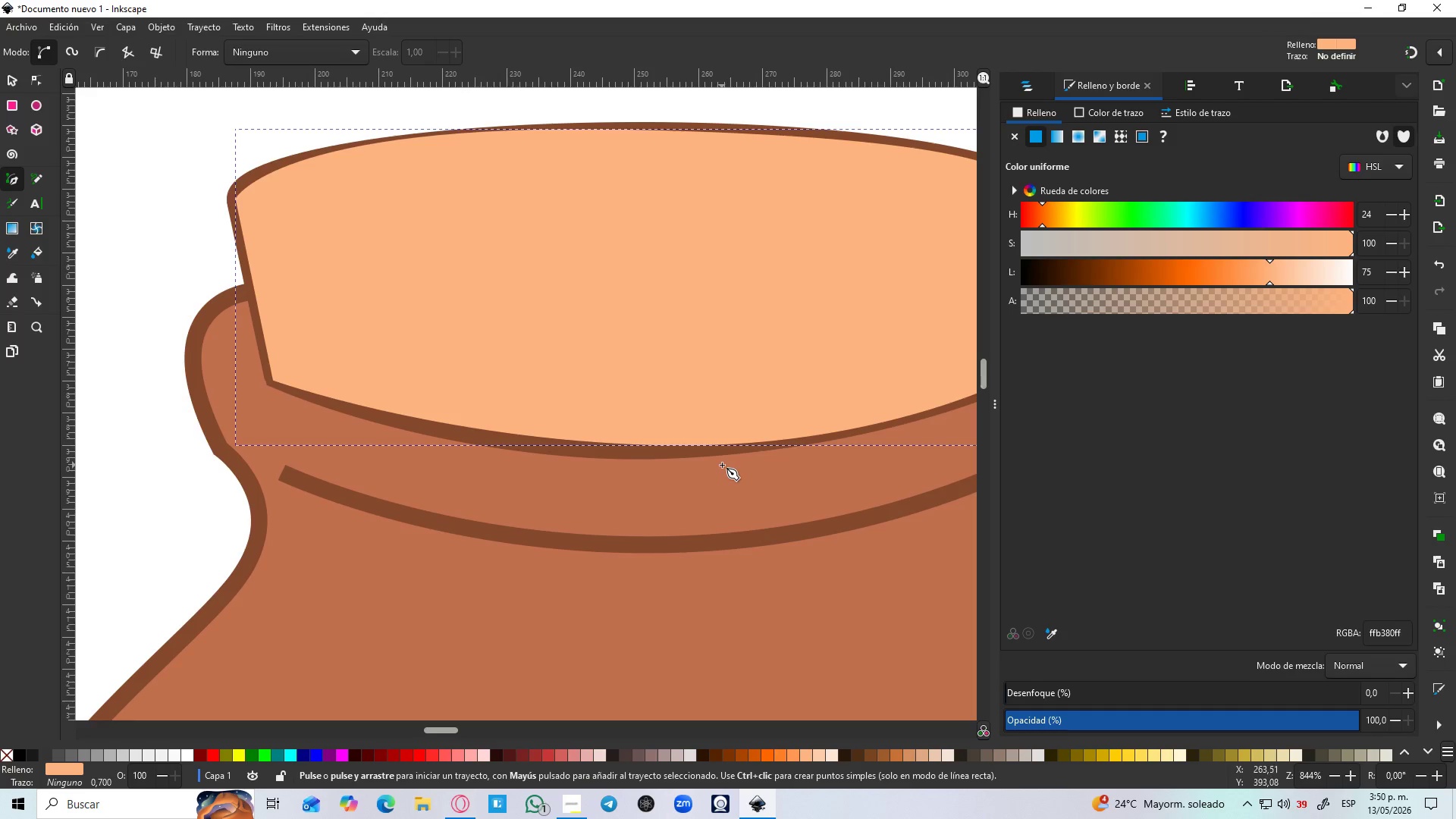 
key(N)
 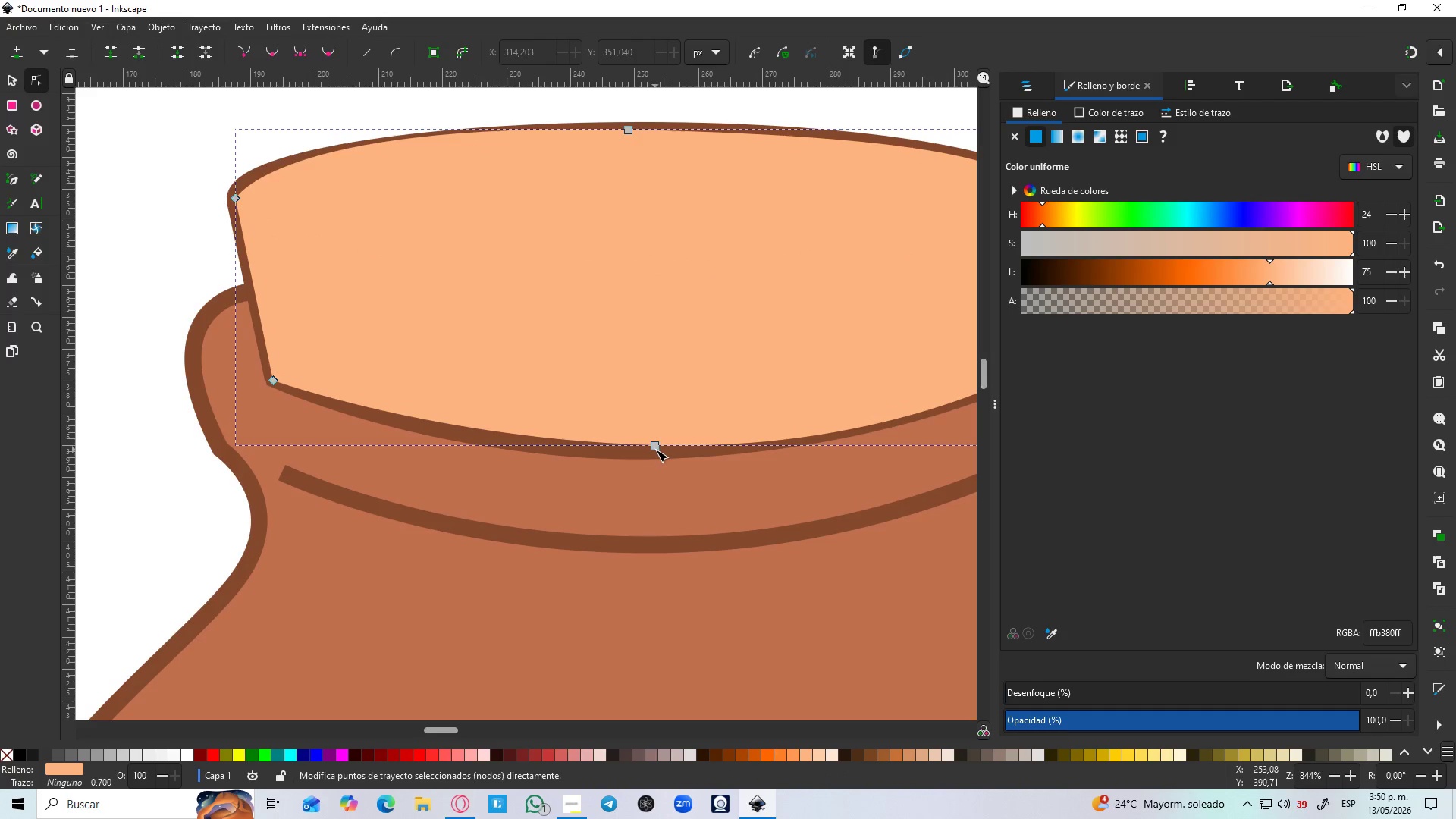 
left_click([656, 447])
 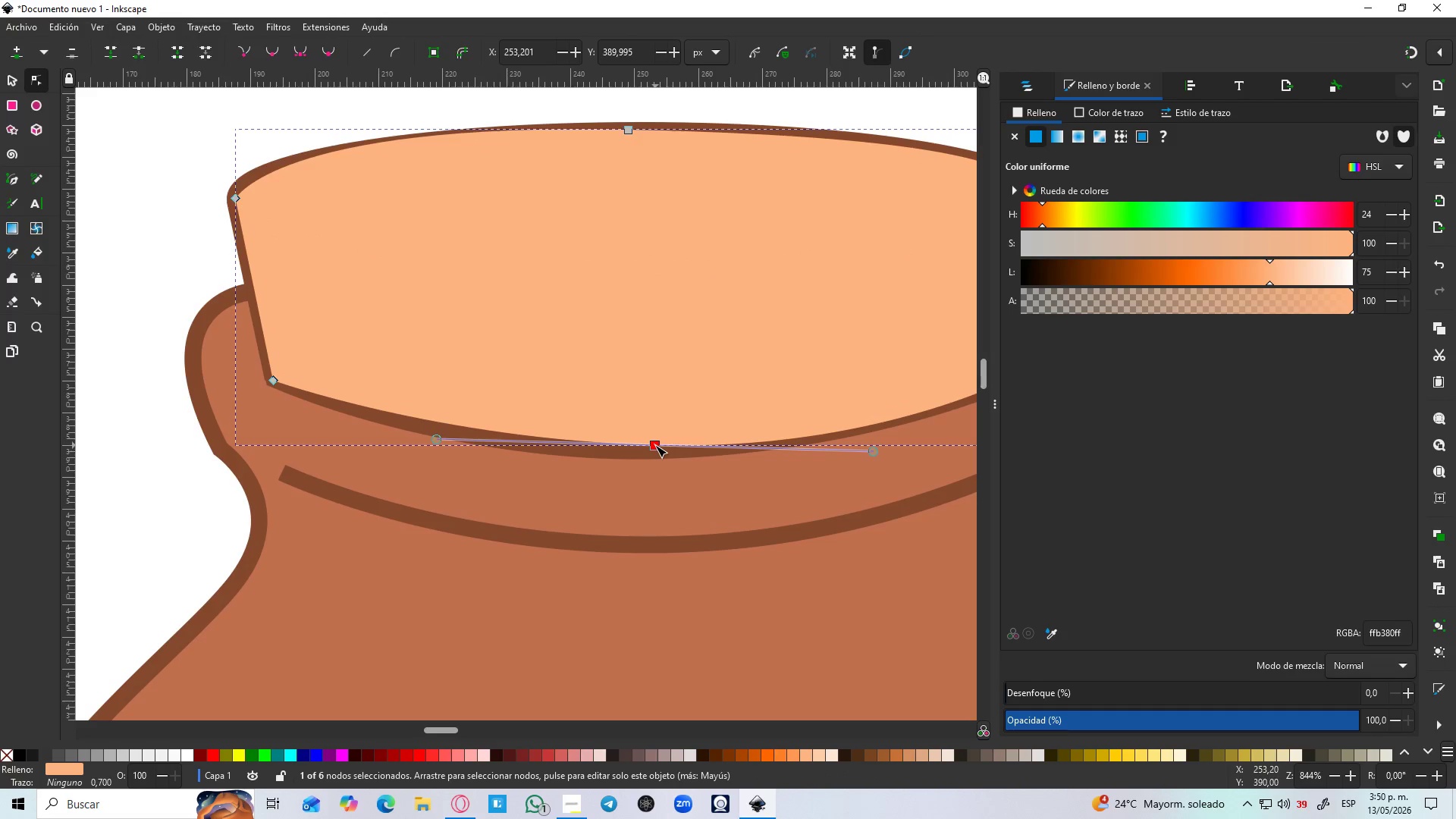 
left_click_drag(start_coordinate=[655, 445], to_coordinate=[655, 453])
 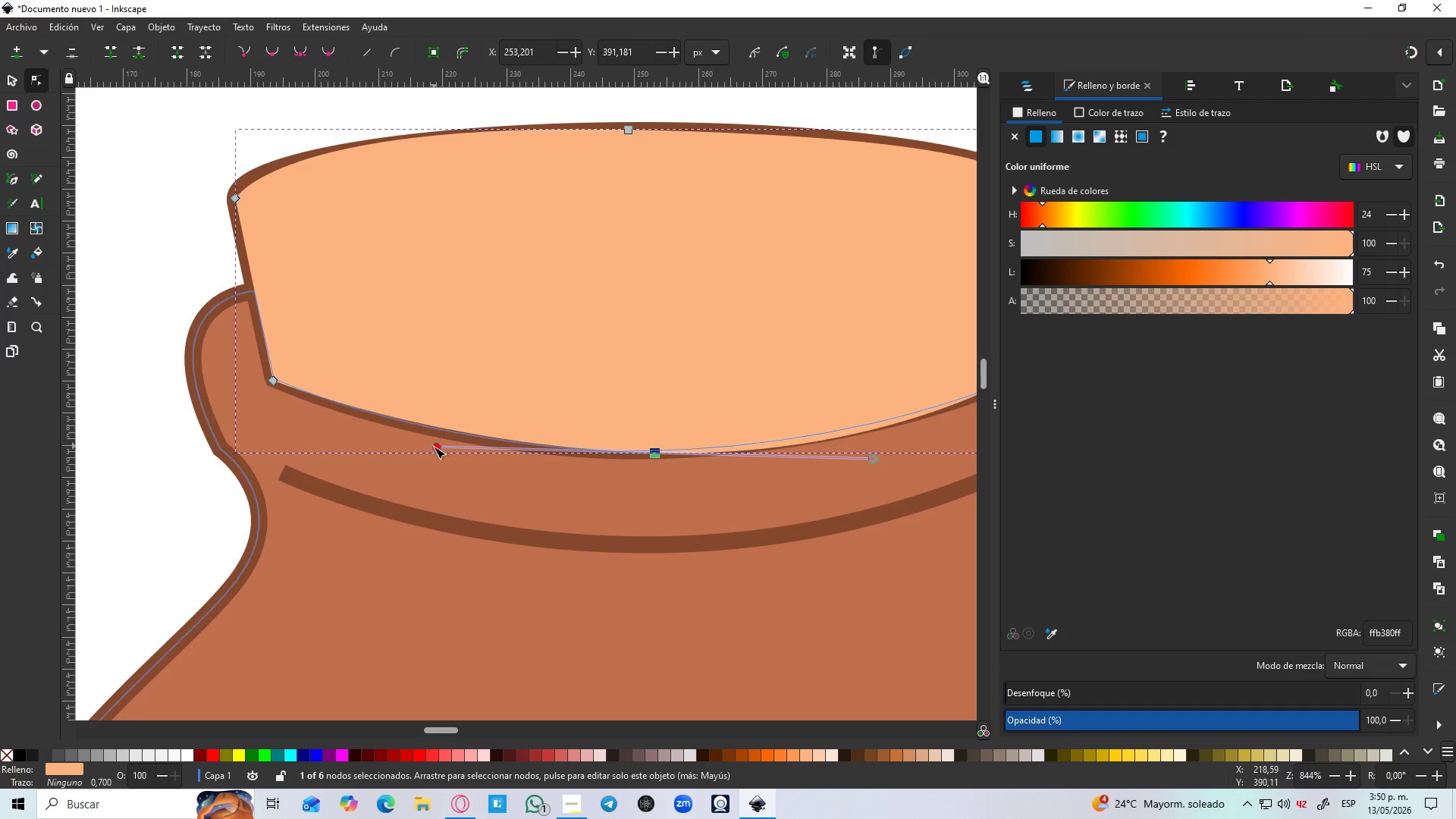 
left_click_drag(start_coordinate=[435, 449], to_coordinate=[436, 457])
 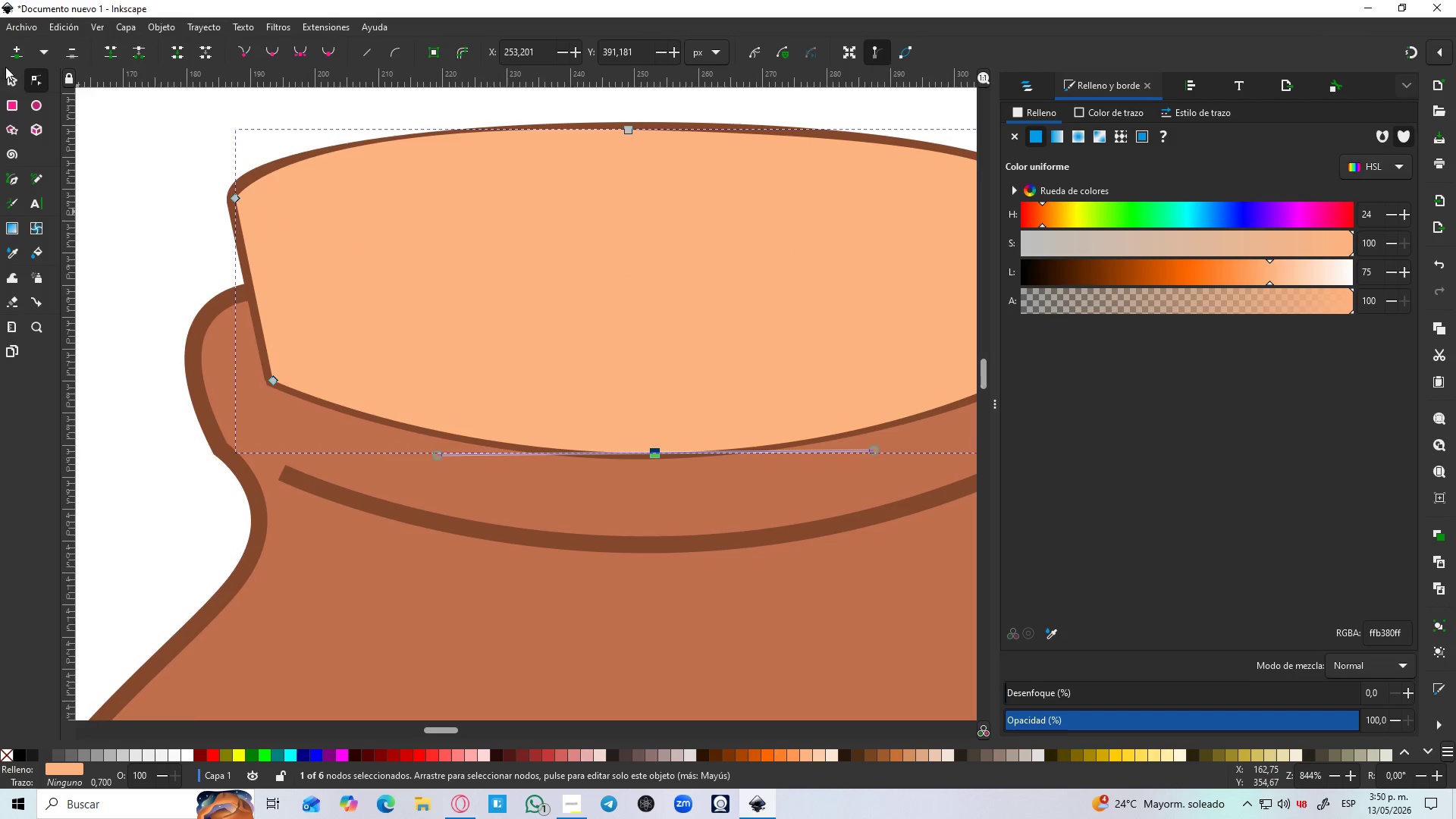 
left_click([13, 77])
 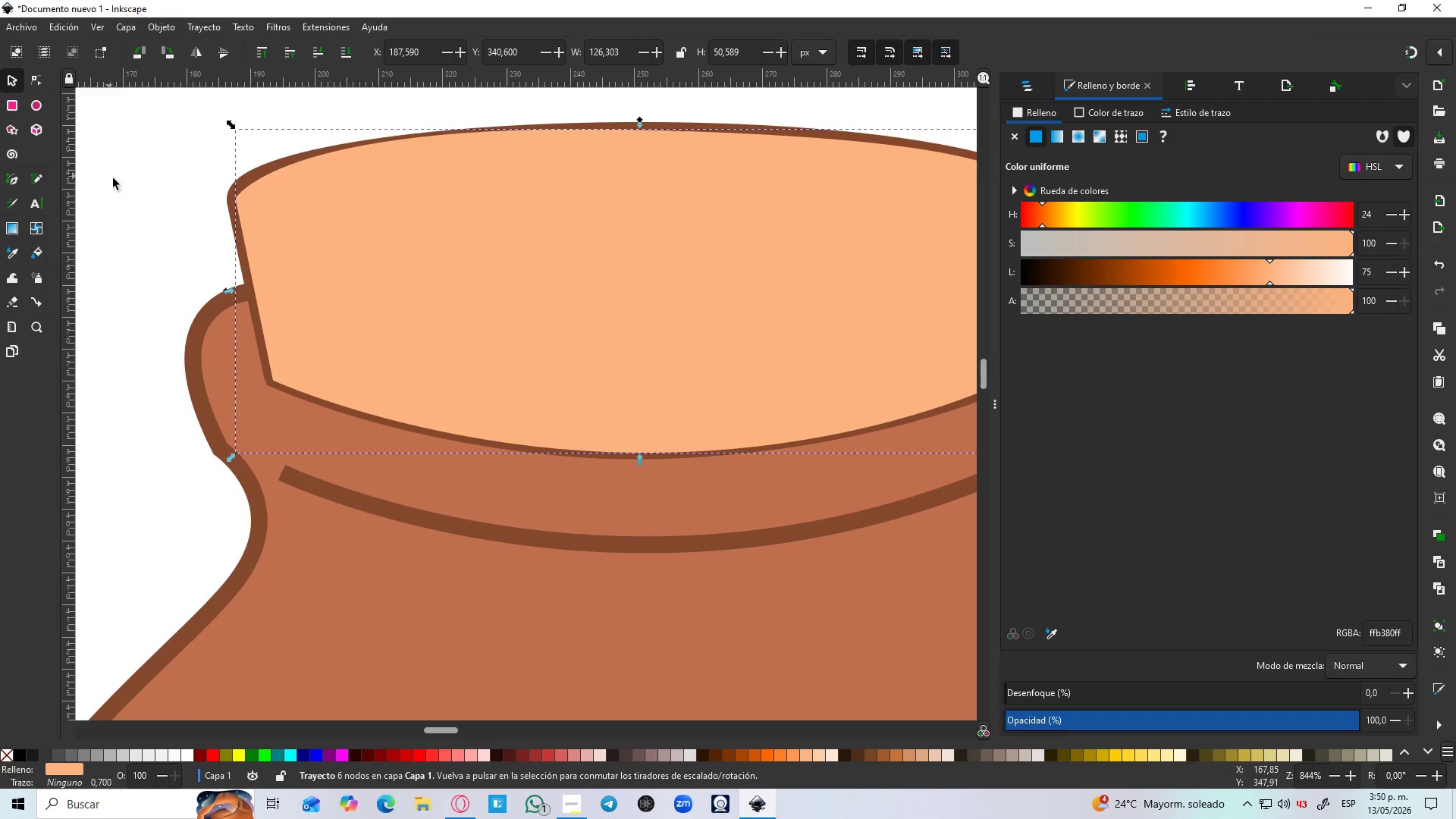 
left_click([138, 198])
 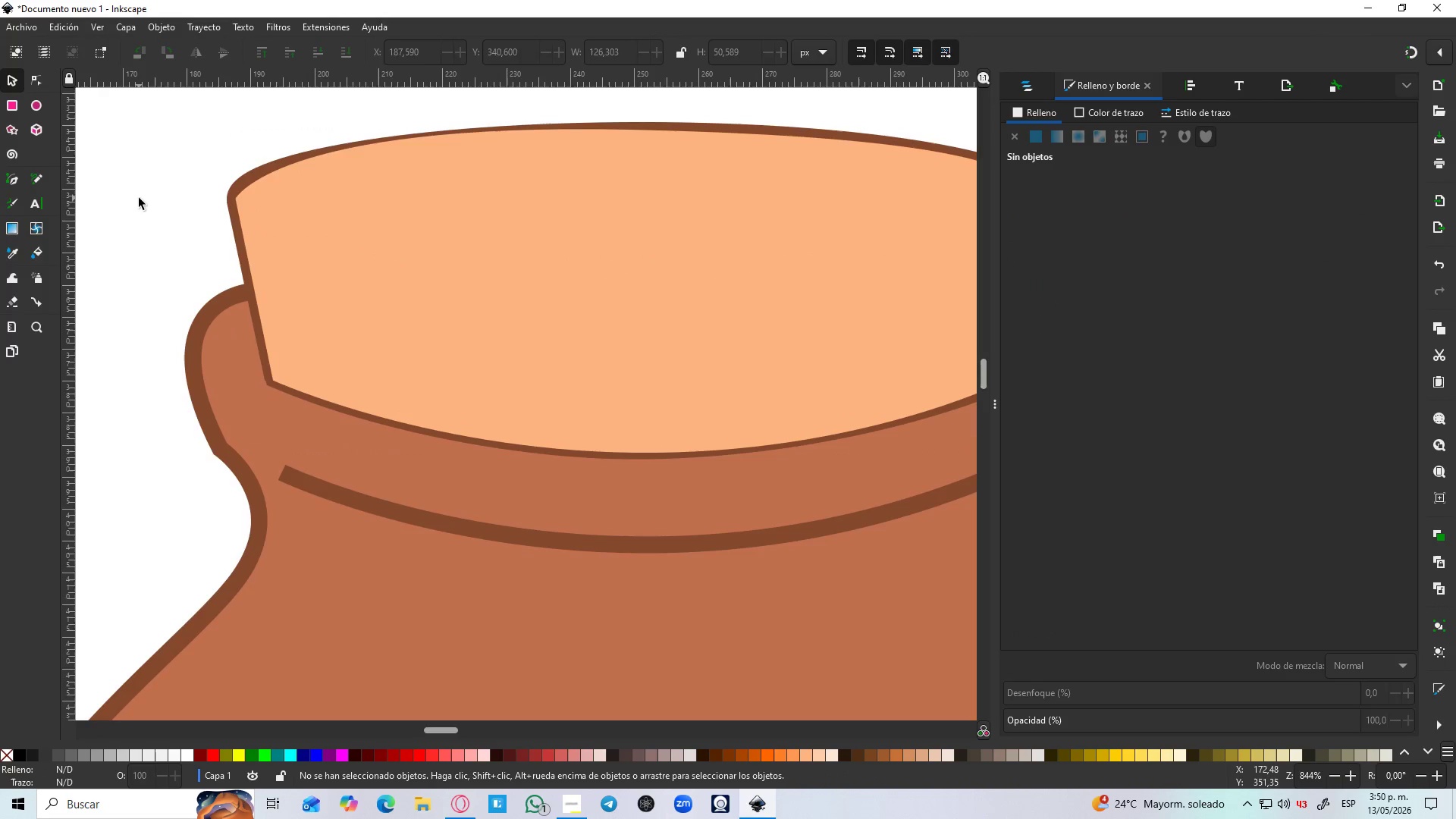 
hold_key(key=ControlLeft, duration=0.5)
scroll: coordinate [149, 200], scroll_direction: down, amount: 3.0
 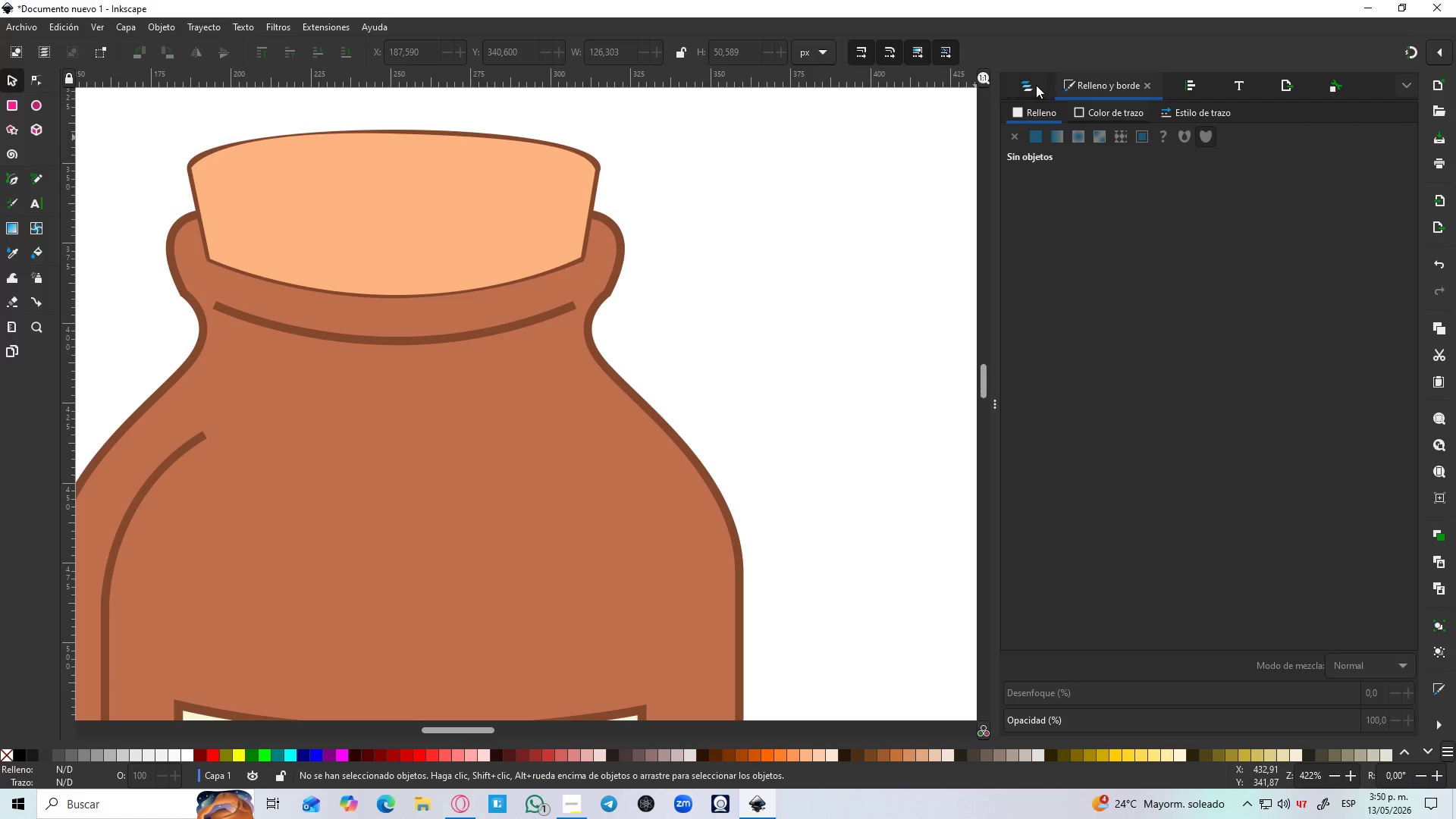 
left_click([1036, 85])
 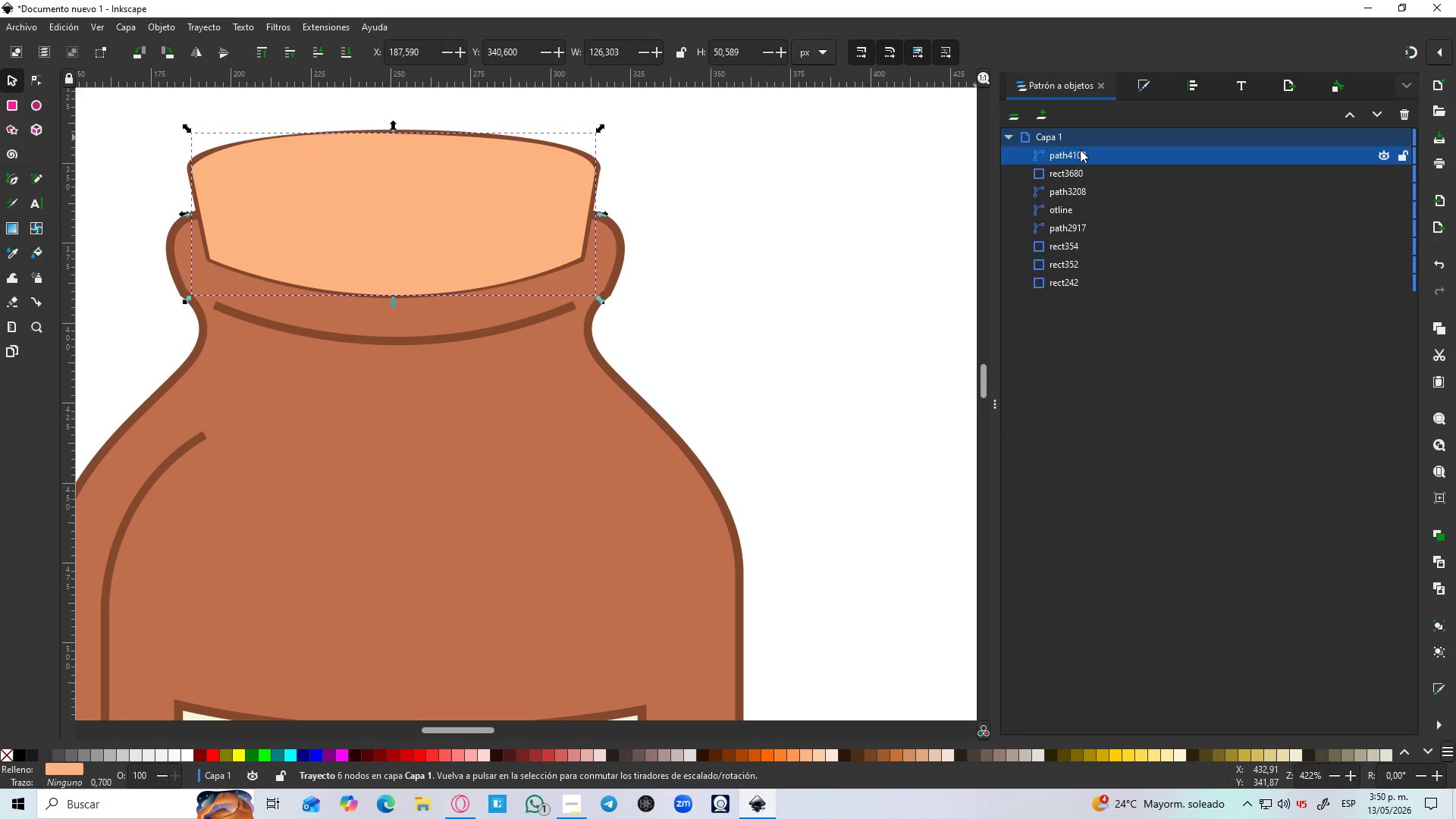 
left_click_drag(start_coordinate=[1080, 151], to_coordinate=[1106, 237])
 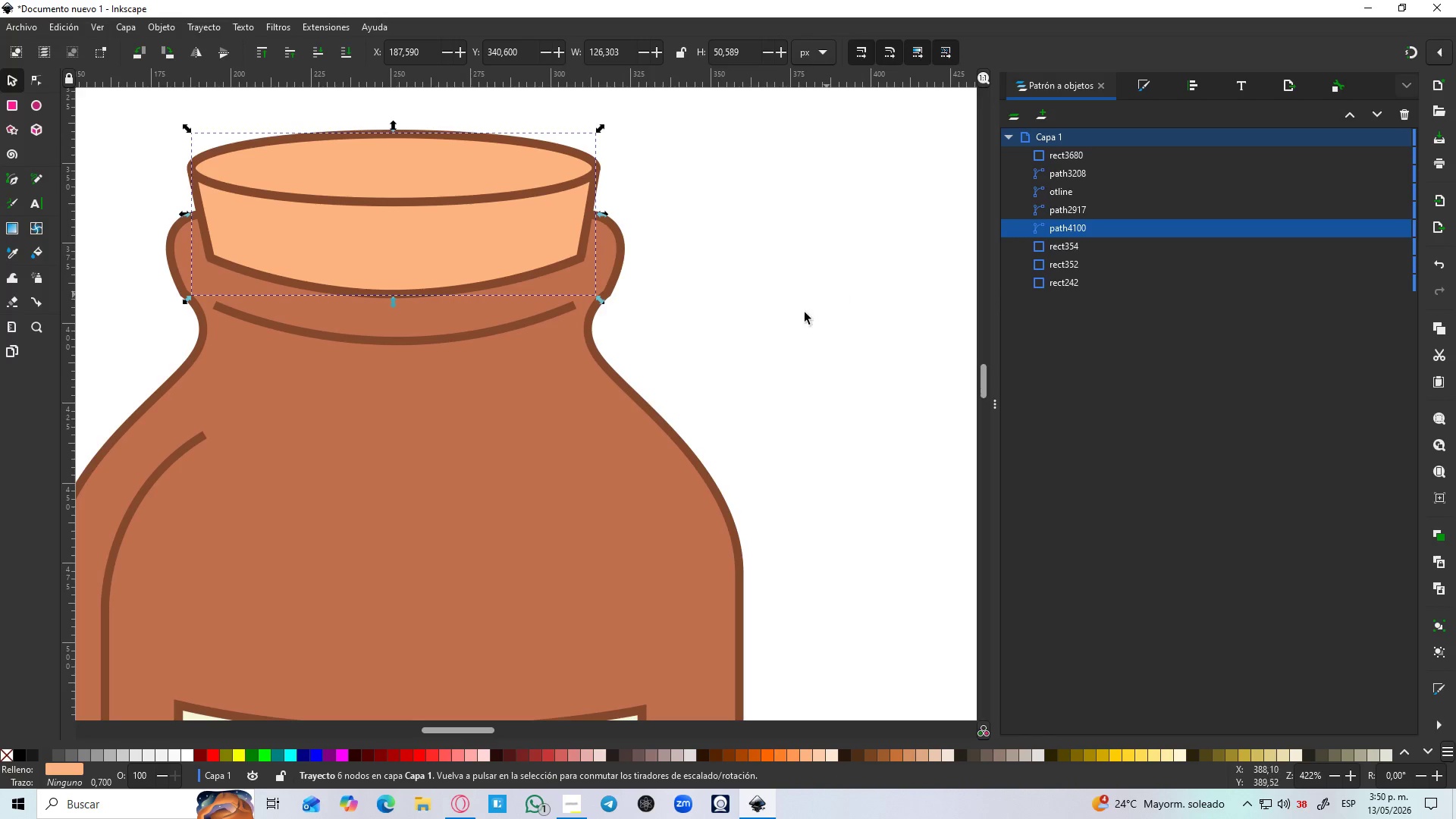 
left_click([780, 340])
 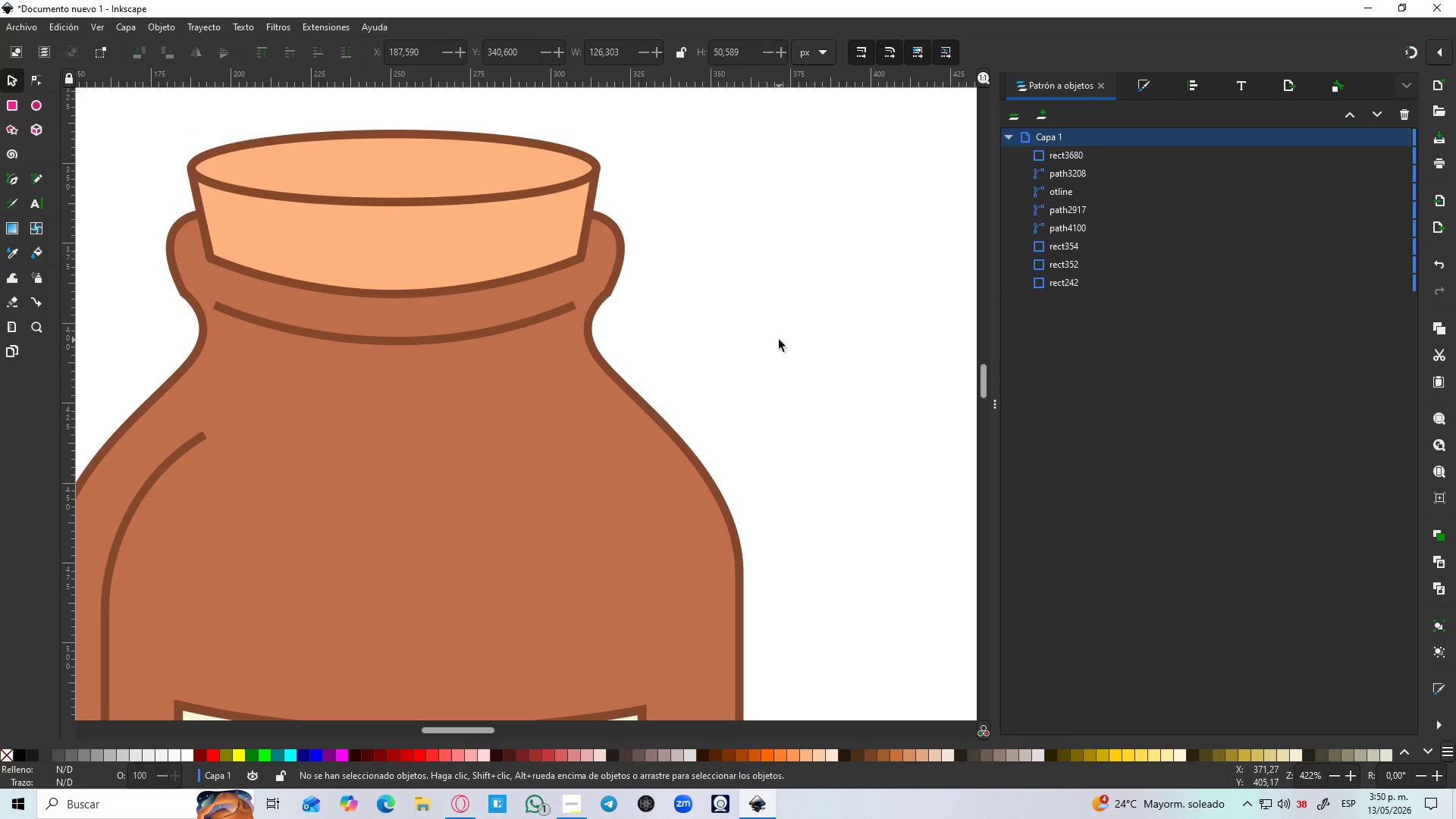 
hold_key(key=ControlLeft, duration=1.5)
scroll: coordinate [767, 344], scroll_direction: down, amount: 2.0
 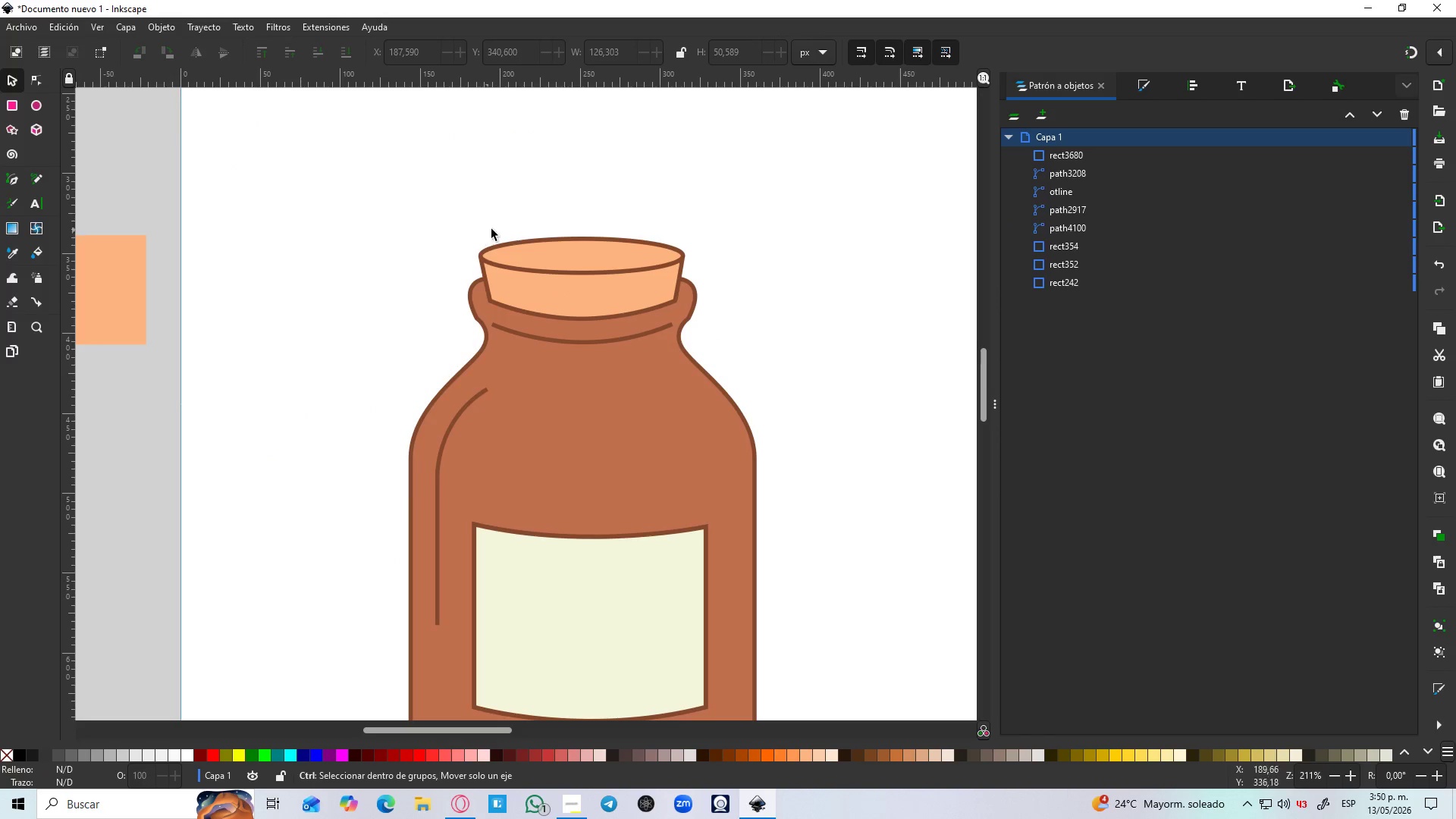 
hold_key(key=ControlLeft, duration=1.42)
 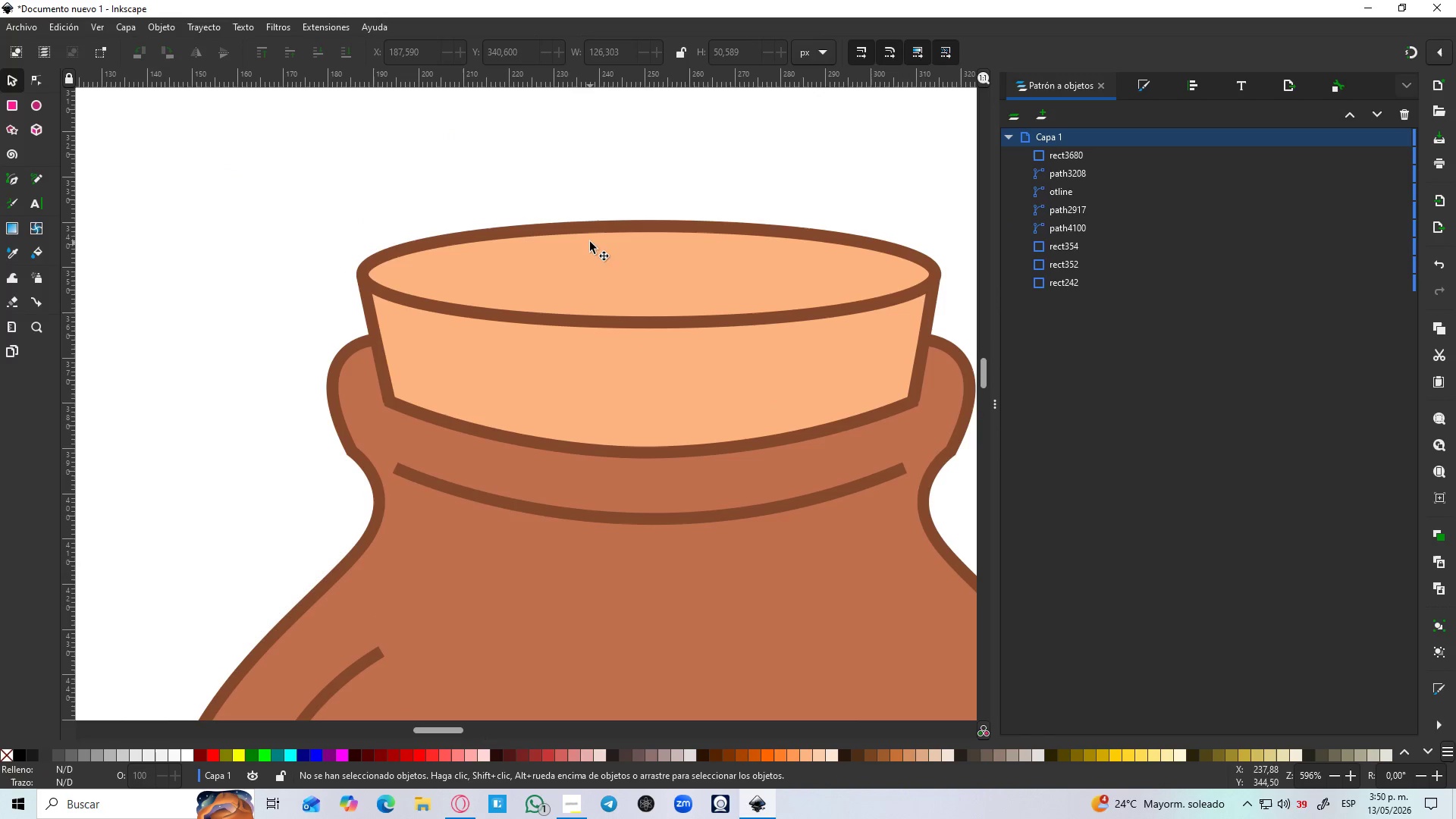 
scroll: coordinate [585, 260], scroll_direction: up, amount: 3.0
 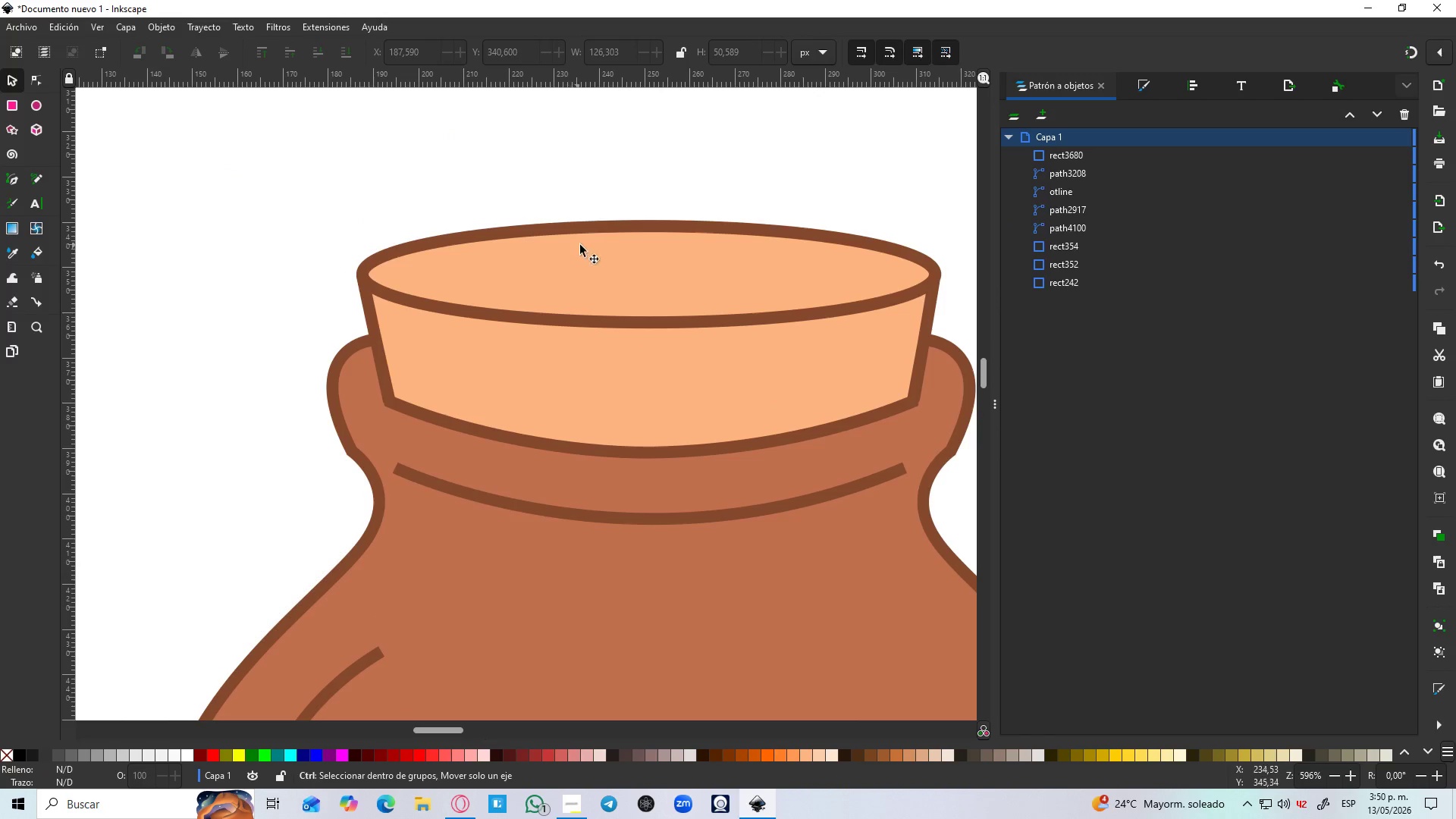 
hold_key(key=ControlLeft, duration=3.38)
 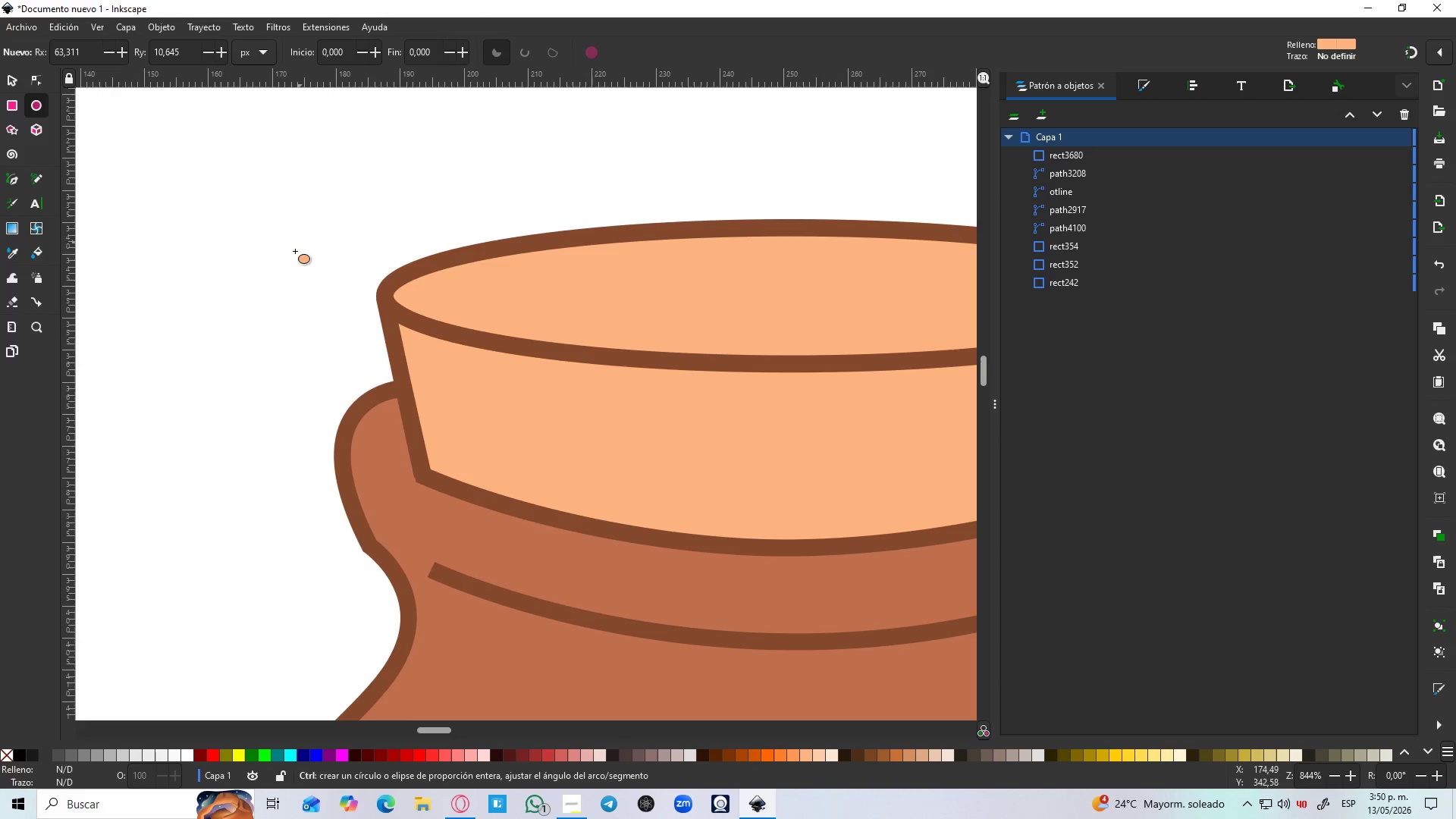 
key(B)
 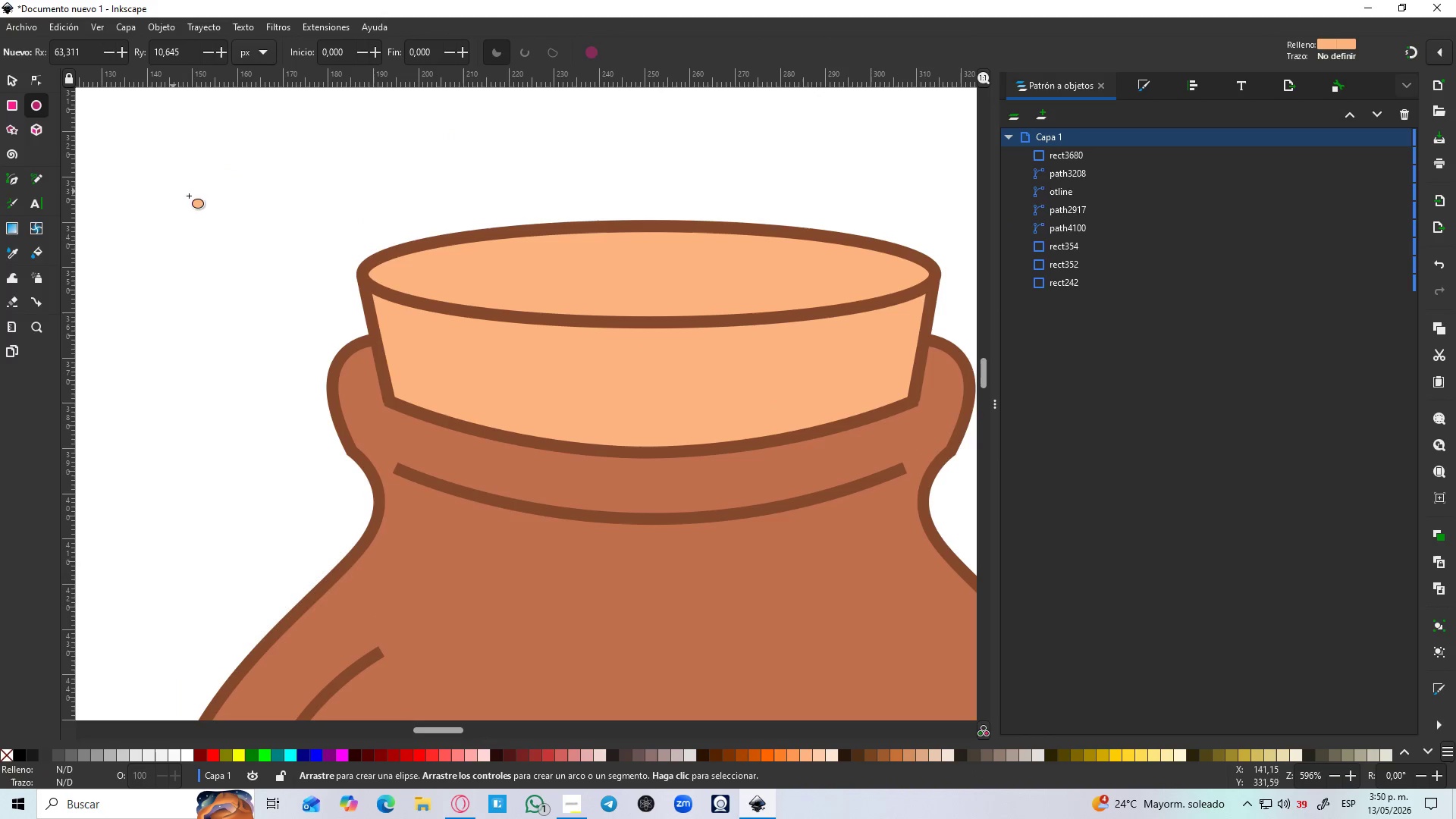 
hold_key(key=ControlLeft, duration=1.01)
scroll: coordinate [310, 223], scroll_direction: up, amount: 1.0
 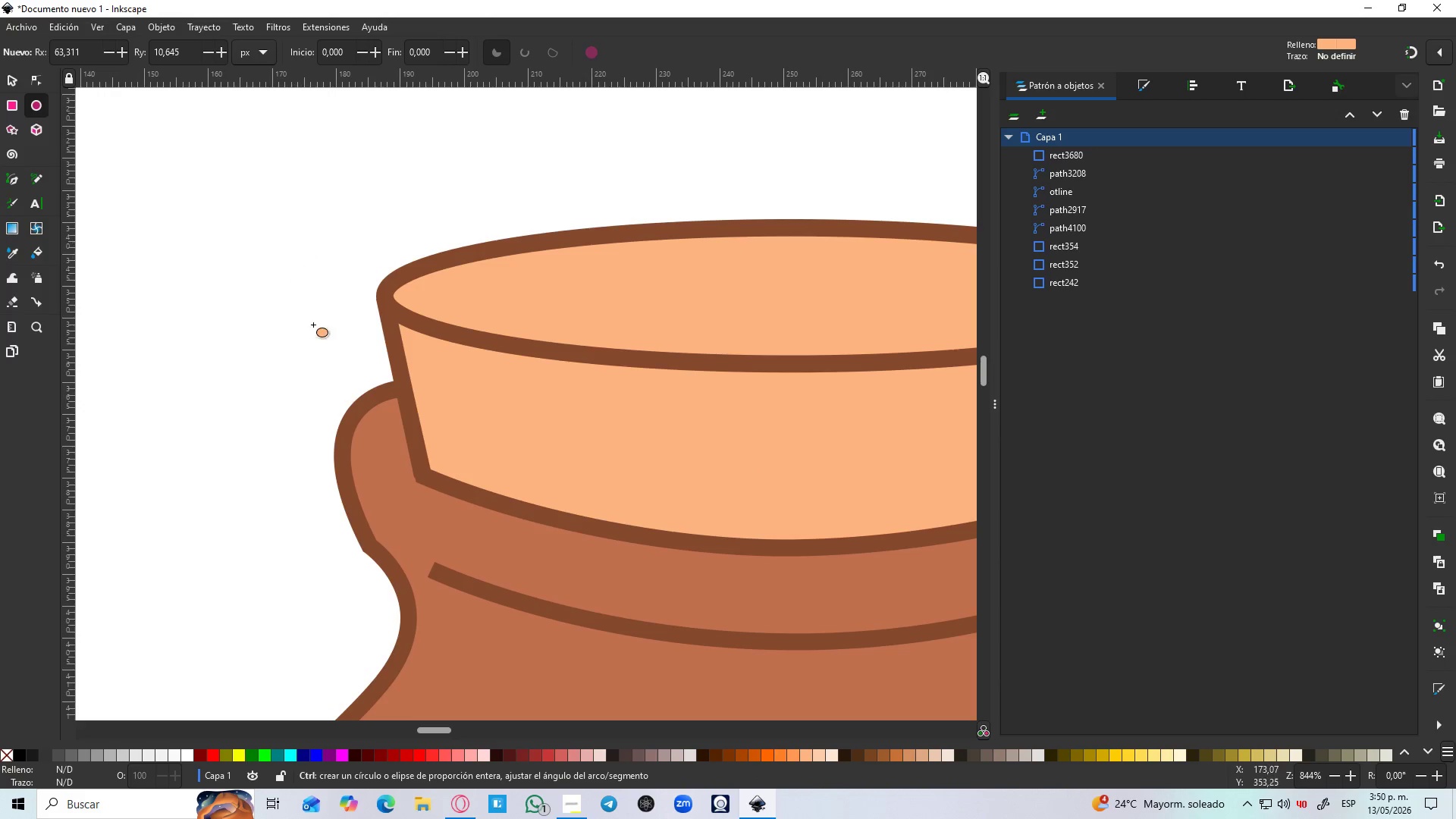 
hold_key(key=ControlLeft, duration=3.86)
 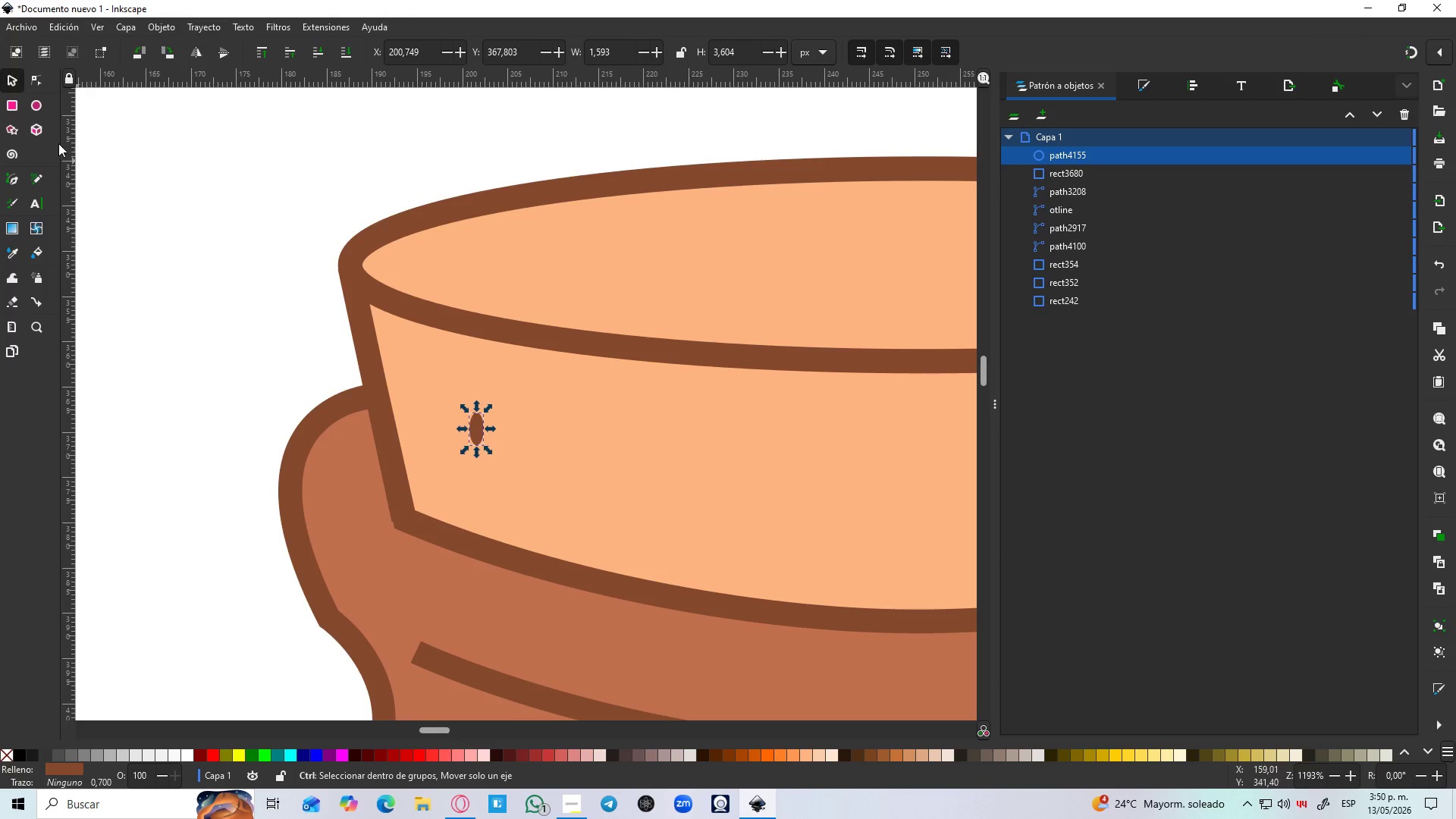 
scroll: coordinate [462, 369], scroll_direction: up, amount: 1.0
 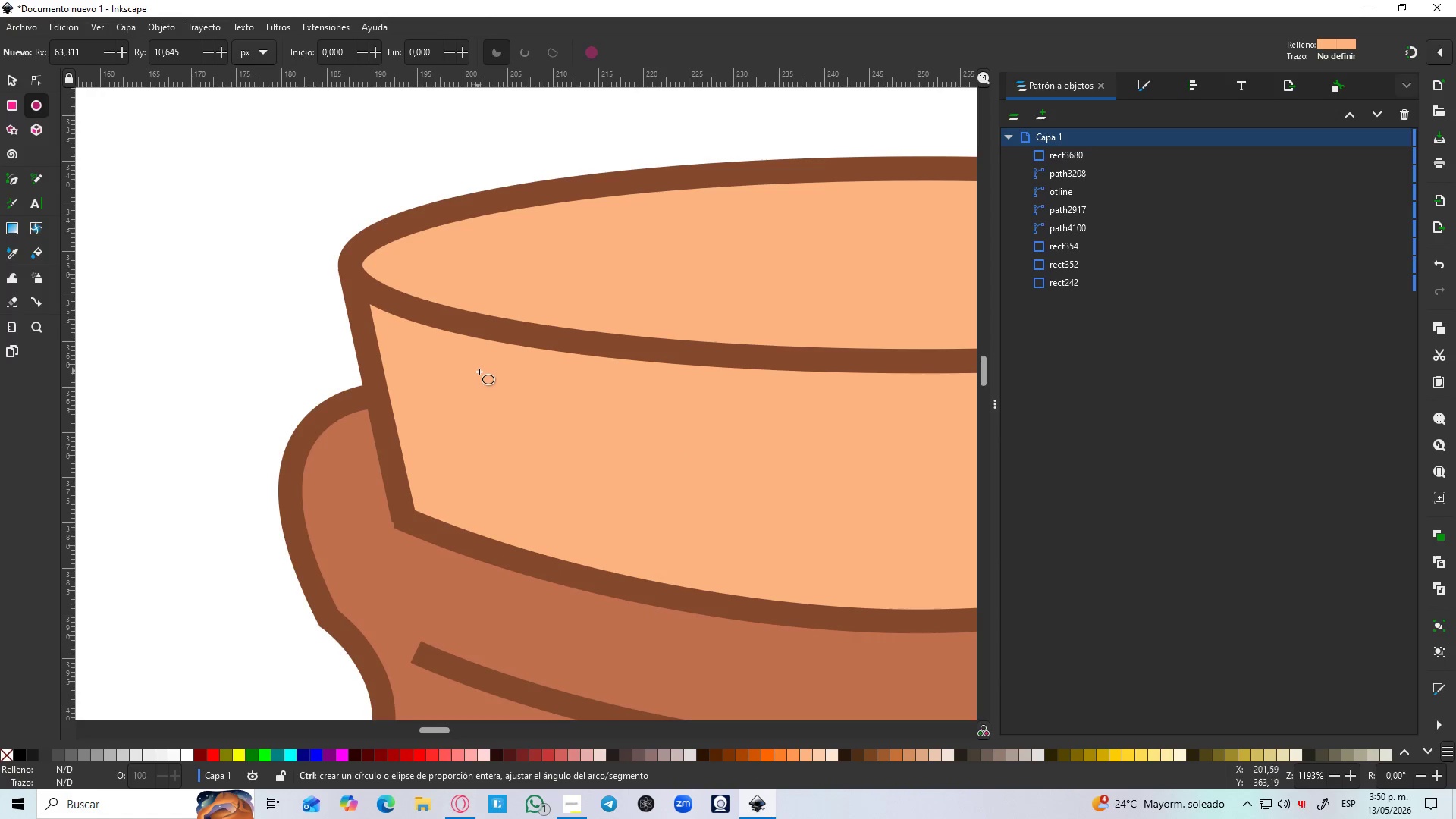 
left_click_drag(start_coordinate=[469, 413], to_coordinate=[484, 445])
 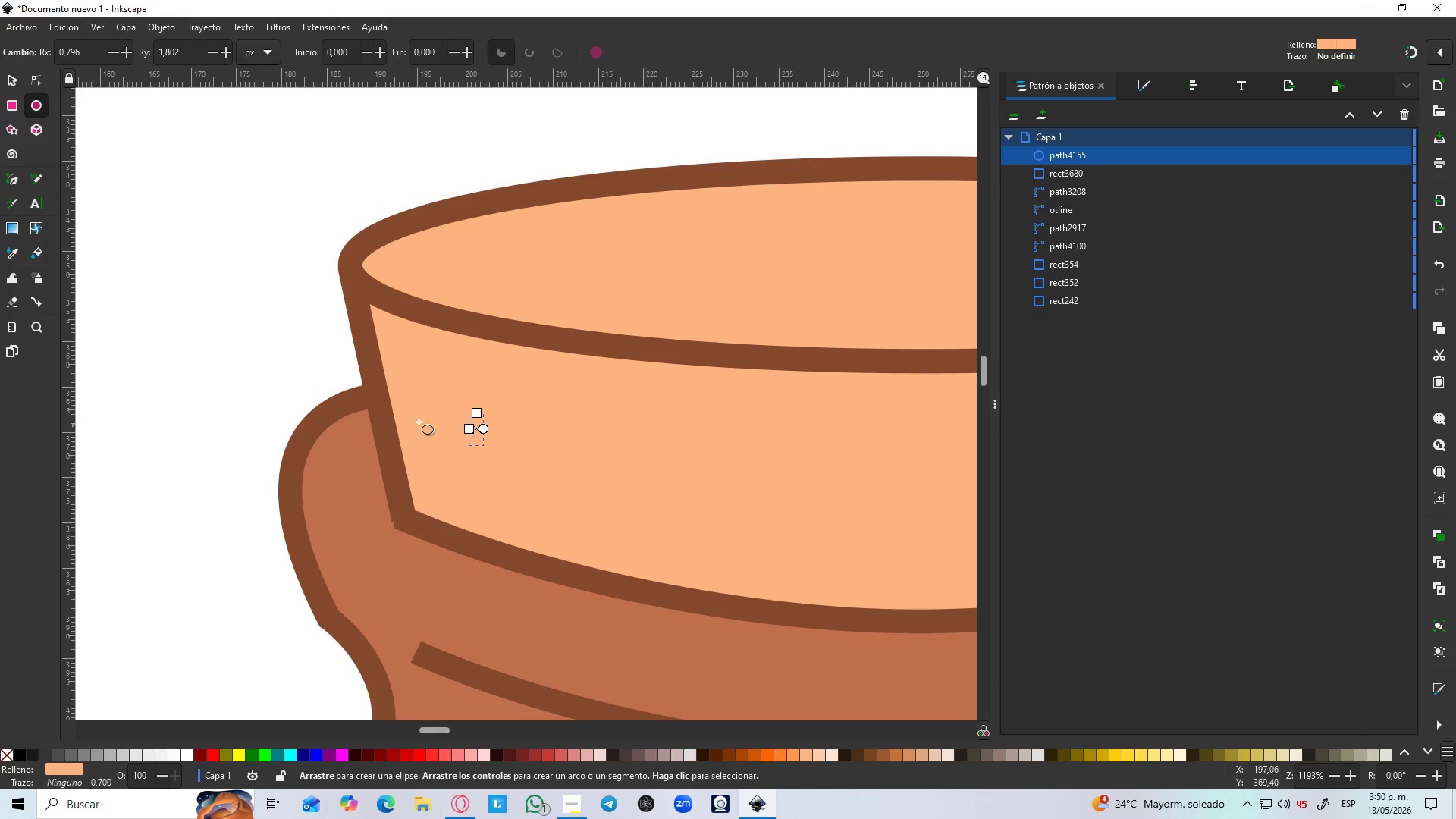 
key(D)
 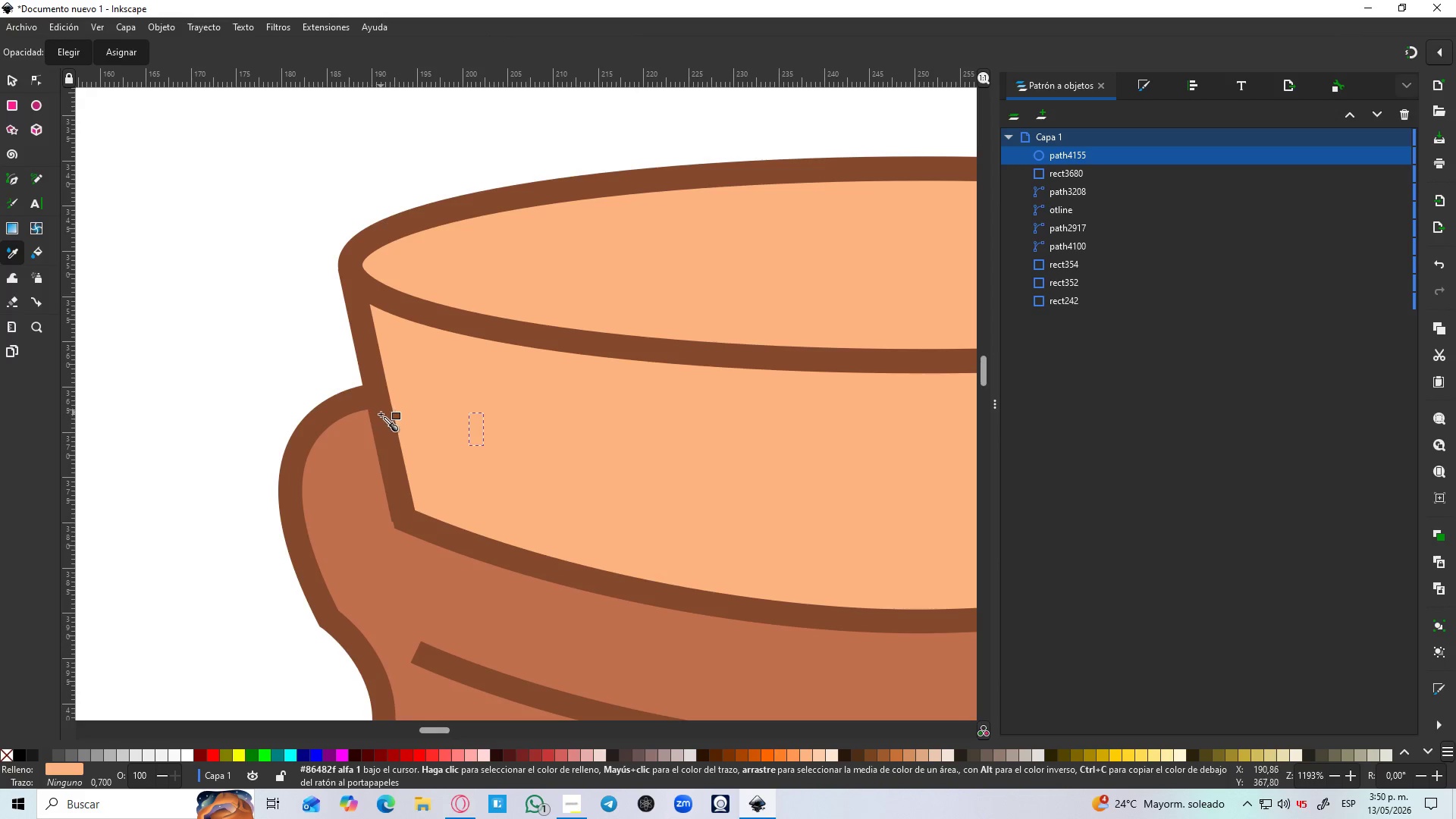 
left_click([381, 414])
 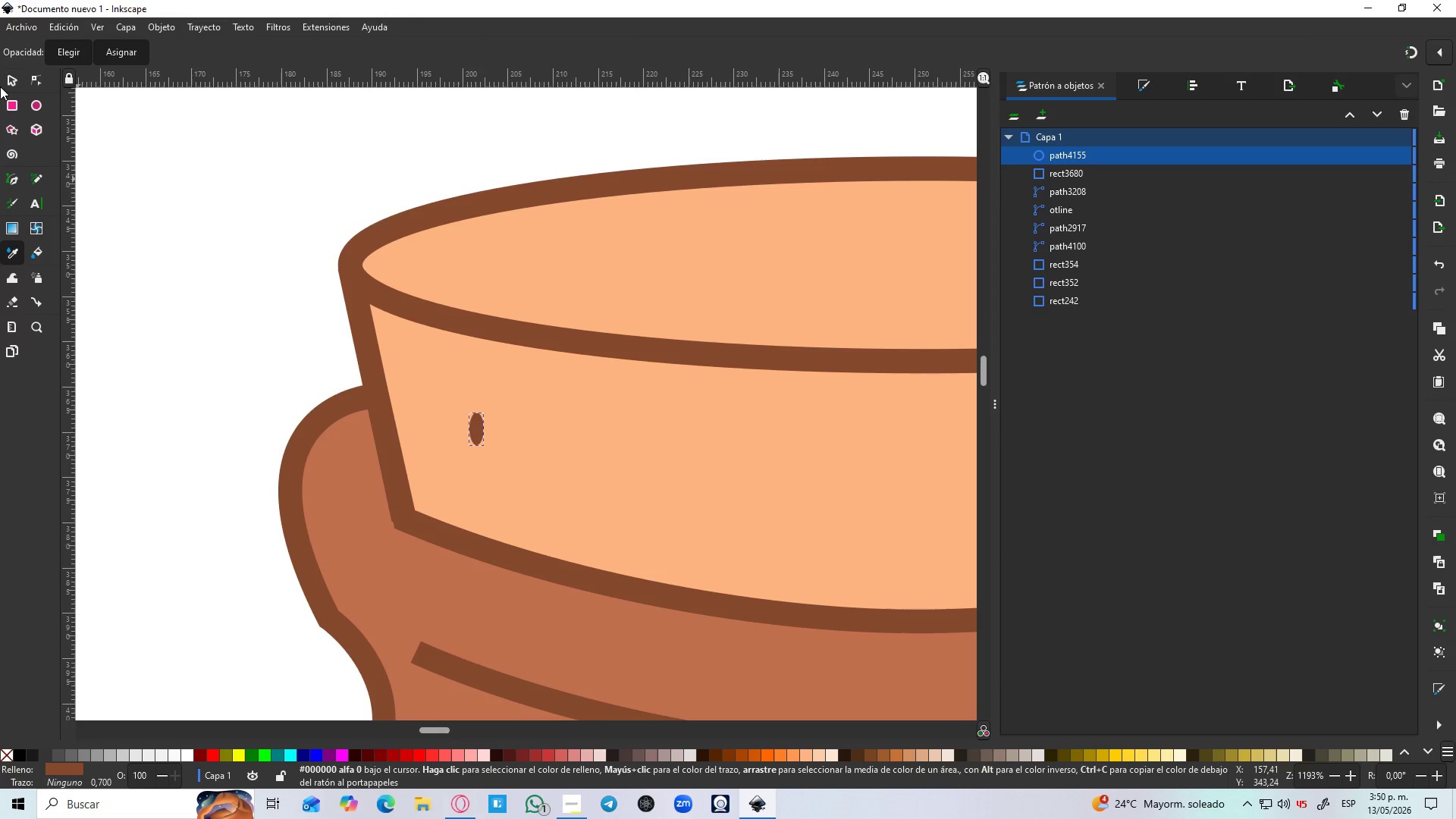 
left_click([11, 85])
 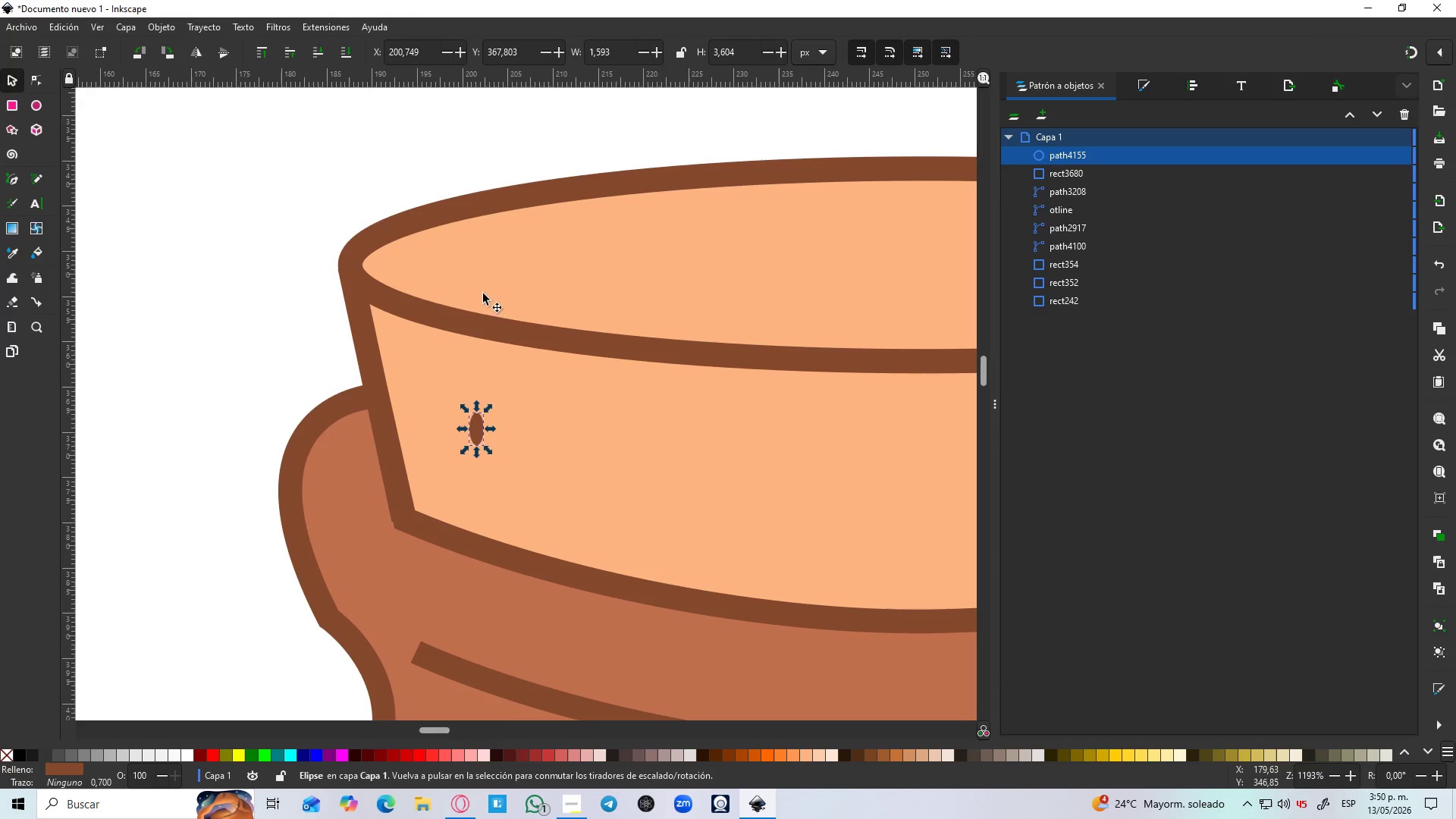 
hold_key(key=ControlLeft, duration=0.95)
left_click([36, 98])
 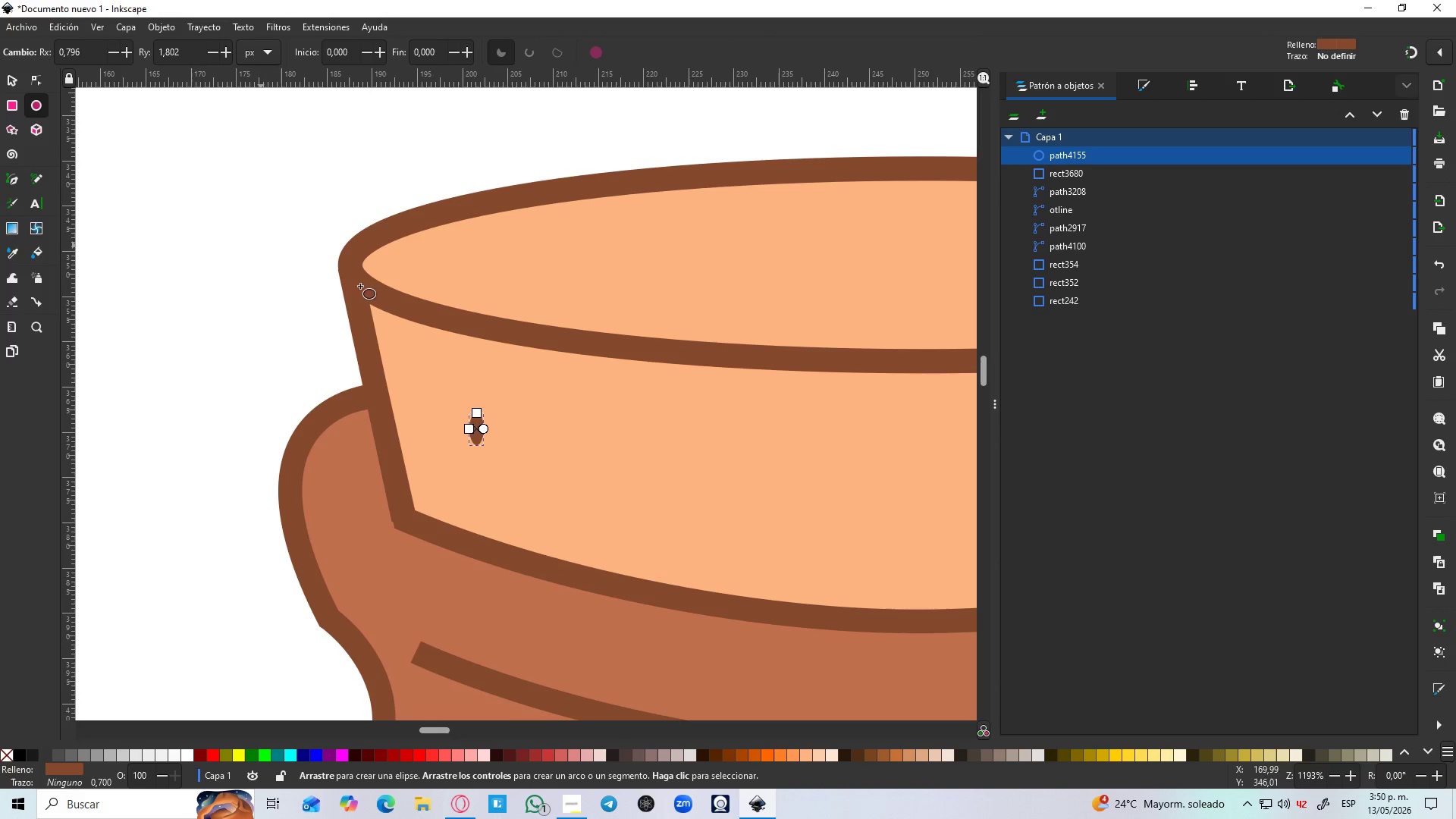 
hold_key(key=ControlLeft, duration=0.91)
scroll: coordinate [656, 423], scroll_direction: down, amount: 1.0
 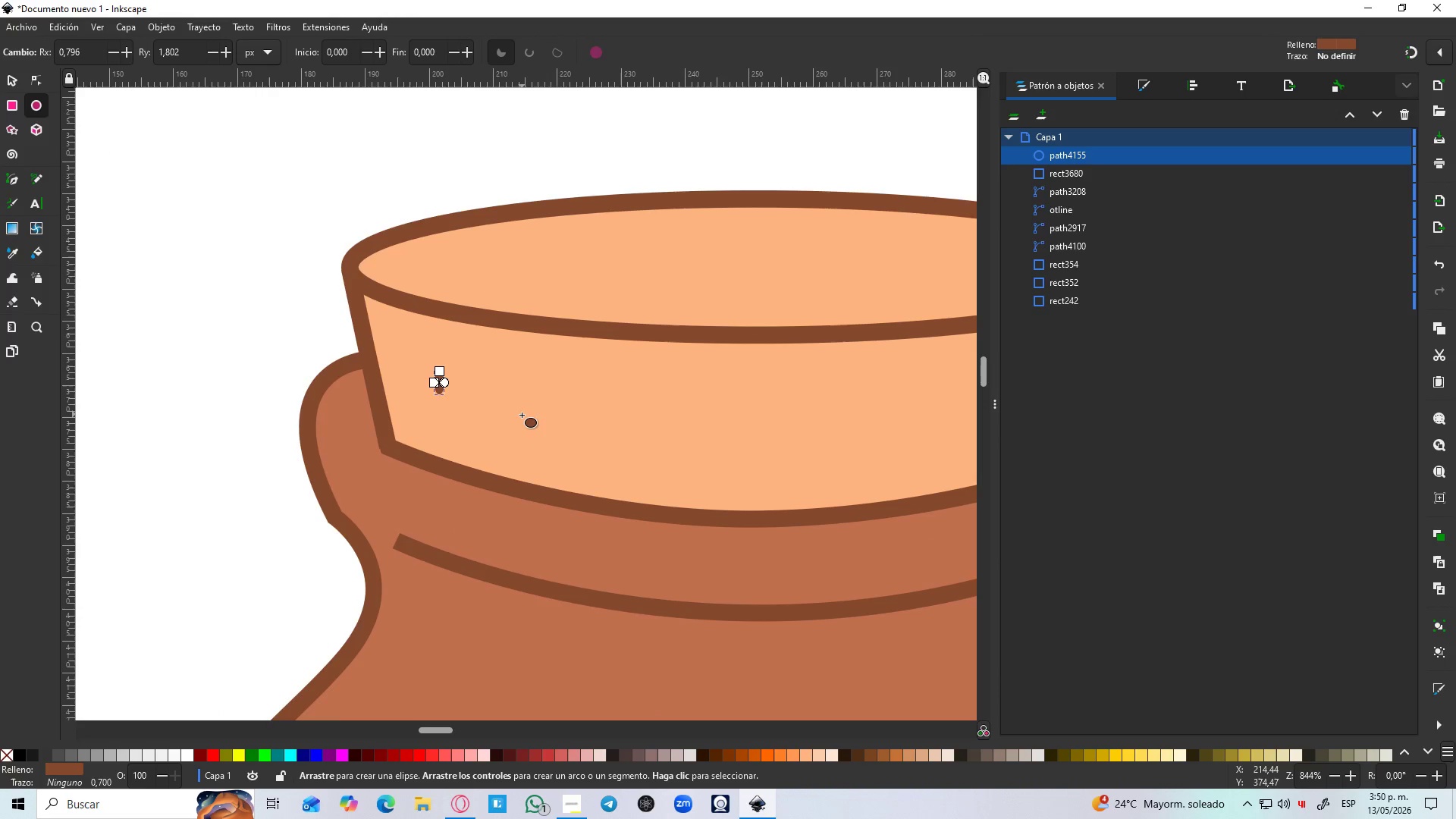 
left_click_drag(start_coordinate=[524, 415], to_coordinate=[548, 451])
 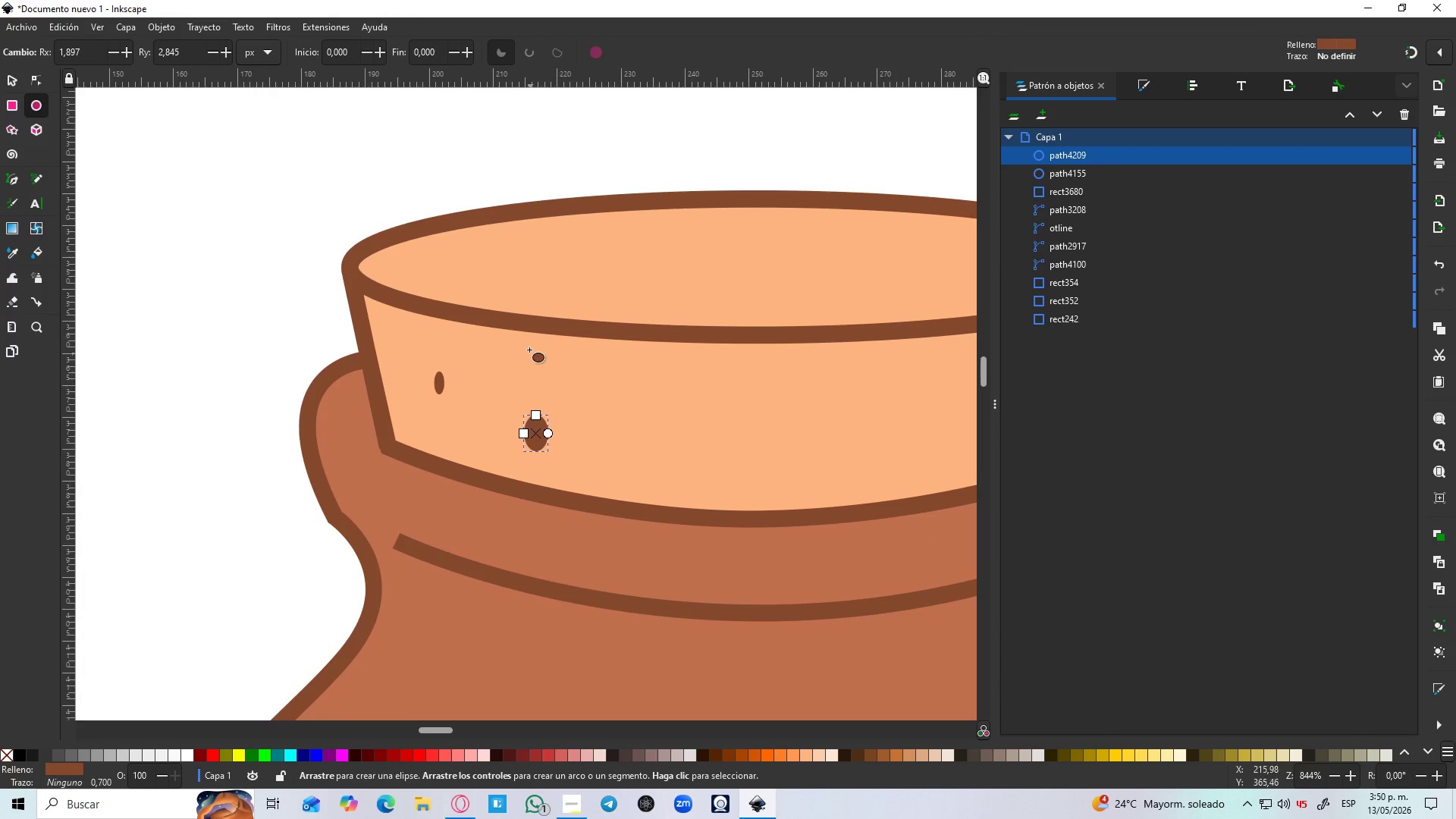 
left_click_drag(start_coordinate=[529, 347], to_coordinate=[541, 360])
 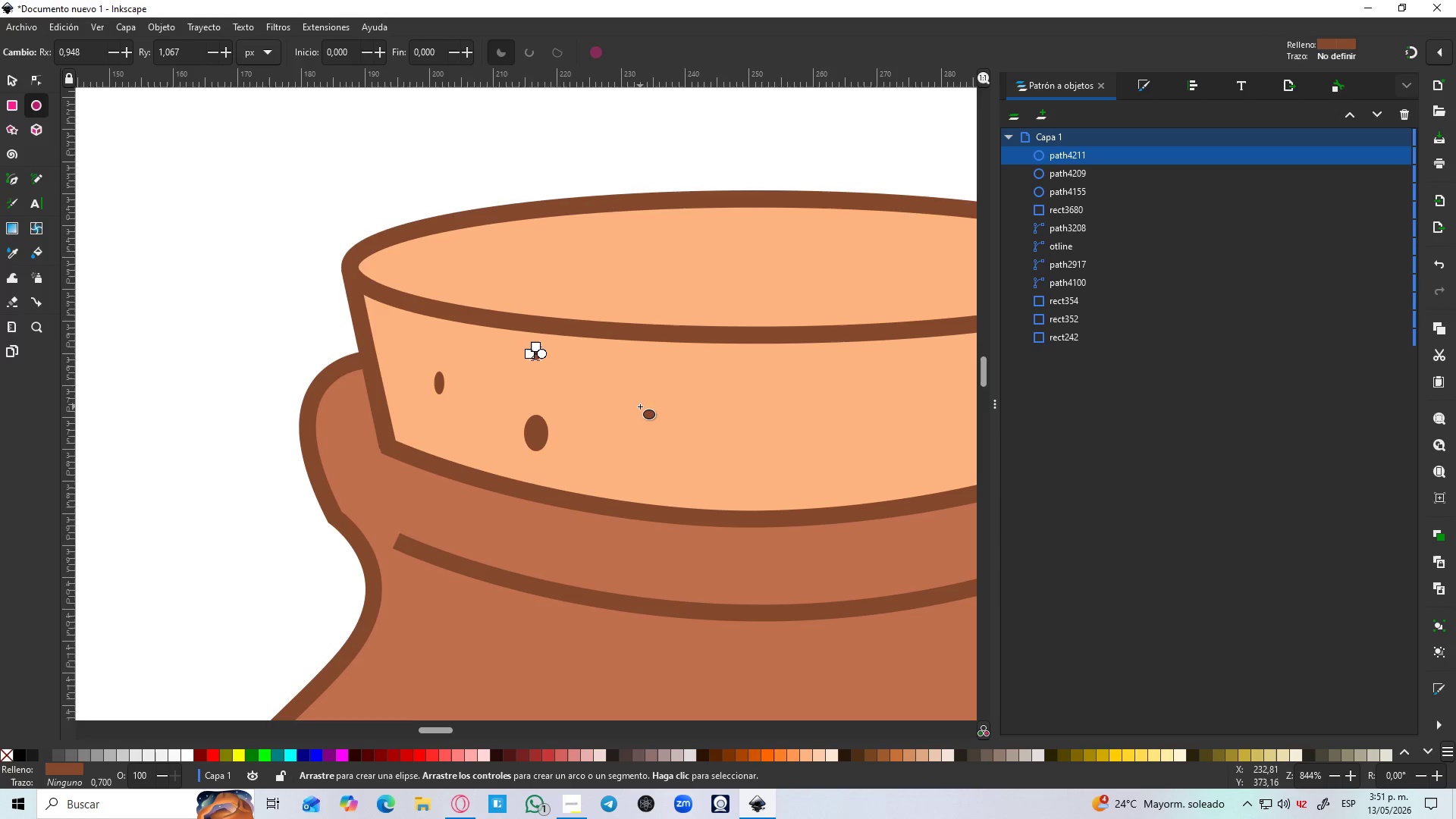 
left_click_drag(start_coordinate=[629, 388], to_coordinate=[658, 419])
 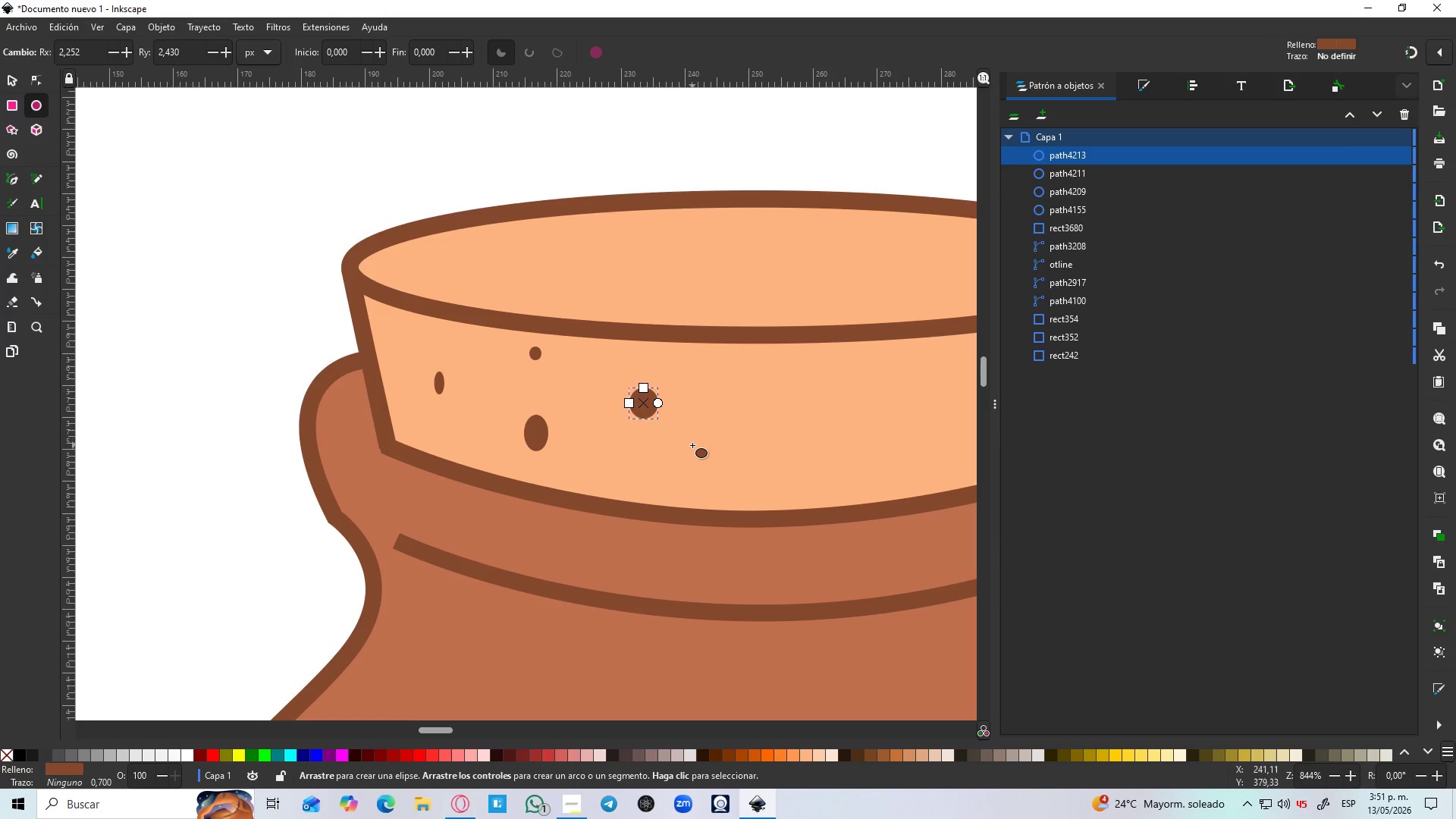 
left_click_drag(start_coordinate=[691, 446], to_coordinate=[711, 472])
 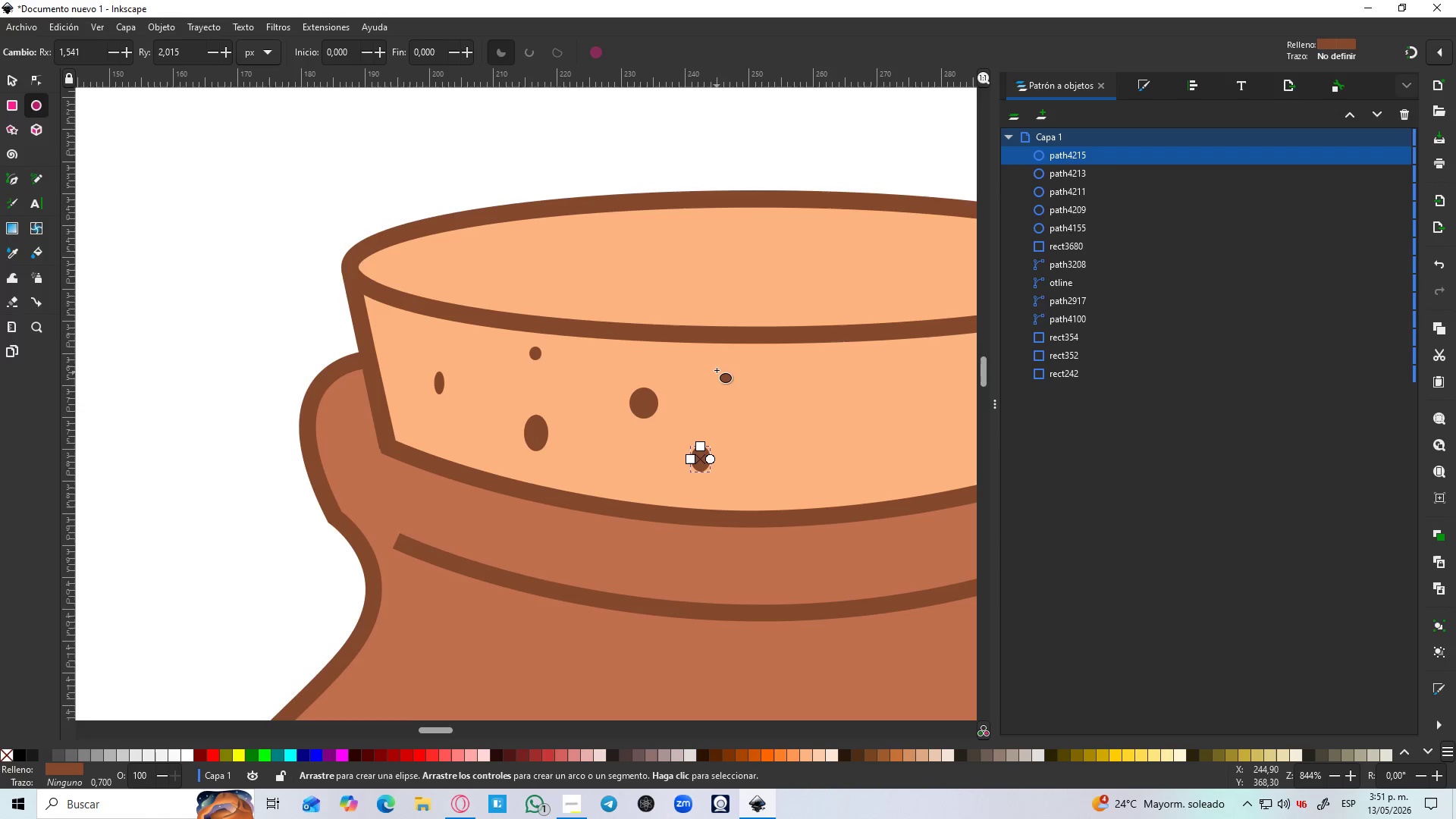 
left_click_drag(start_coordinate=[711, 357], to_coordinate=[720, 380])
 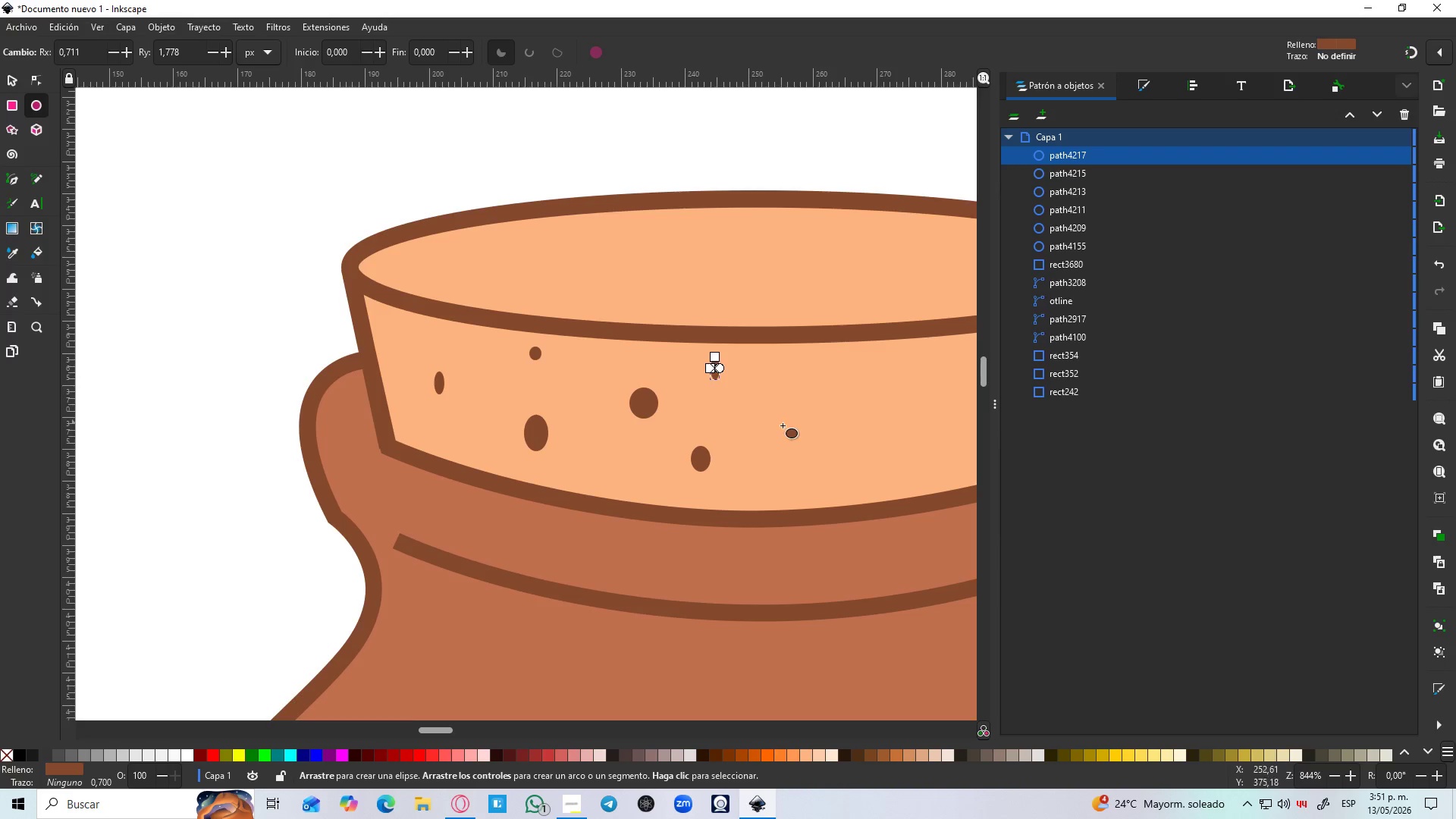 
hold_key(key=Space, duration=0.61)
 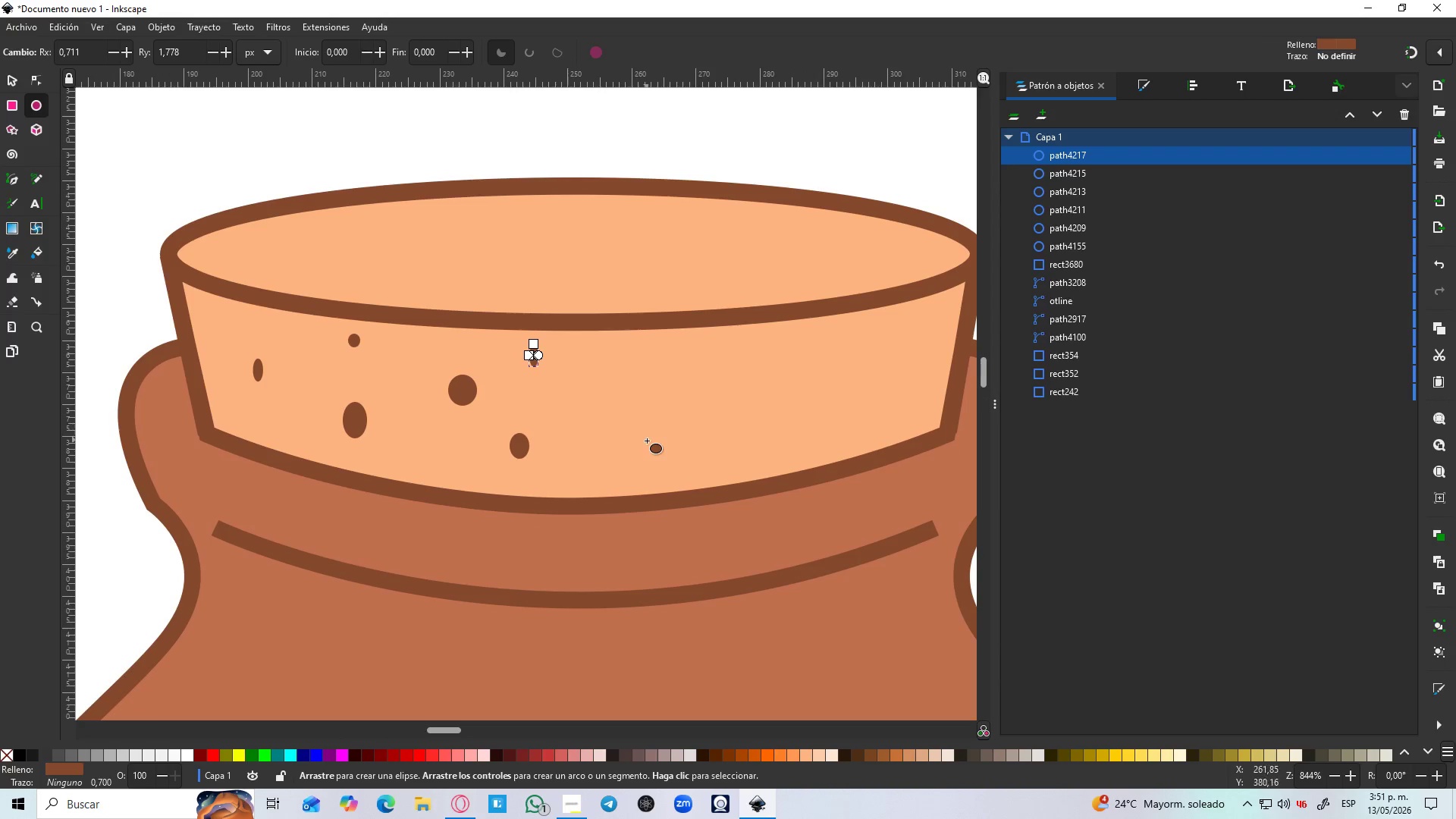 
left_click_drag(start_coordinate=[647, 441], to_coordinate=[682, 473])
 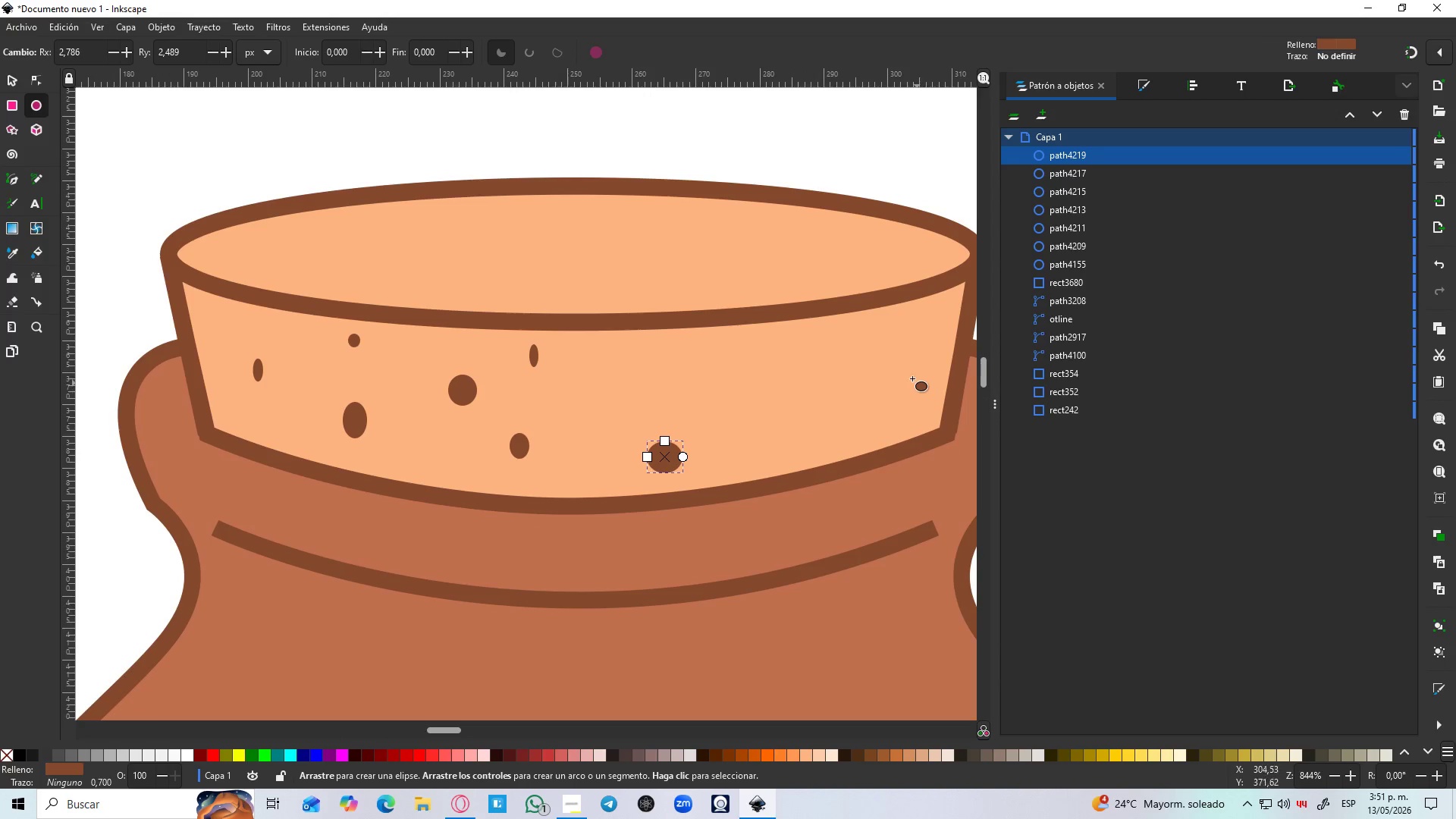 
left_click_drag(start_coordinate=[896, 375], to_coordinate=[907, 397])
 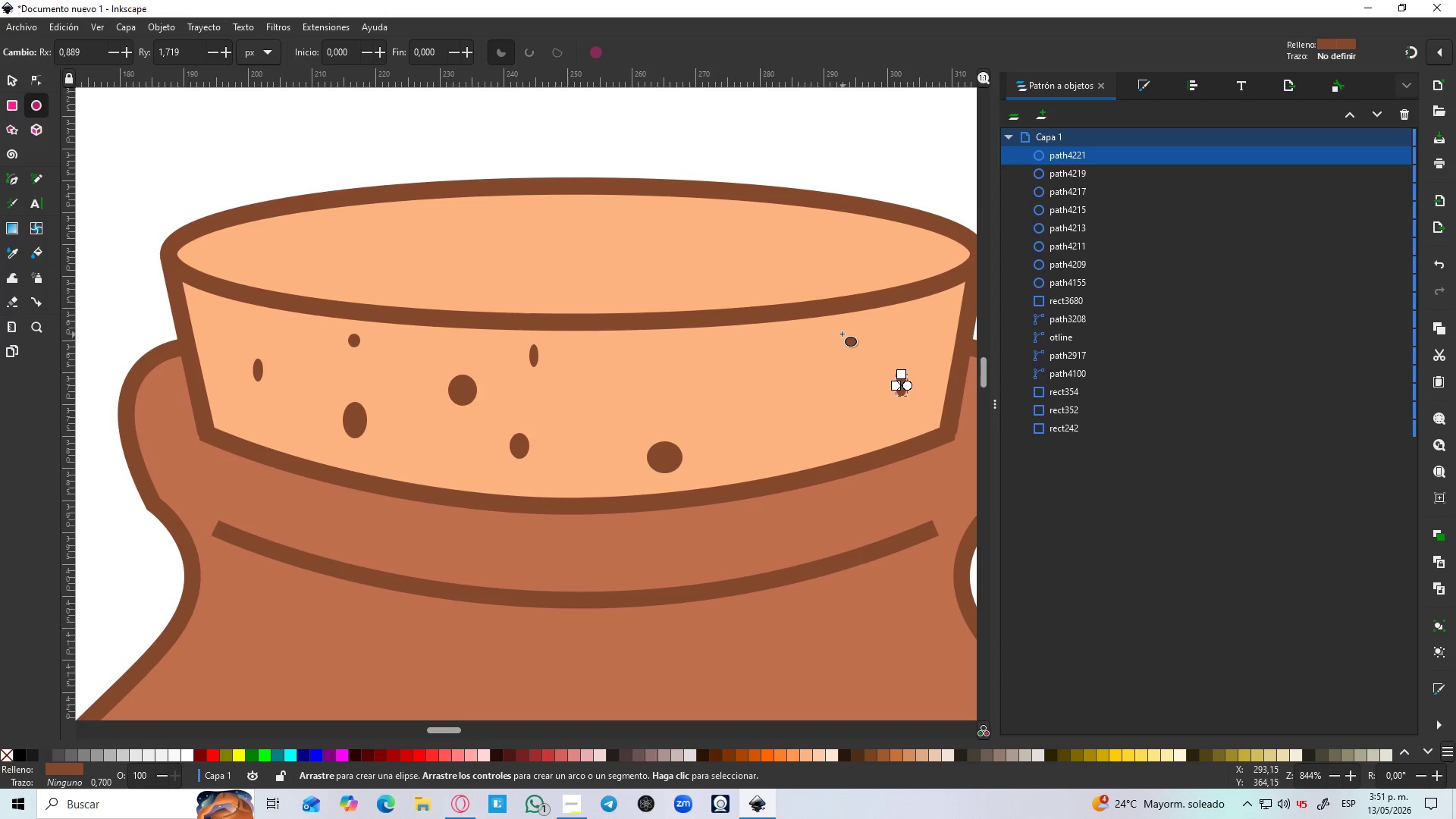 
left_click_drag(start_coordinate=[835, 331], to_coordinate=[869, 370])
 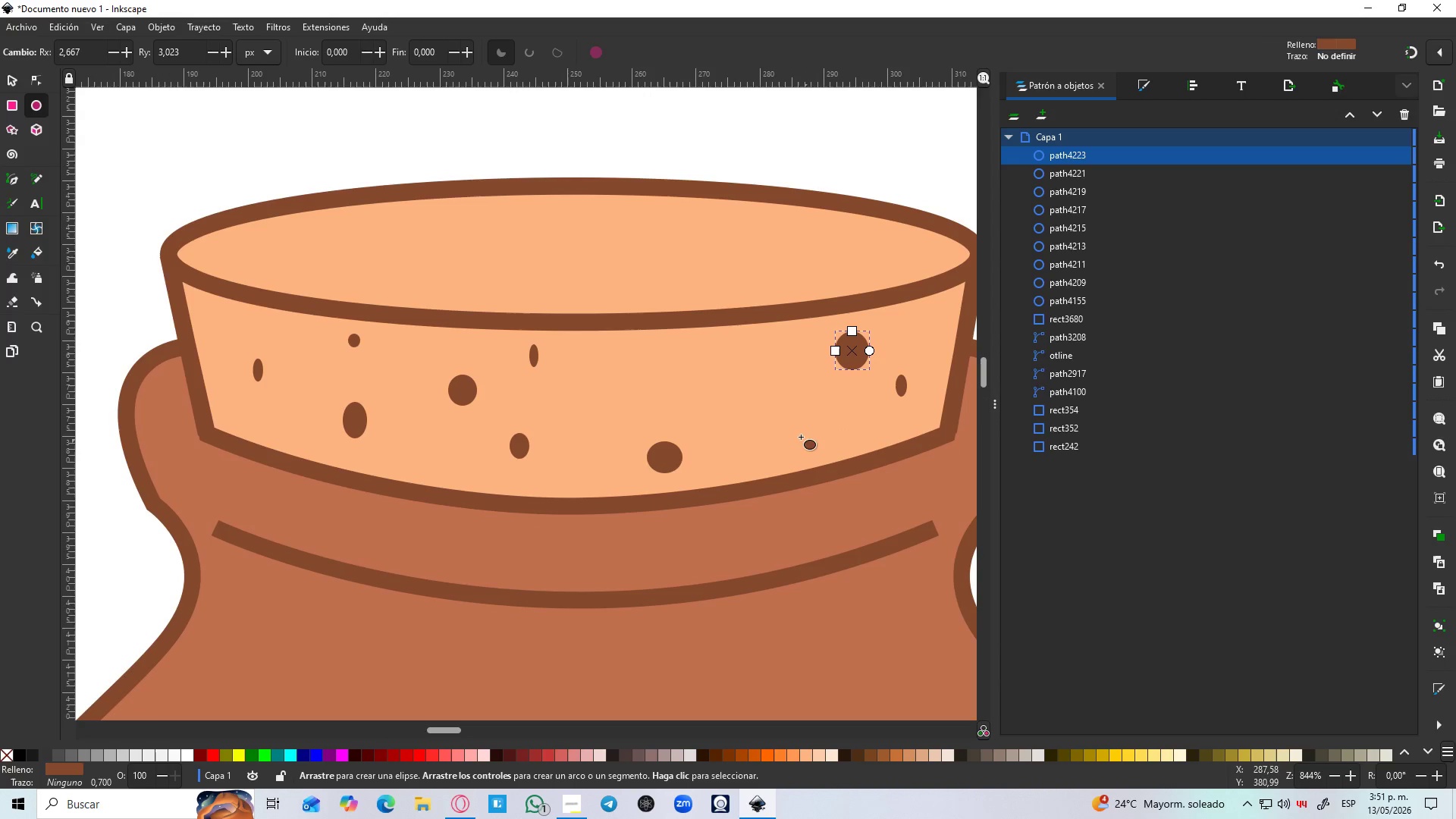 
left_click_drag(start_coordinate=[793, 432], to_coordinate=[821, 450])
 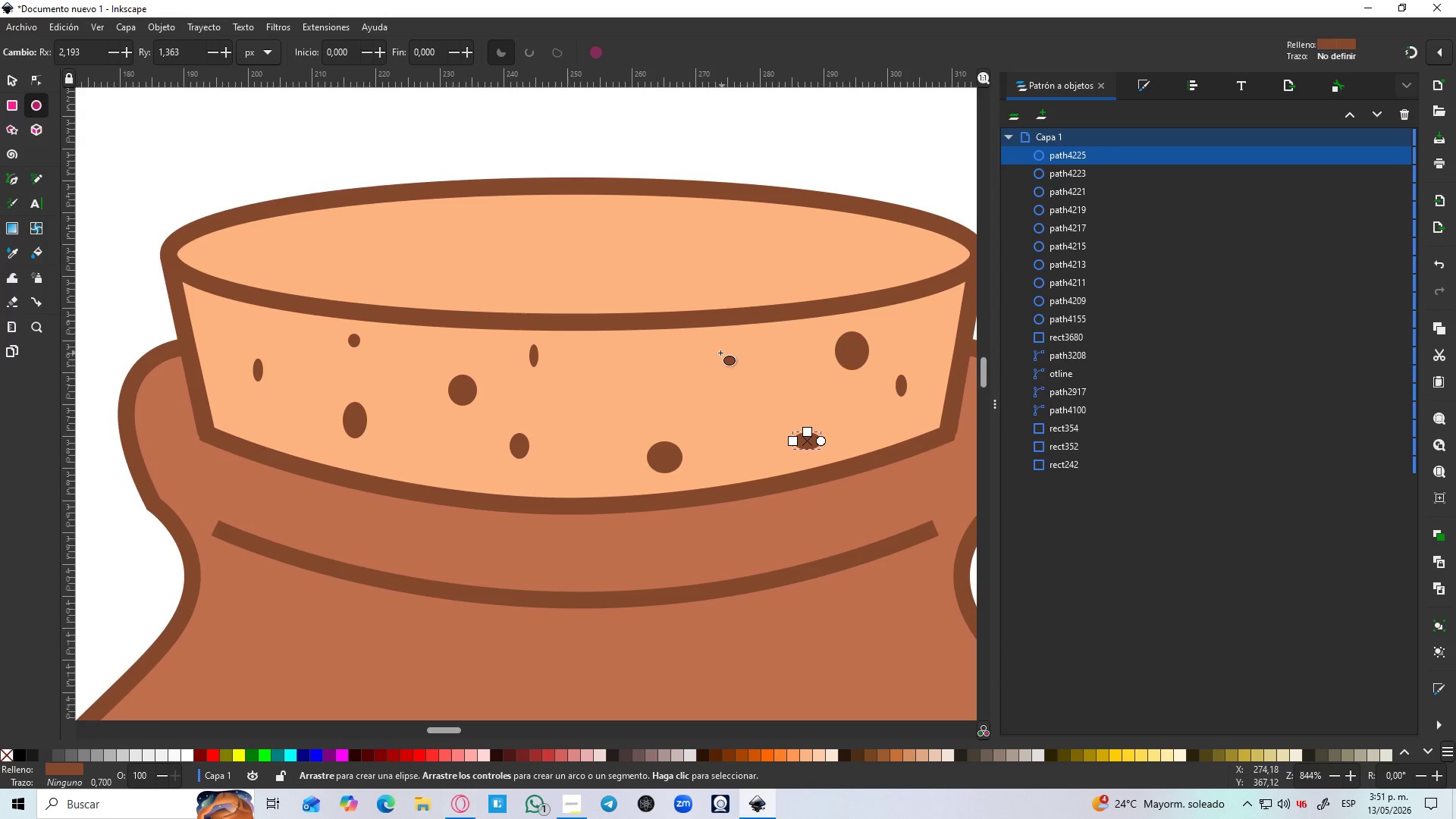 
left_click_drag(start_coordinate=[720, 353], to_coordinate=[749, 383])
 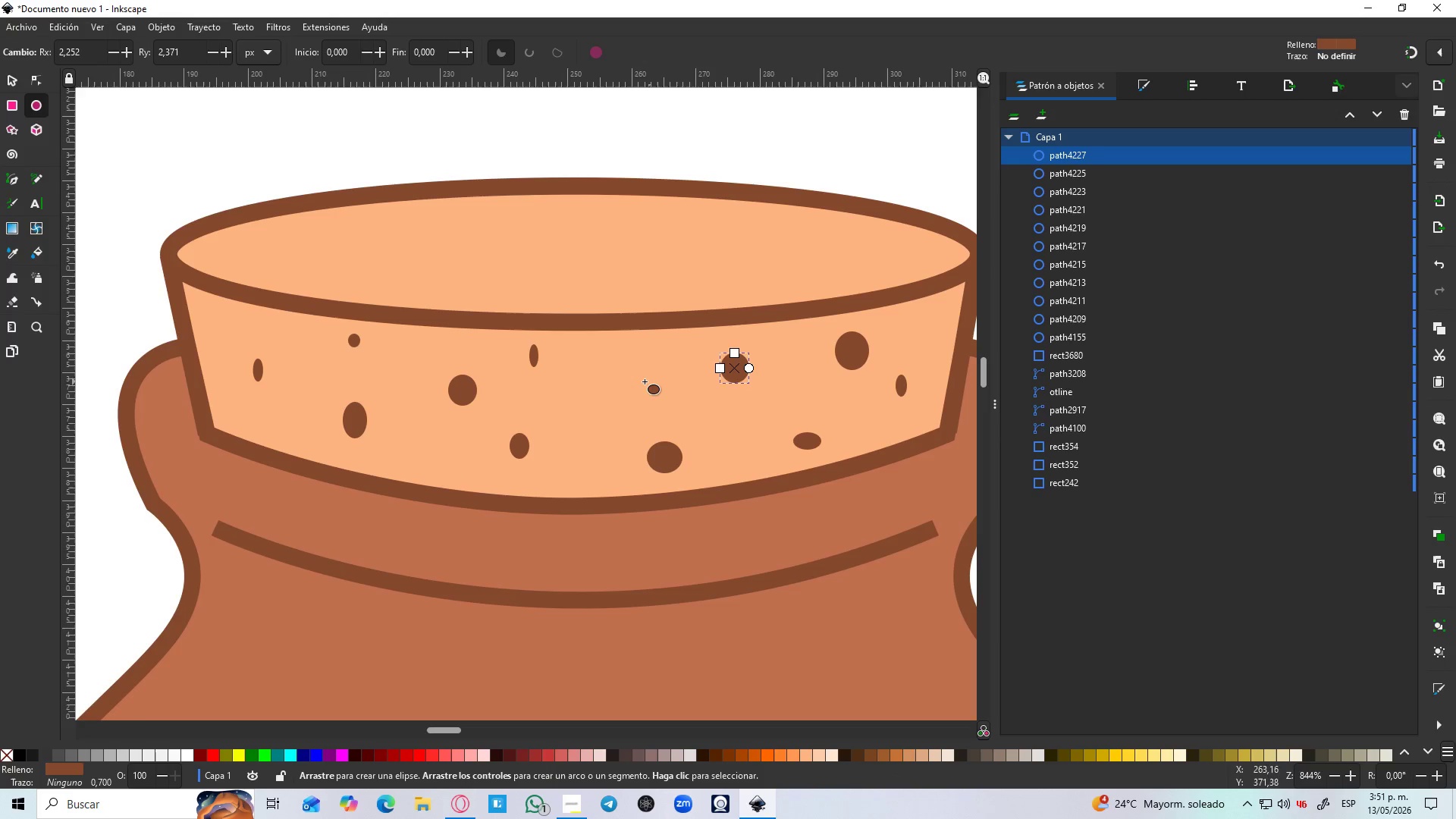 
left_click_drag(start_coordinate=[638, 380], to_coordinate=[670, 400])
 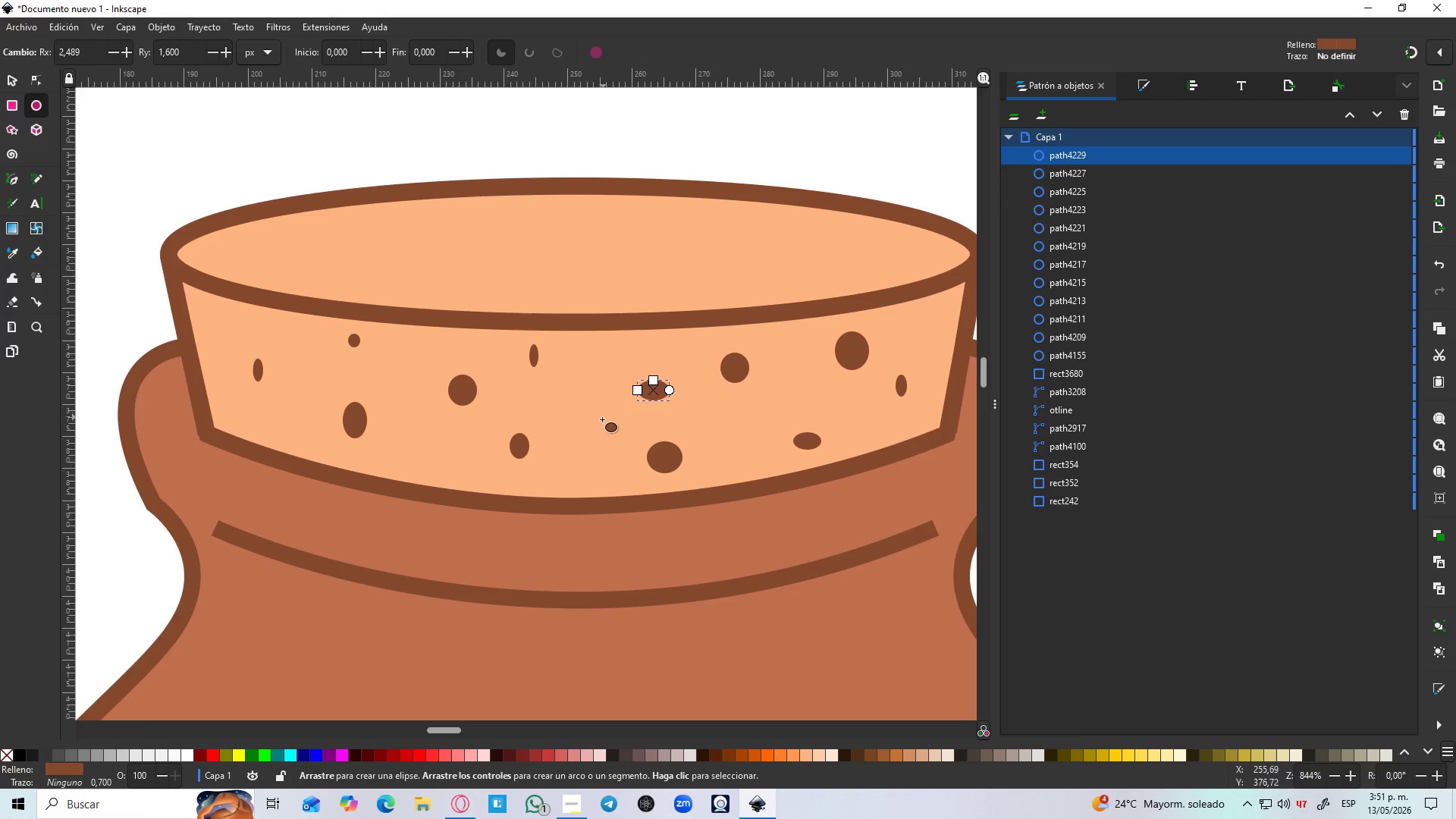 
left_click_drag(start_coordinate=[601, 420], to_coordinate=[579, 446])
 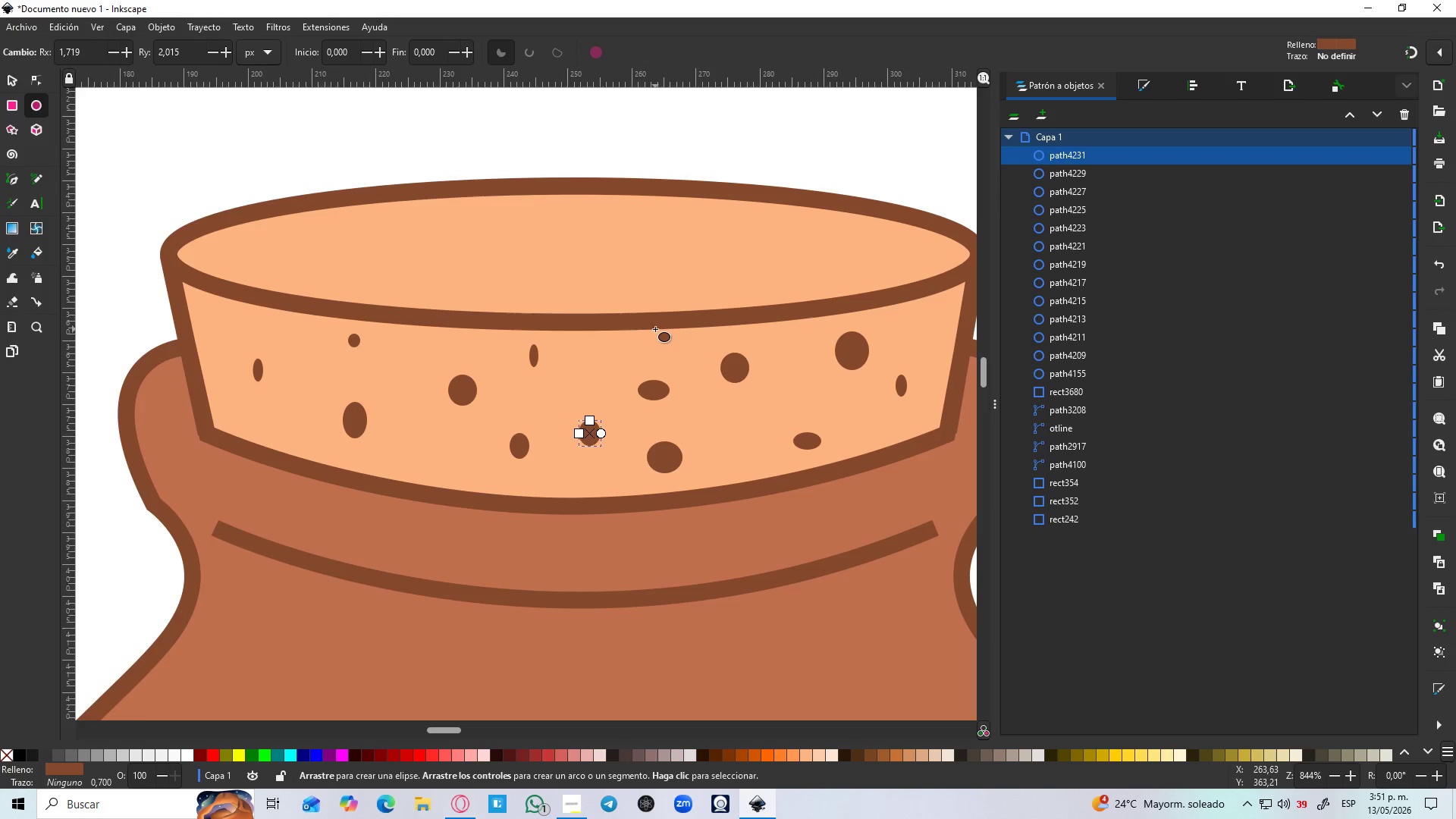 
left_click_drag(start_coordinate=[652, 329], to_coordinate=[669, 347])
 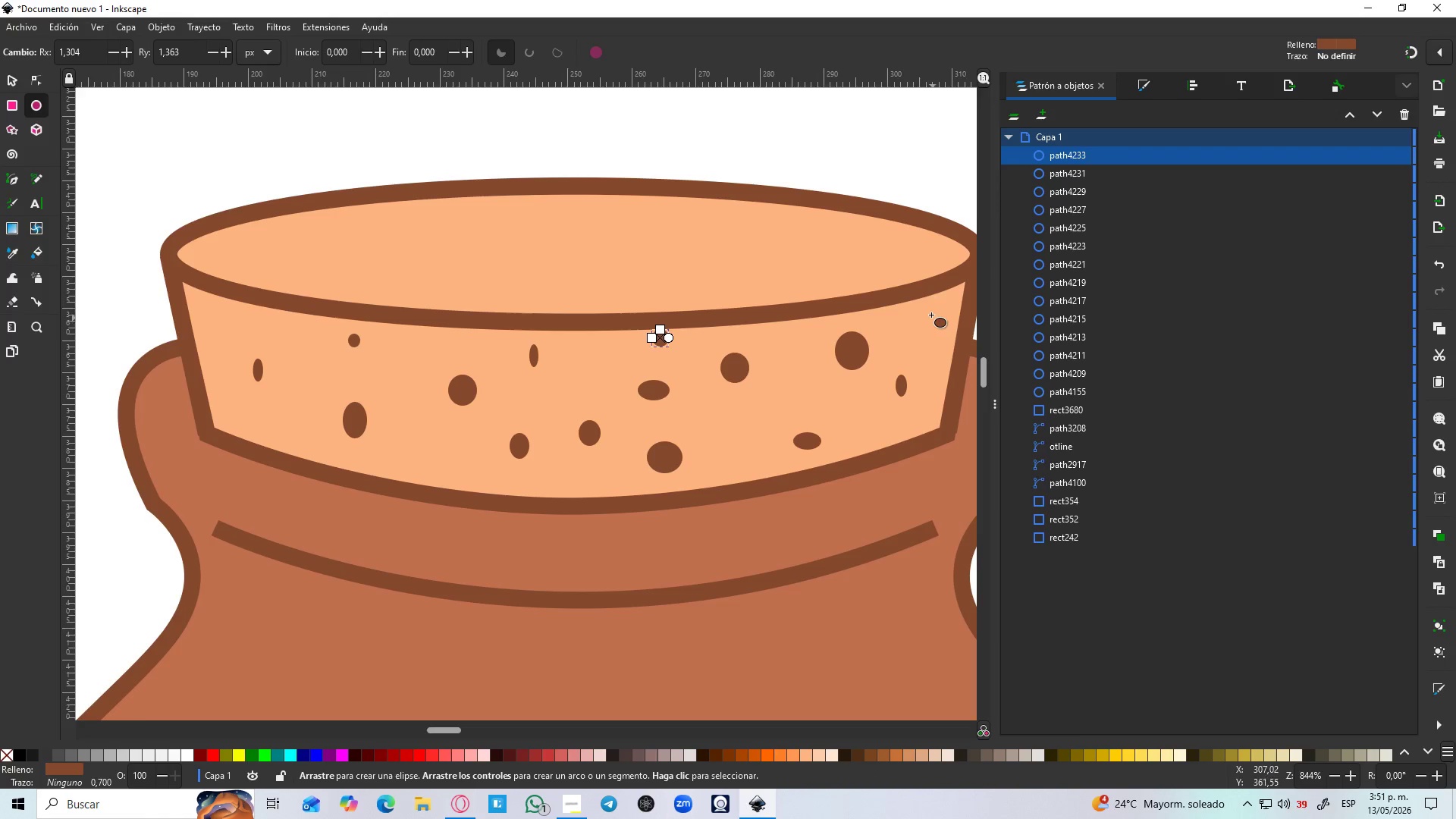 
left_click_drag(start_coordinate=[929, 286], to_coordinate=[953, 318])
 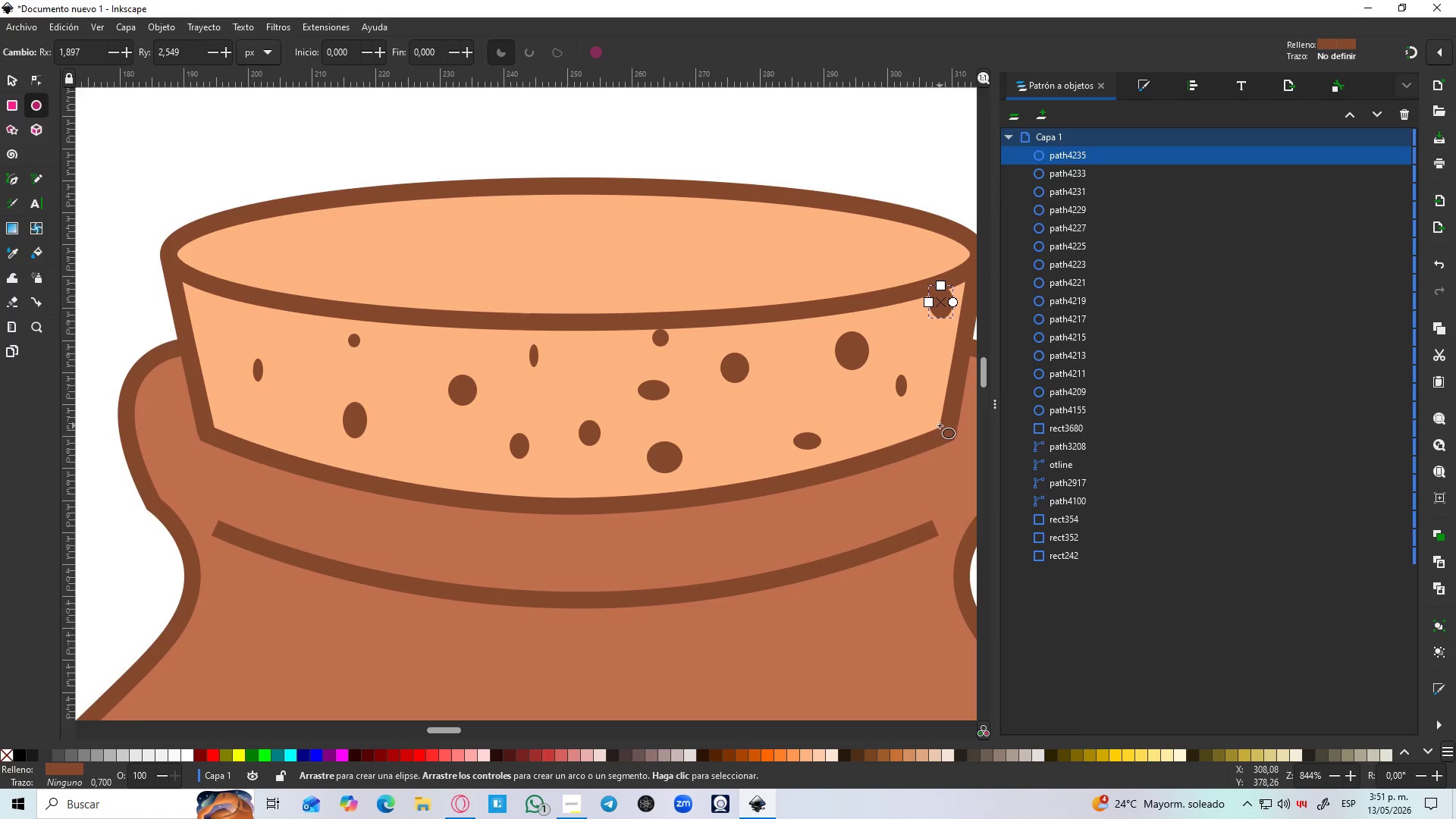 
left_click_drag(start_coordinate=[940, 422], to_coordinate=[909, 441])
 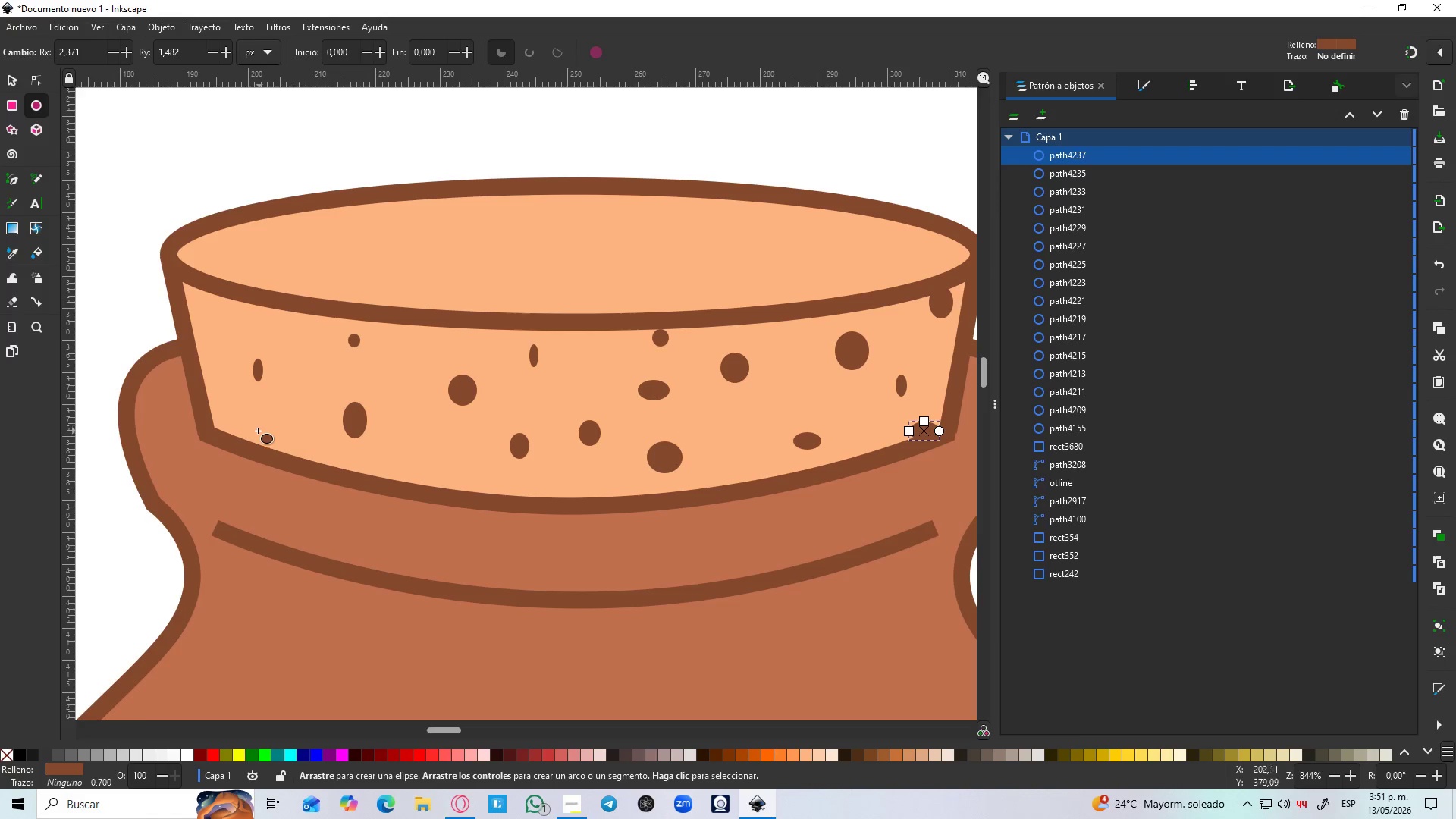 
left_click_drag(start_coordinate=[252, 426], to_coordinate=[276, 457])
 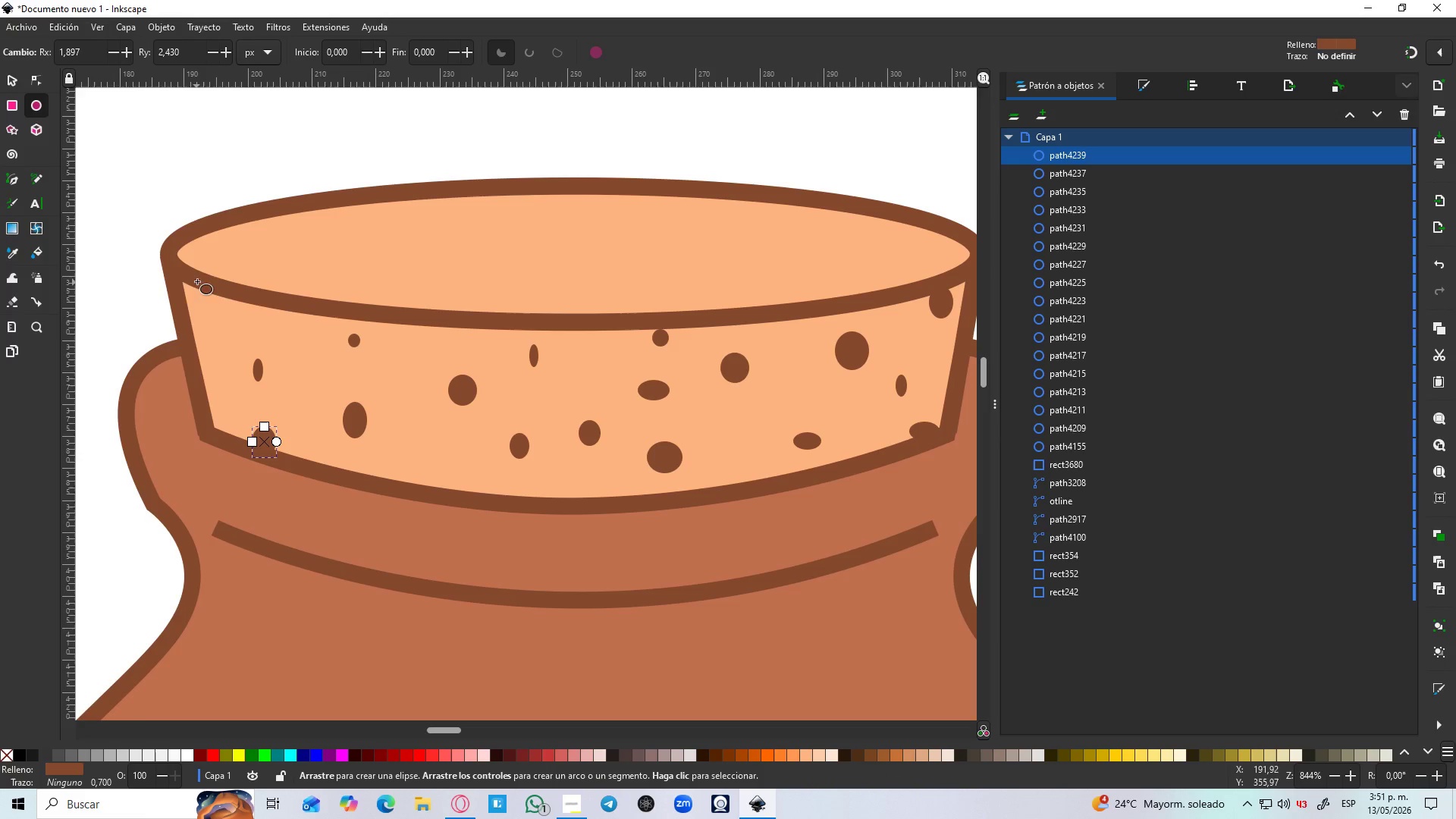 
left_click_drag(start_coordinate=[195, 278], to_coordinate=[228, 313])
 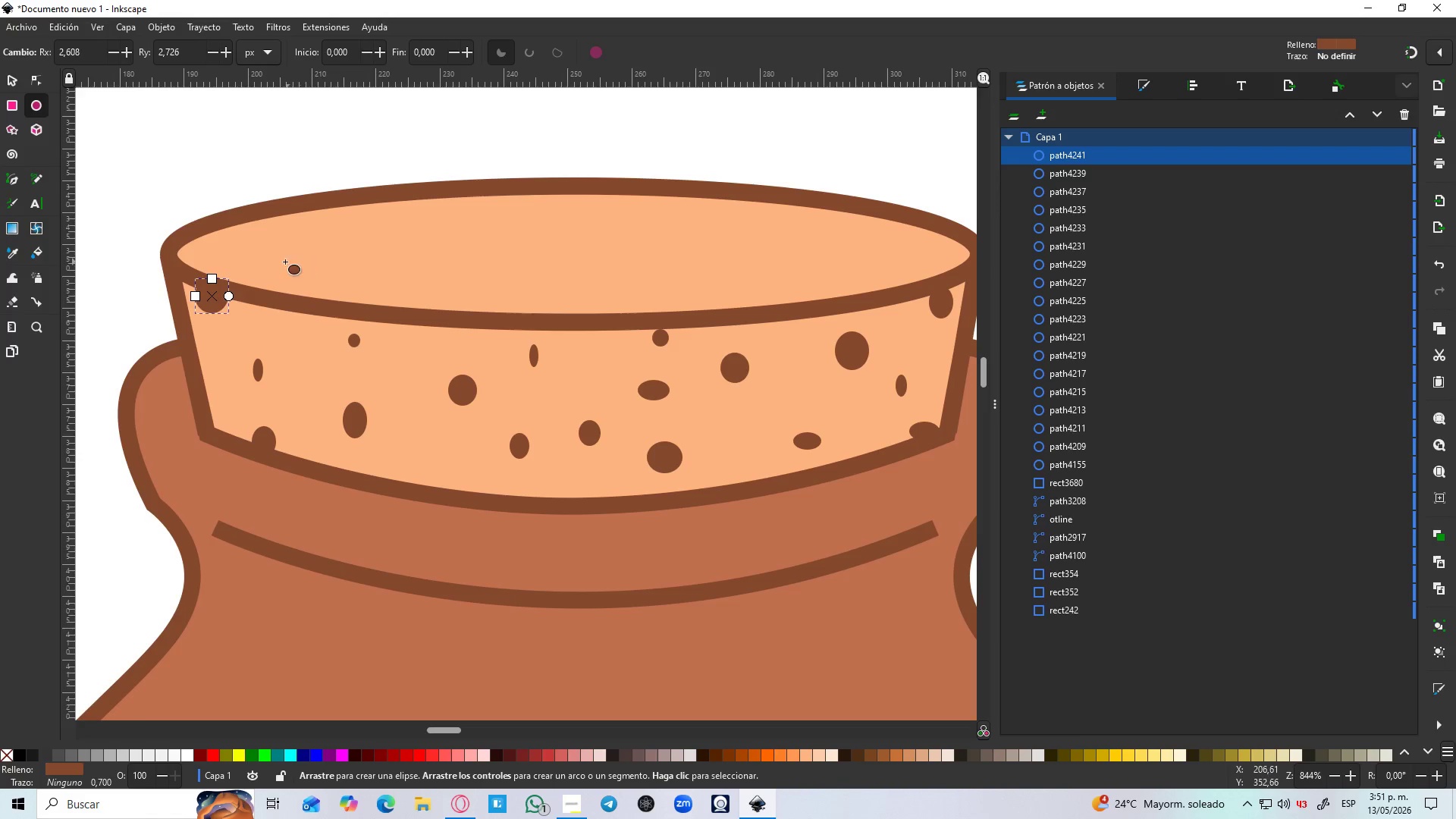 
left_click_drag(start_coordinate=[273, 258], to_coordinate=[315, 275])
 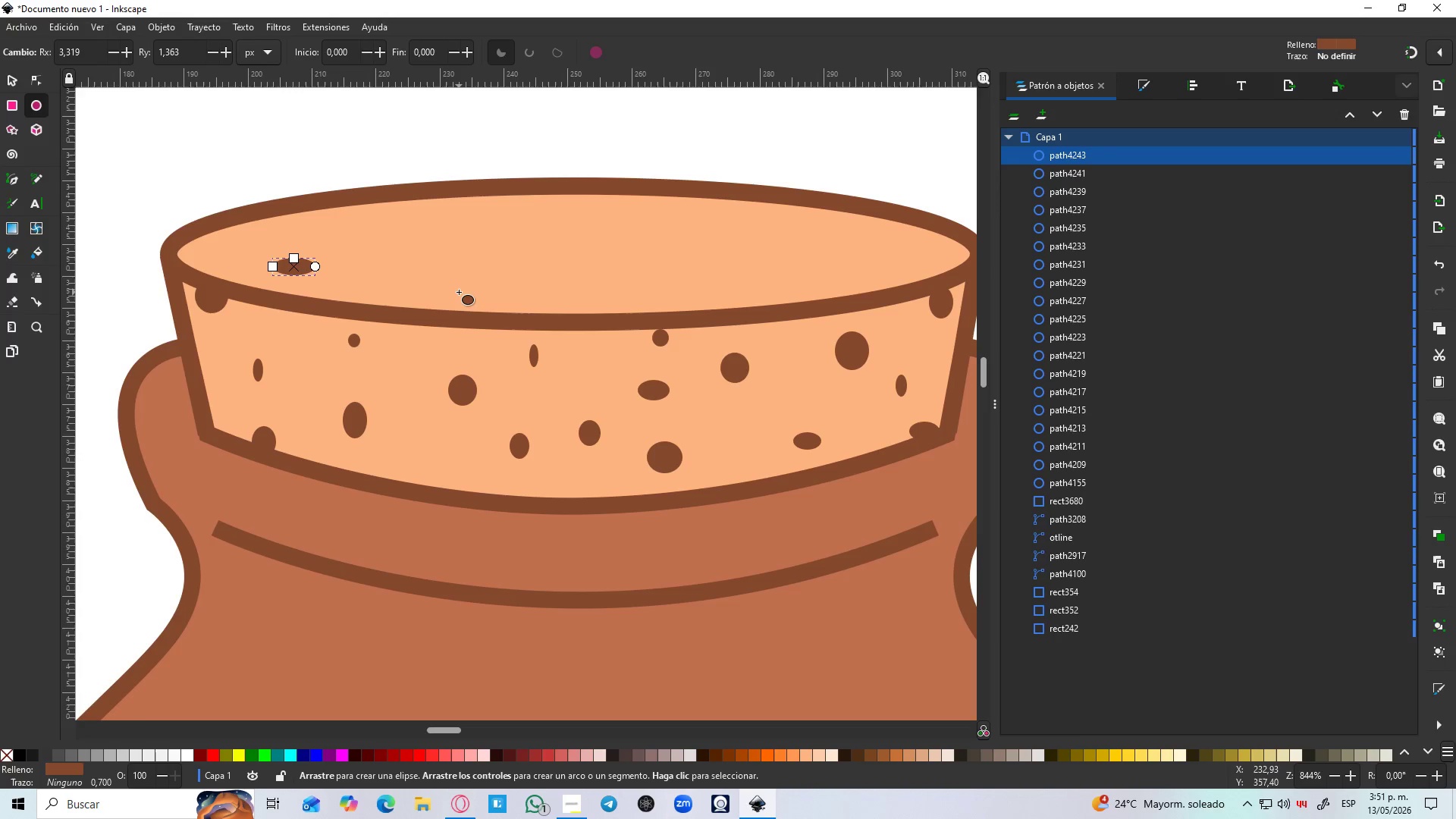 
left_click_drag(start_coordinate=[475, 287], to_coordinate=[448, 313])
 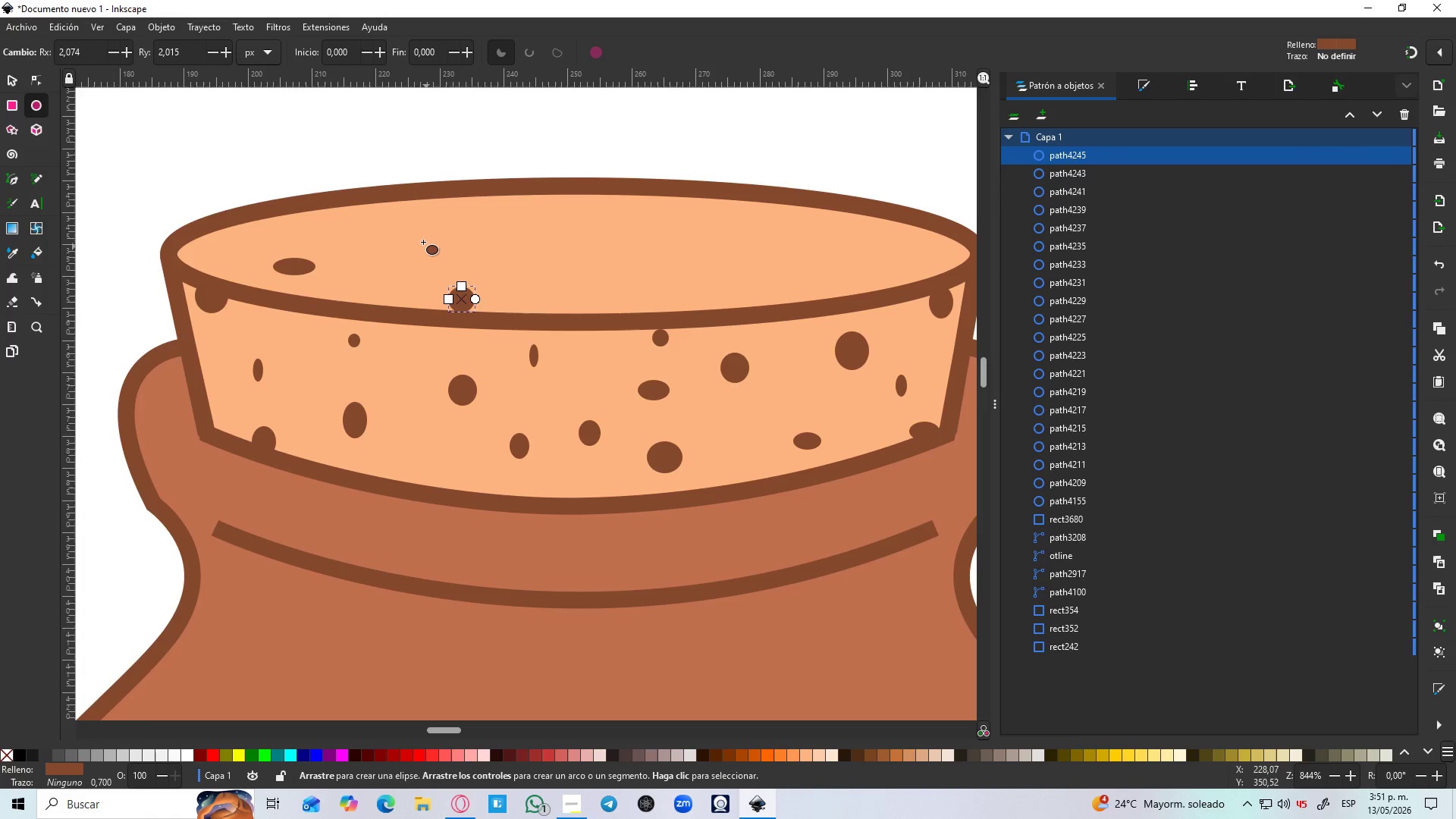 
left_click_drag(start_coordinate=[422, 237], to_coordinate=[394, 256])
 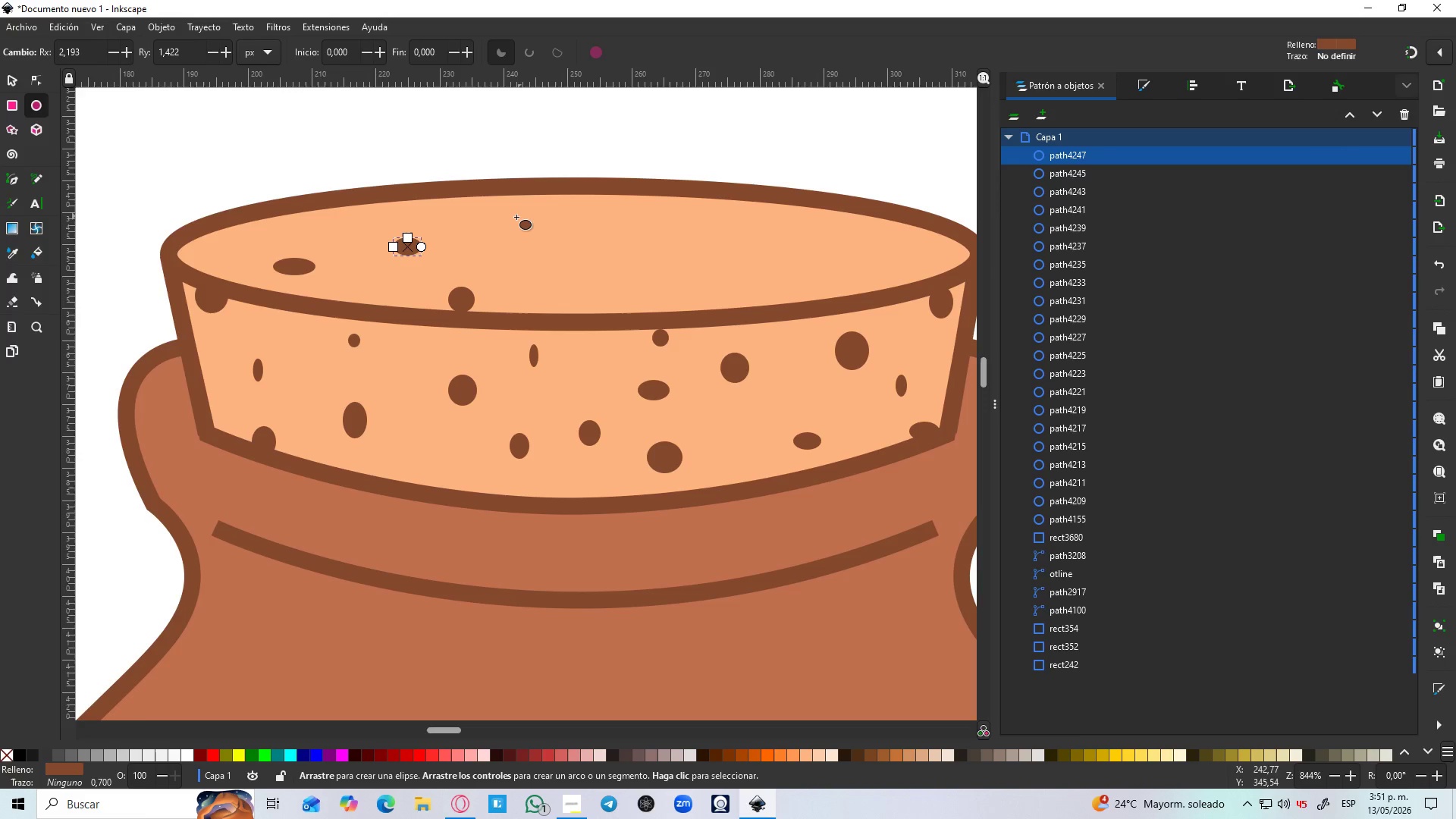 
left_click_drag(start_coordinate=[511, 218], to_coordinate=[562, 259])
 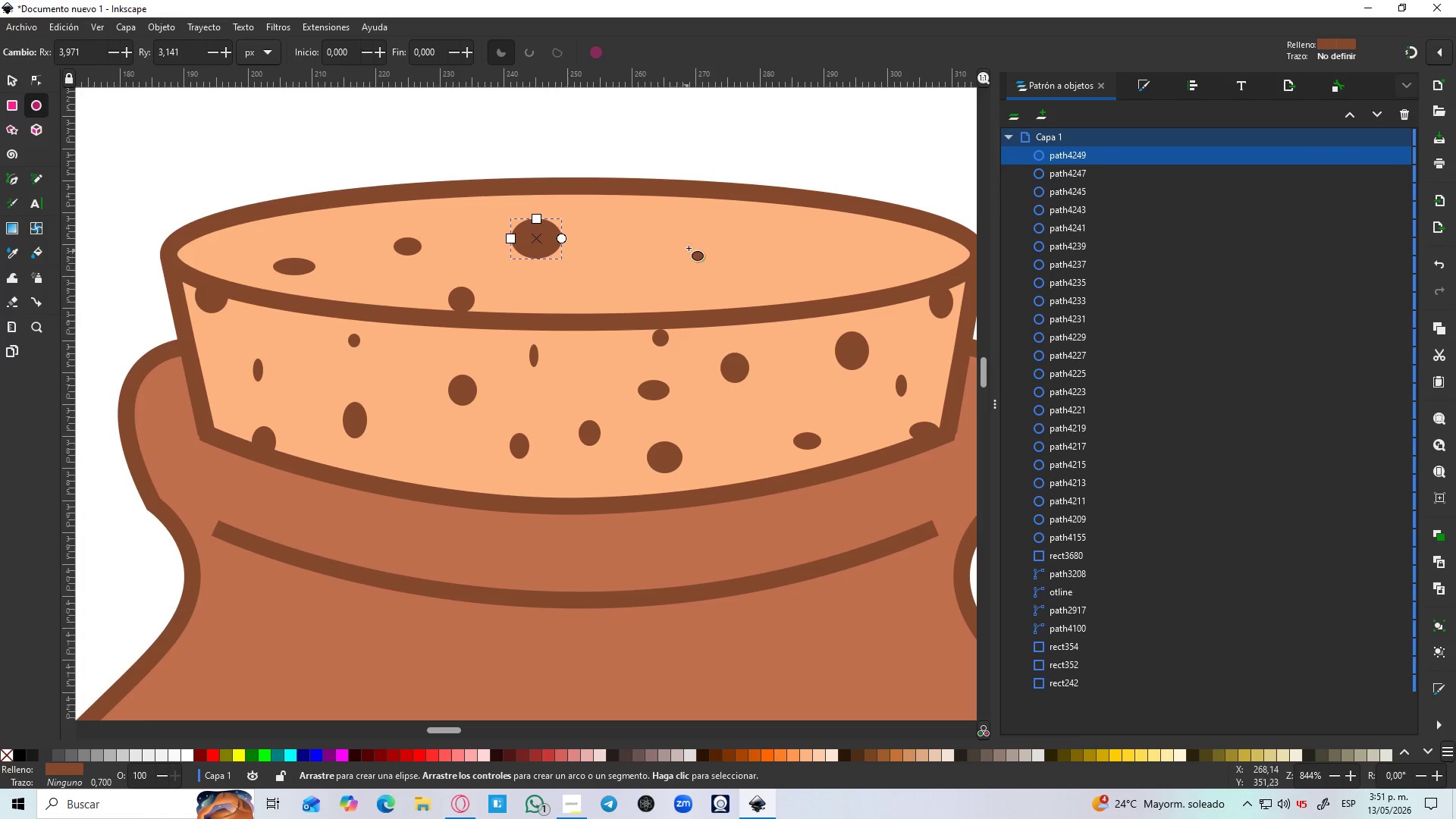 
left_click_drag(start_coordinate=[689, 248], to_coordinate=[665, 265])
 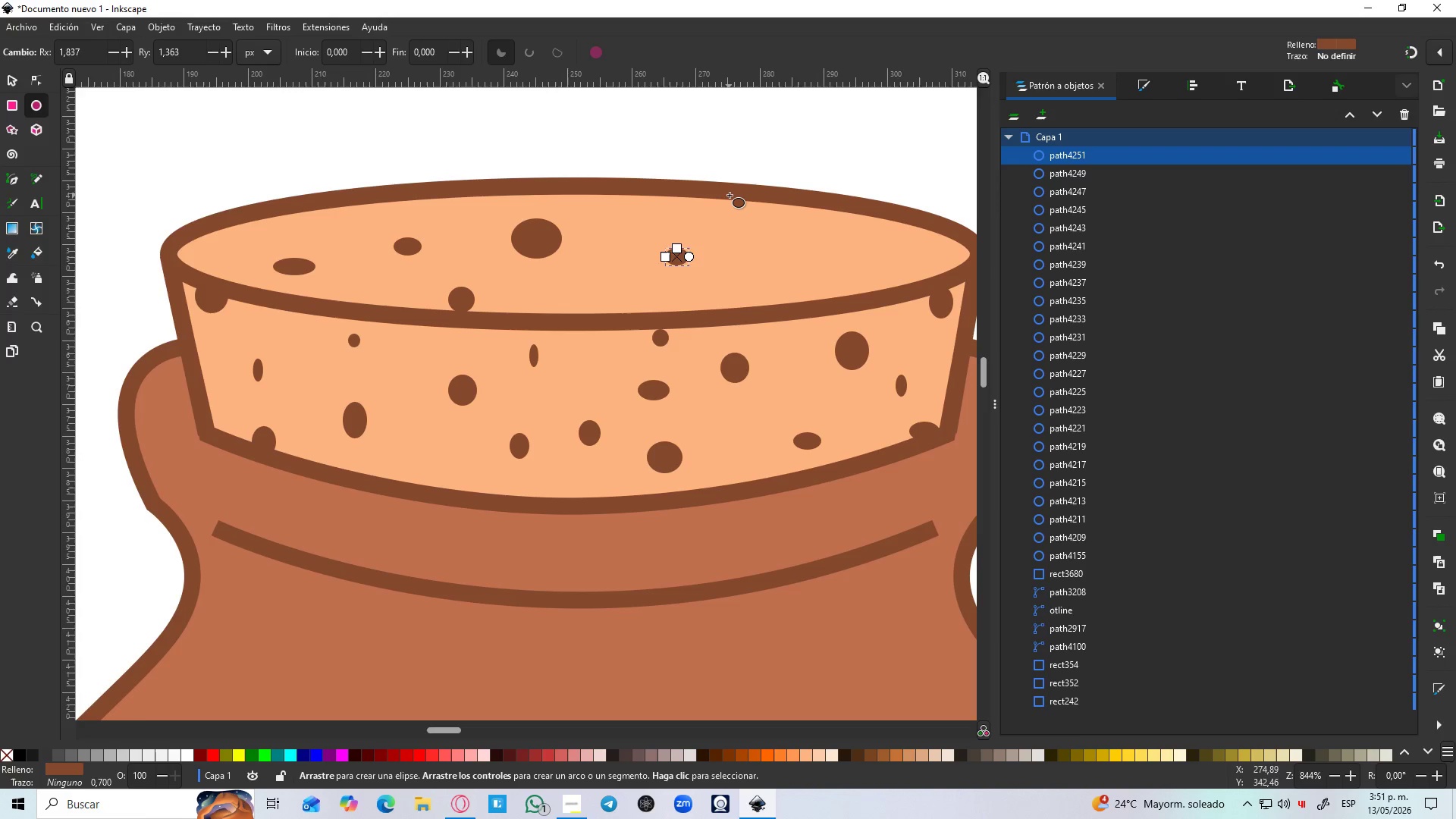 
left_click_drag(start_coordinate=[730, 194], to_coordinate=[695, 222])
 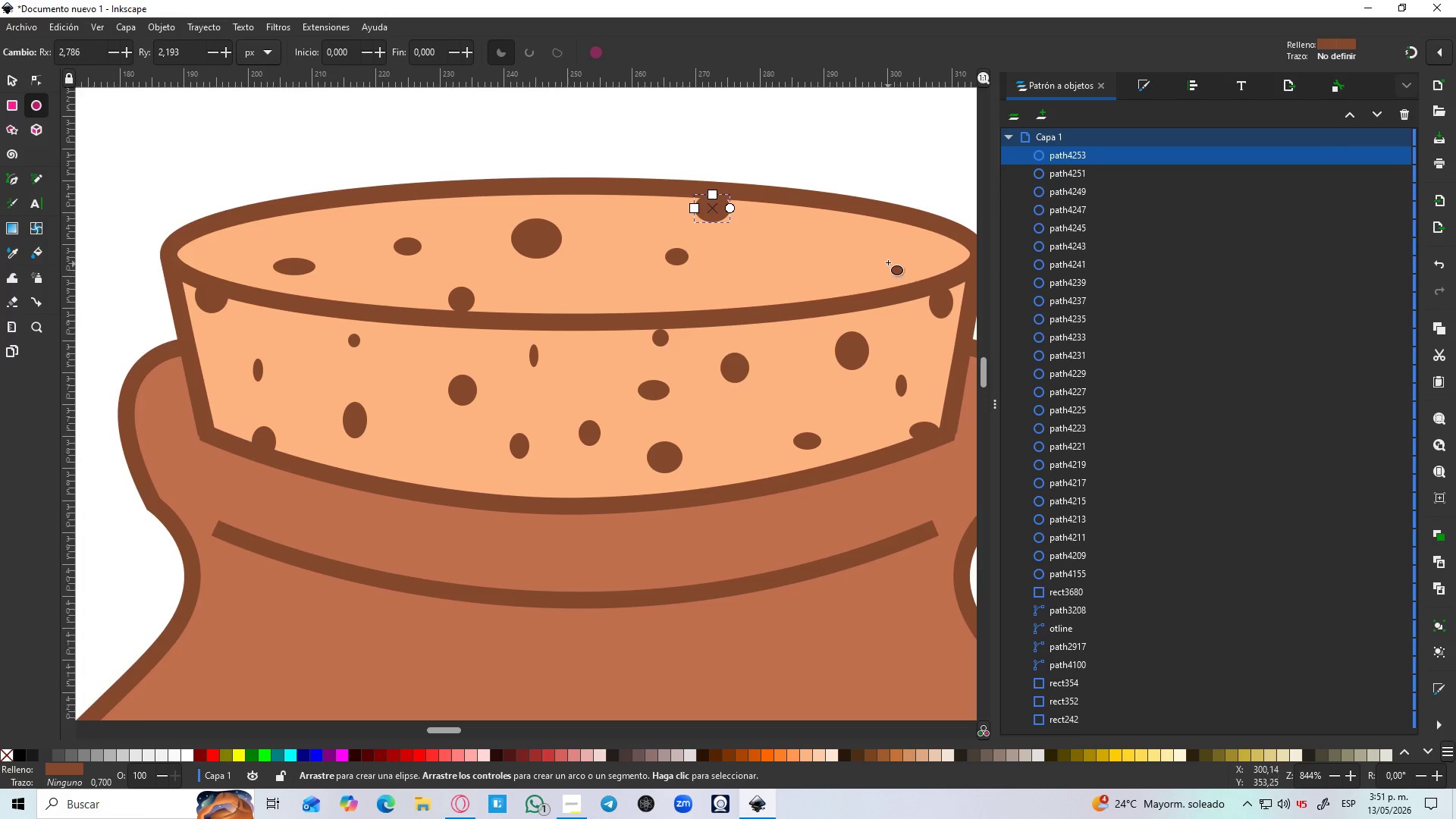 
left_click_drag(start_coordinate=[883, 257], to_coordinate=[822, 271])
 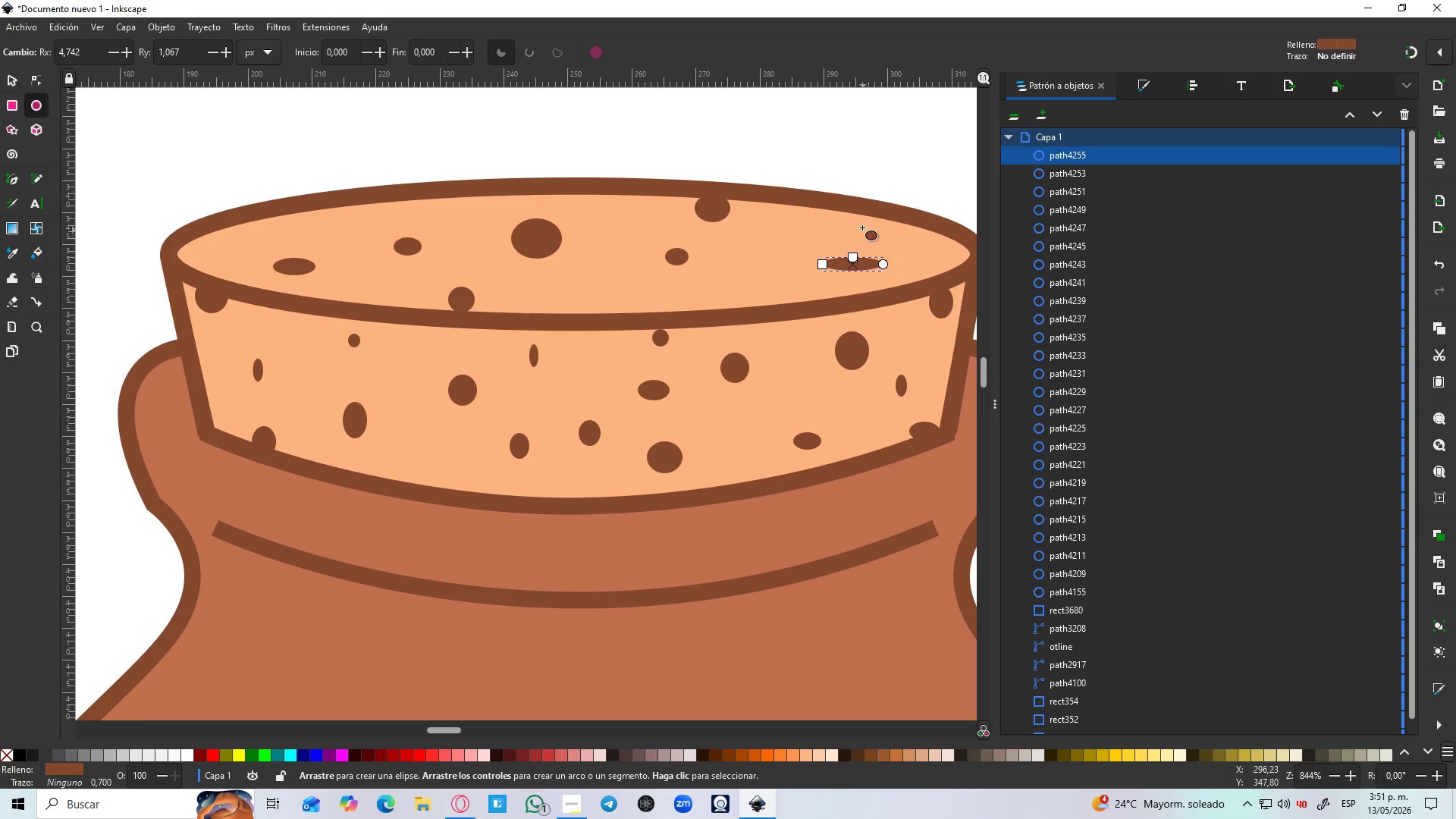 
left_click_drag(start_coordinate=[862, 225], to_coordinate=[790, 240])
 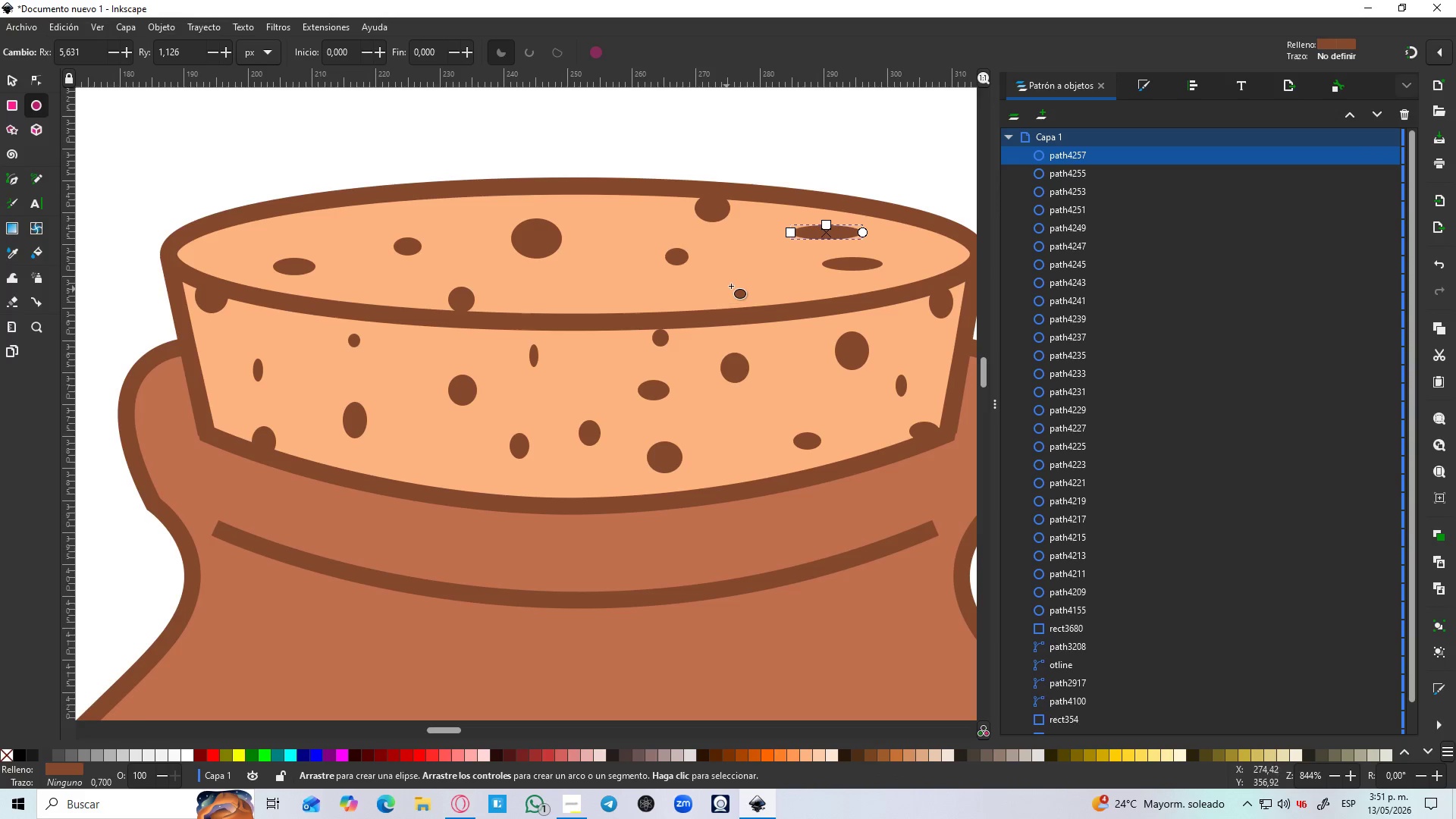 
left_click_drag(start_coordinate=[738, 282], to_coordinate=[696, 304])
 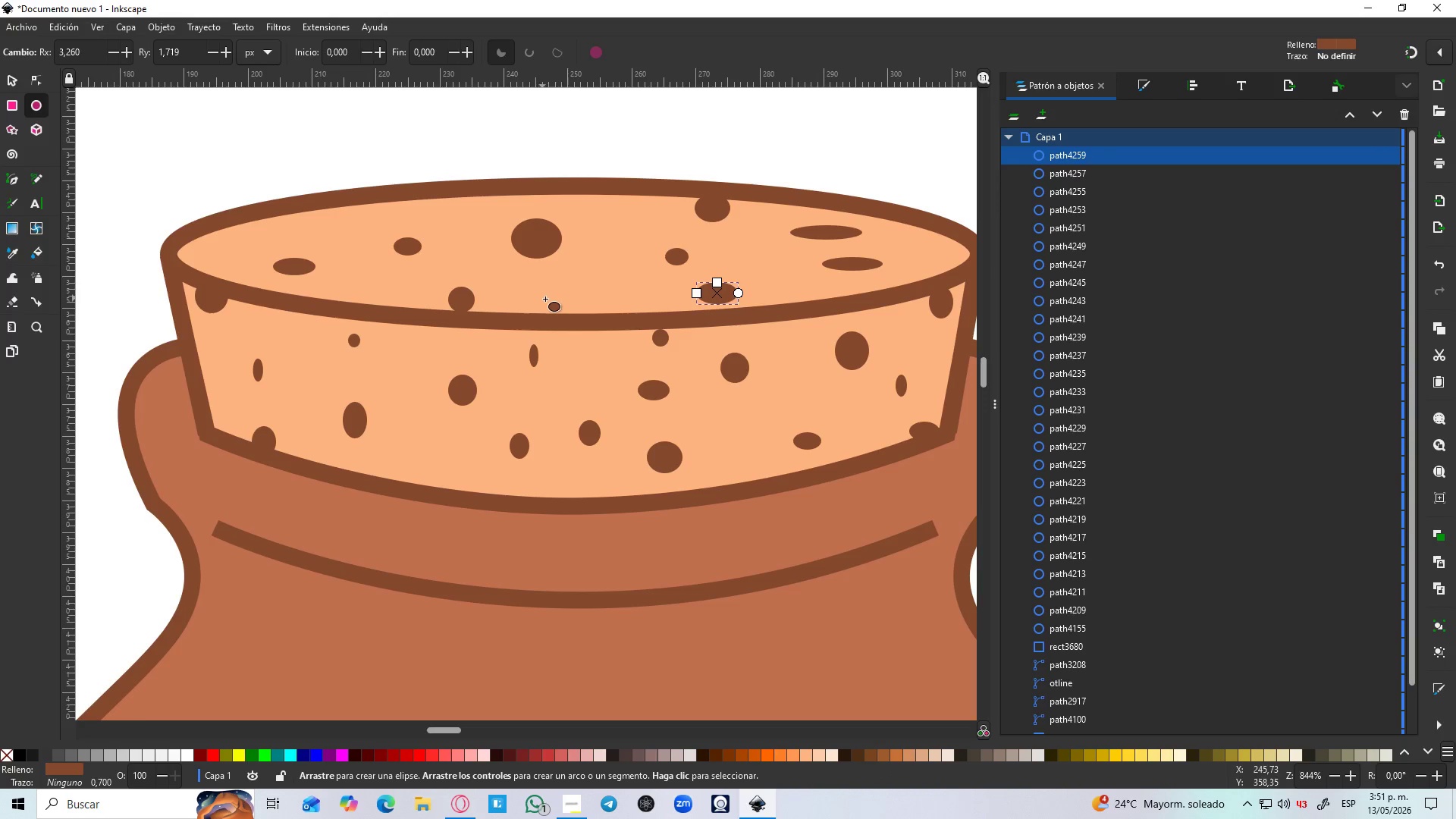 
left_click_drag(start_coordinate=[557, 296], to_coordinate=[532, 312])
 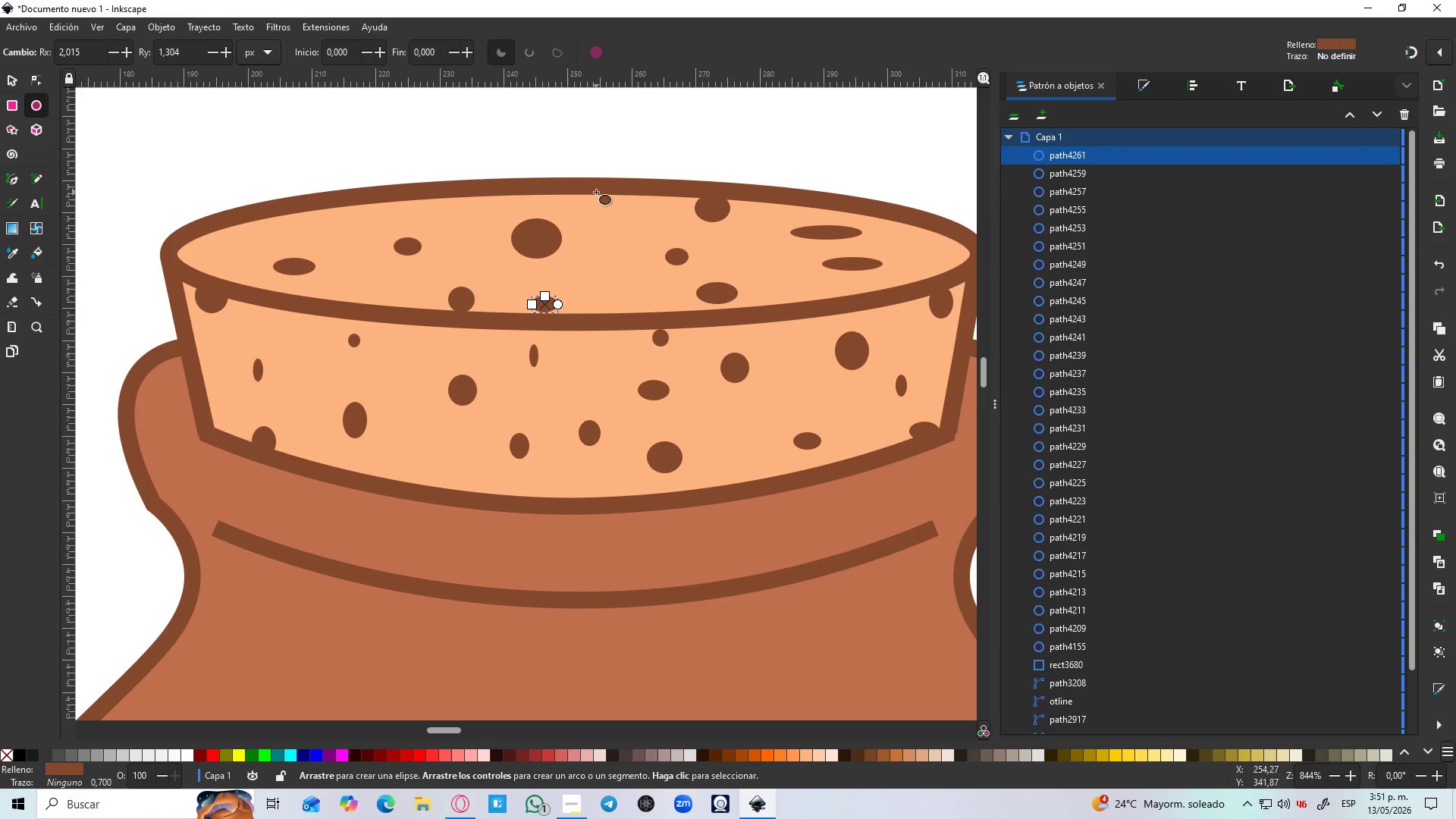 
left_click_drag(start_coordinate=[606, 190], to_coordinate=[578, 209])
 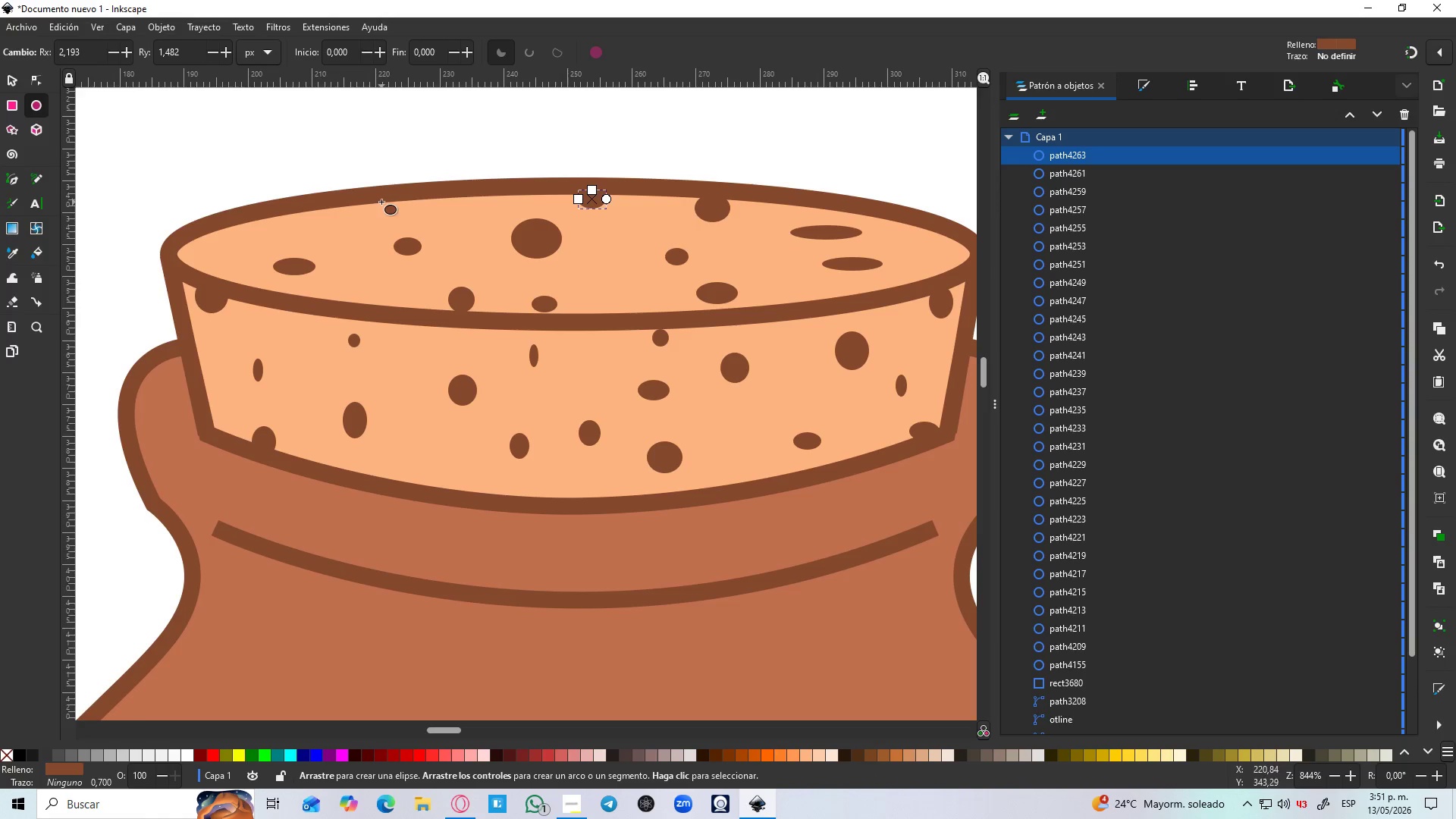 
left_click_drag(start_coordinate=[391, 194], to_coordinate=[422, 207])
 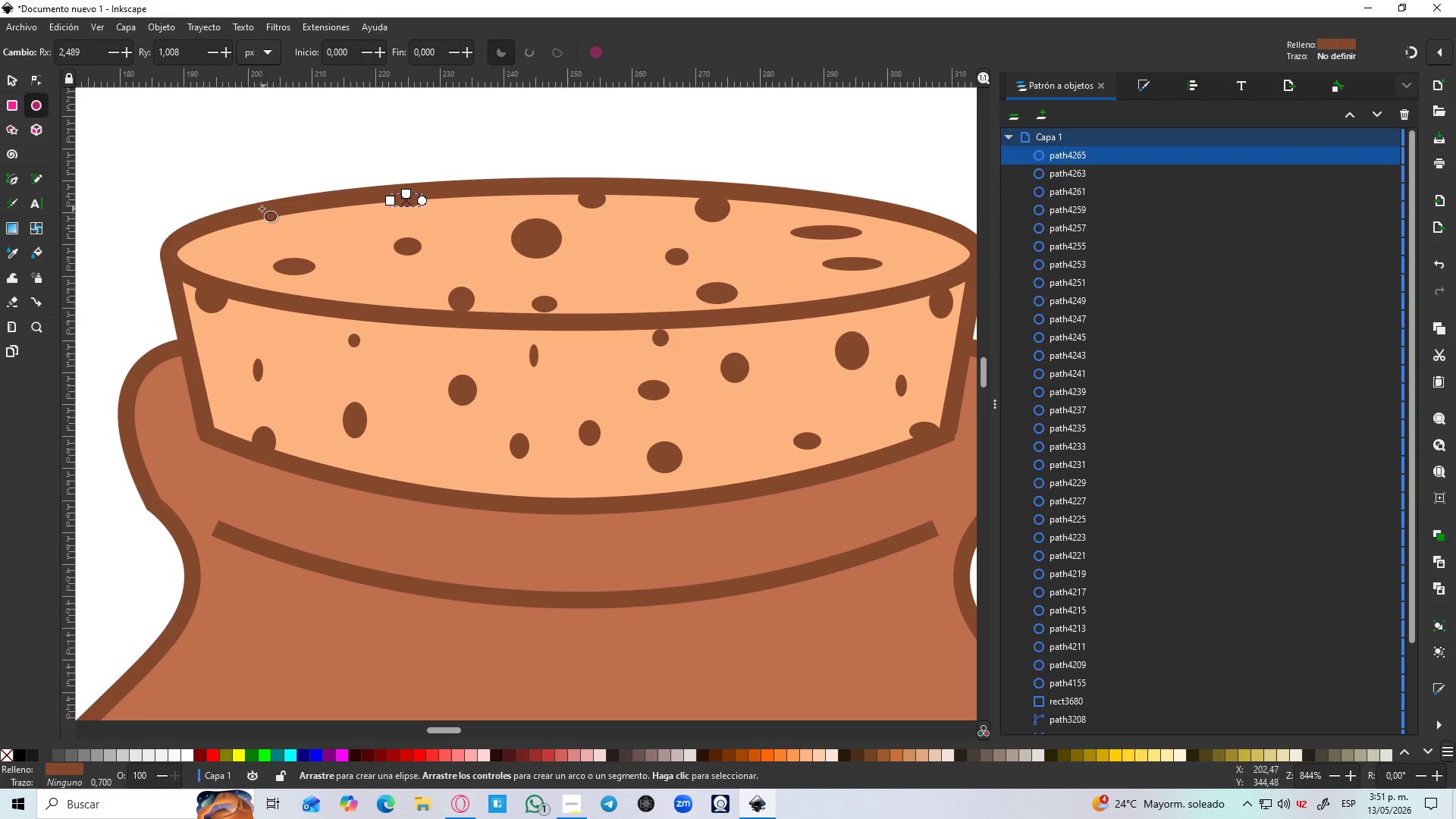 
left_click_drag(start_coordinate=[262, 211], to_coordinate=[289, 225])
 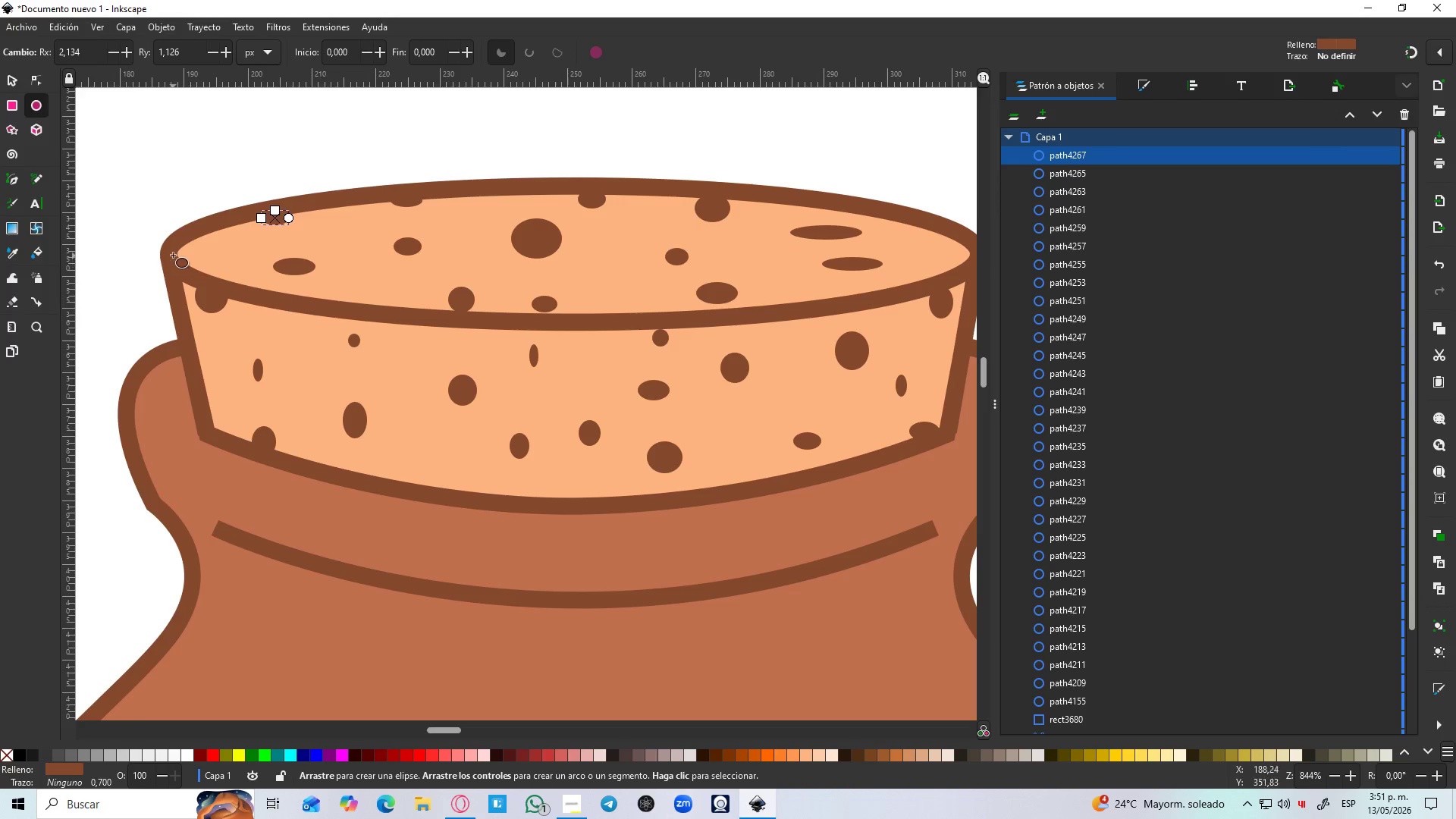 
left_click_drag(start_coordinate=[174, 250], to_coordinate=[207, 276])
 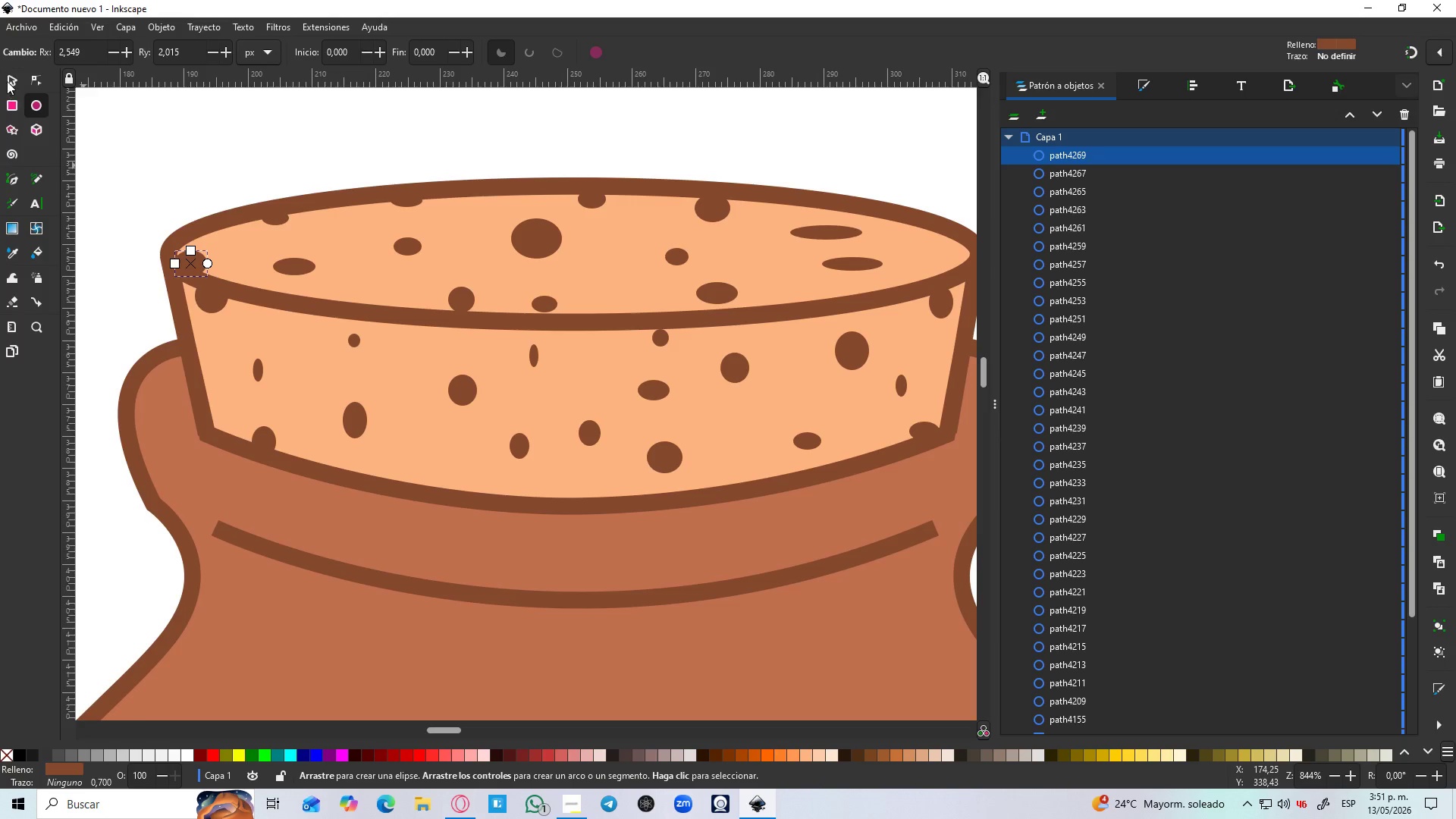 
hold_key(key=ControlLeft, duration=0.67)
 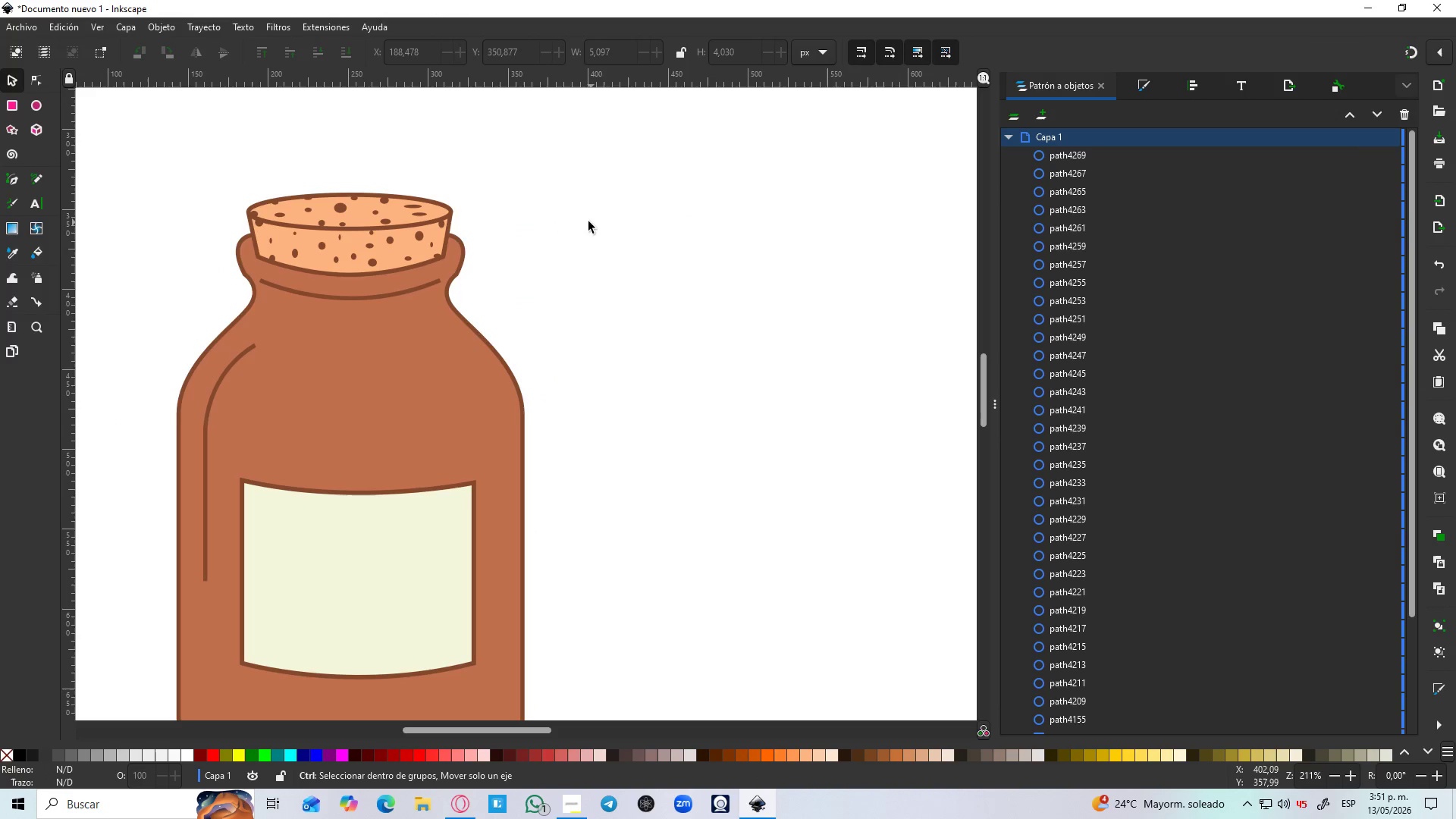 
left_click([599, 225])
 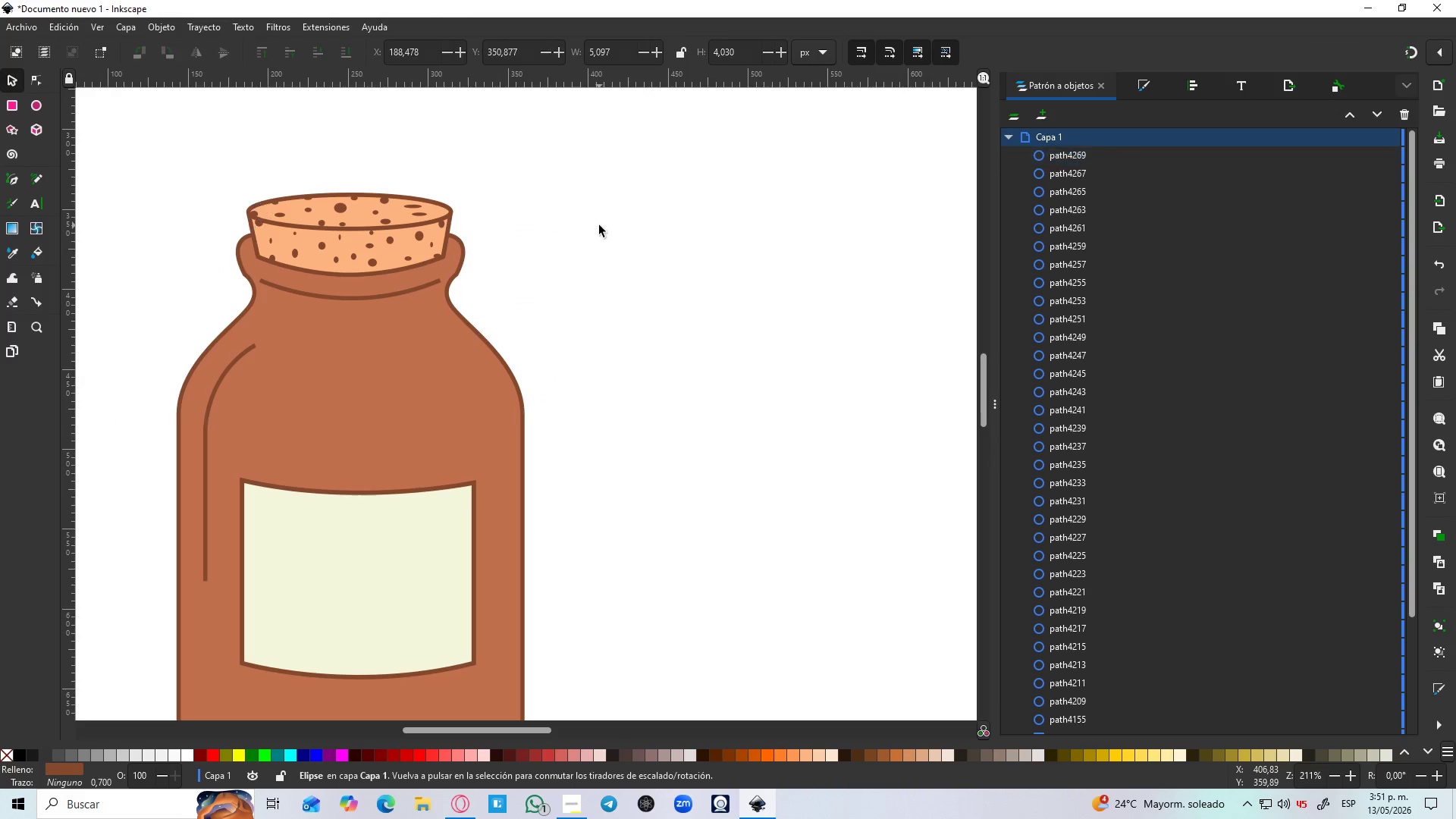 
scroll: coordinate [275, 197], scroll_direction: down, amount: 4.0
 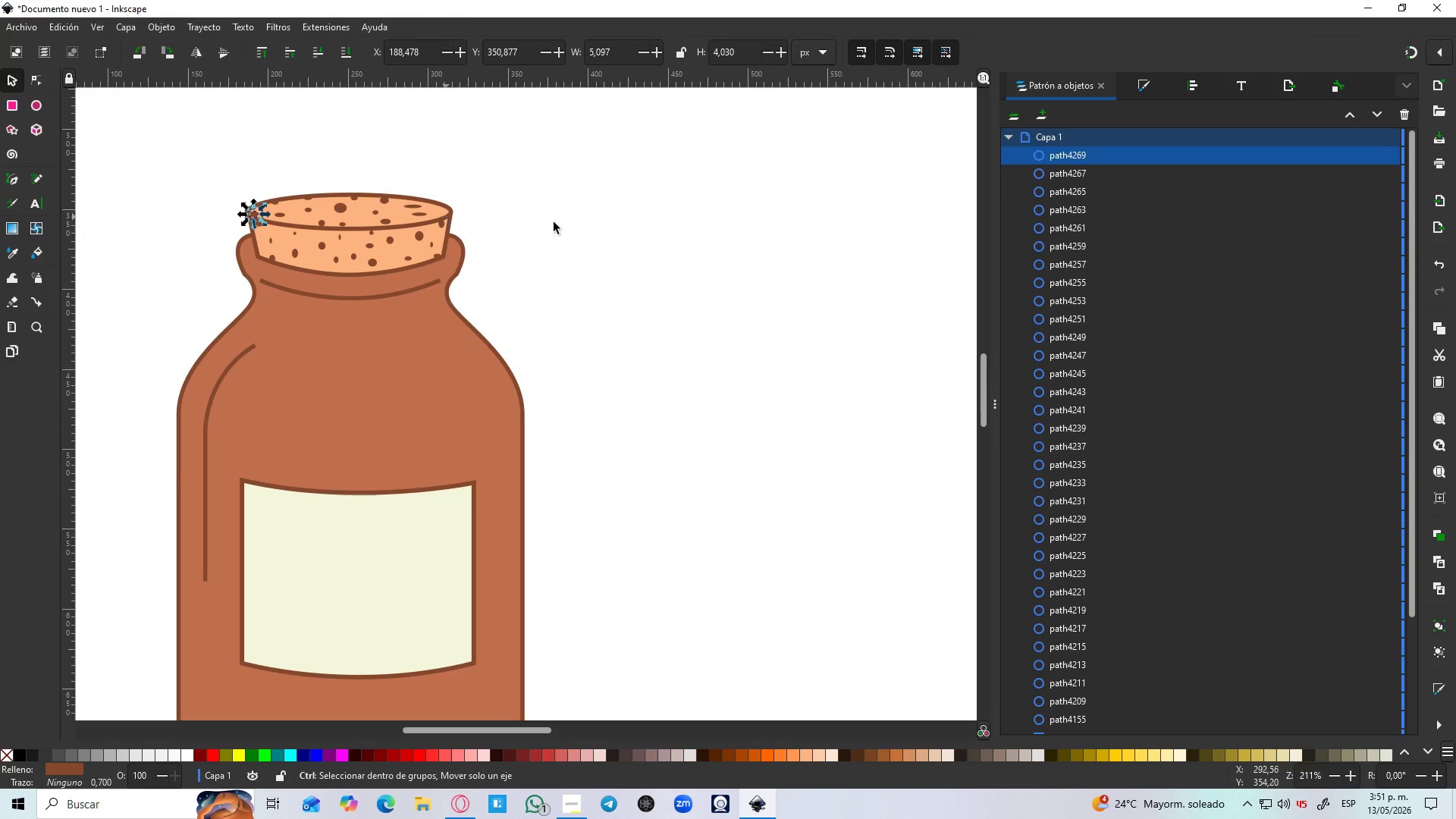 
key(Control+S)
 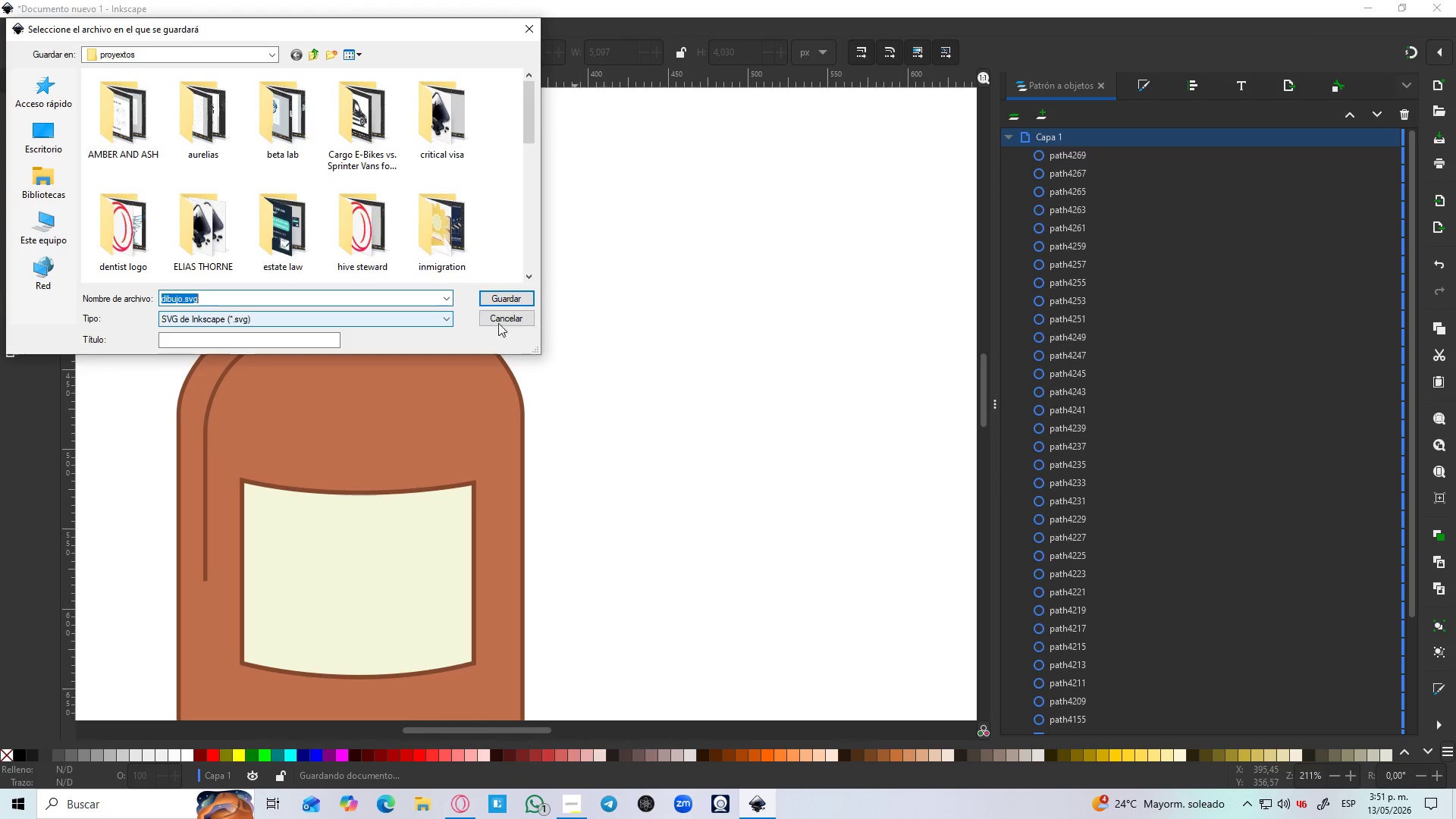 
left_click([504, 299])
 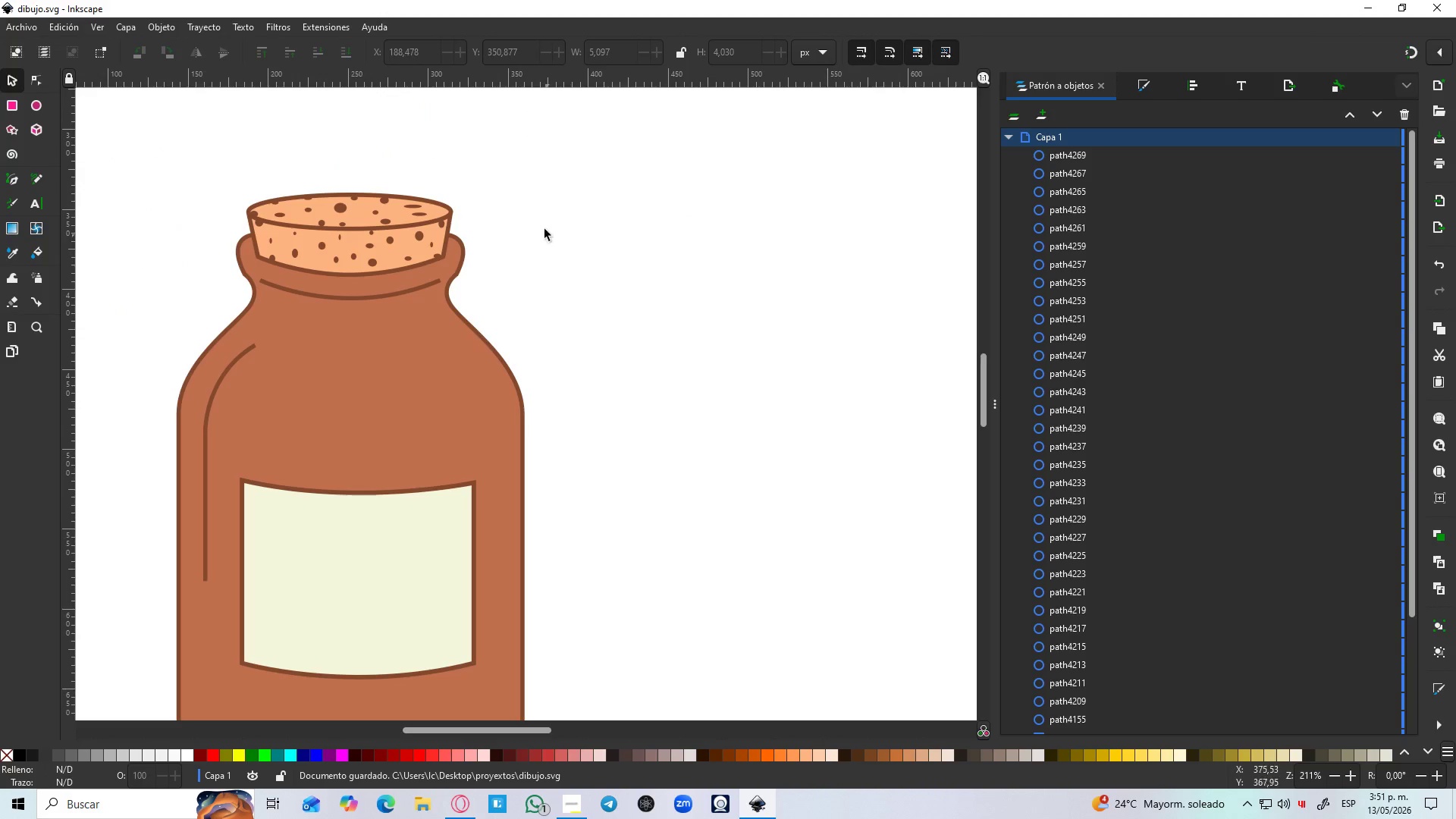 
left_click_drag(start_coordinate=[541, 187], to_coordinate=[180, 309])
 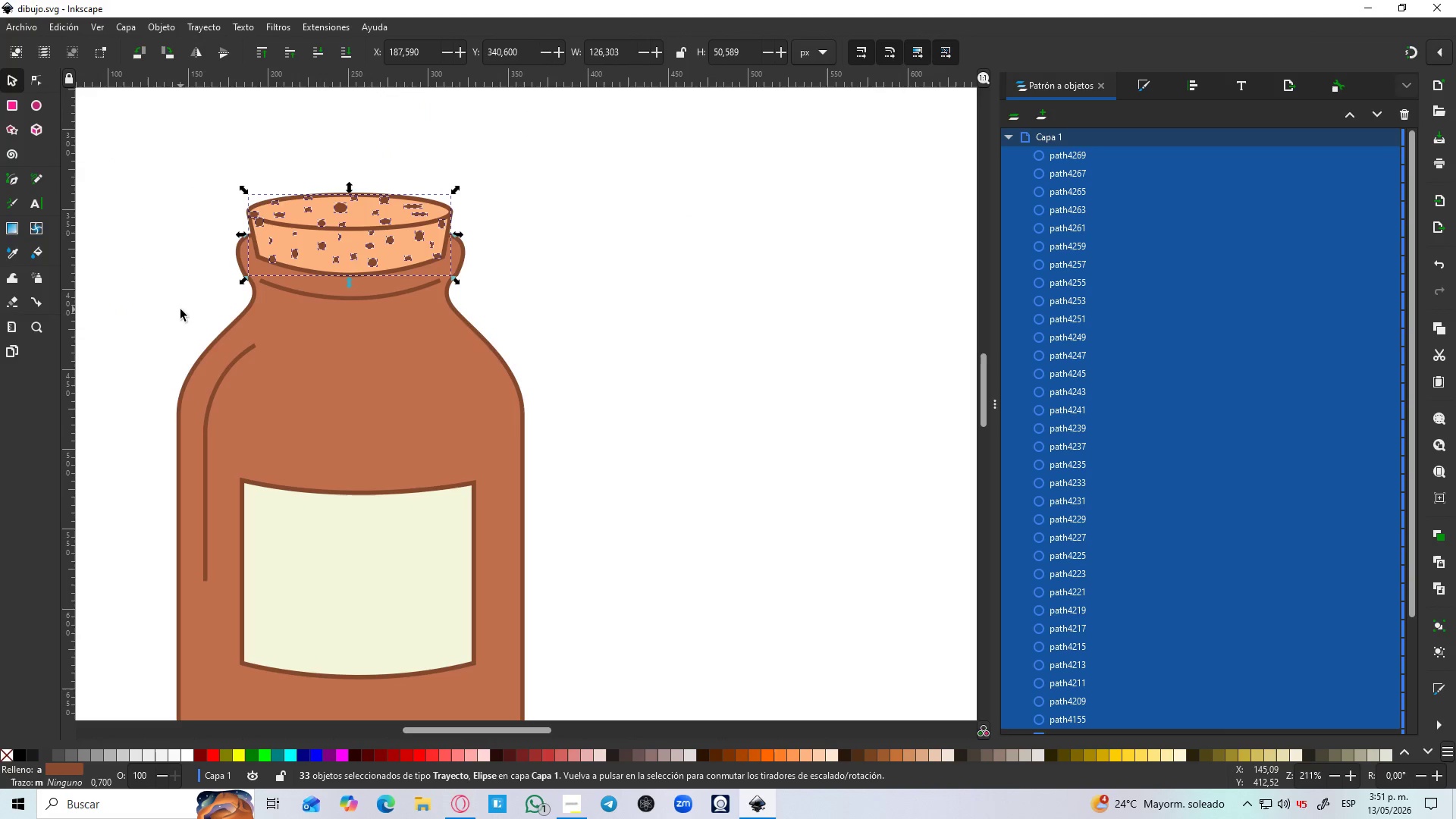 
key(Control+NumpadAdd)
 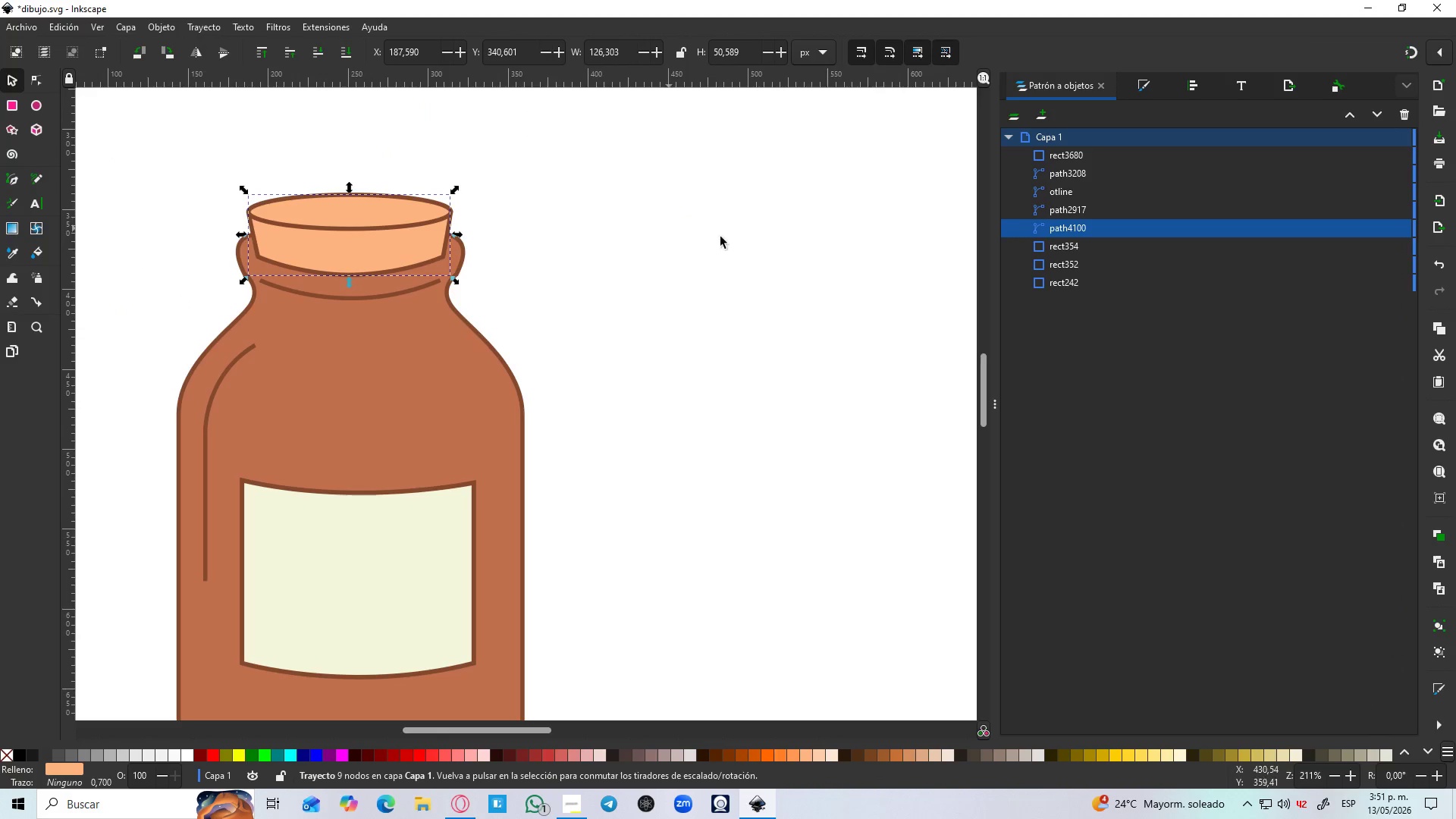 
key(Control+Z)
 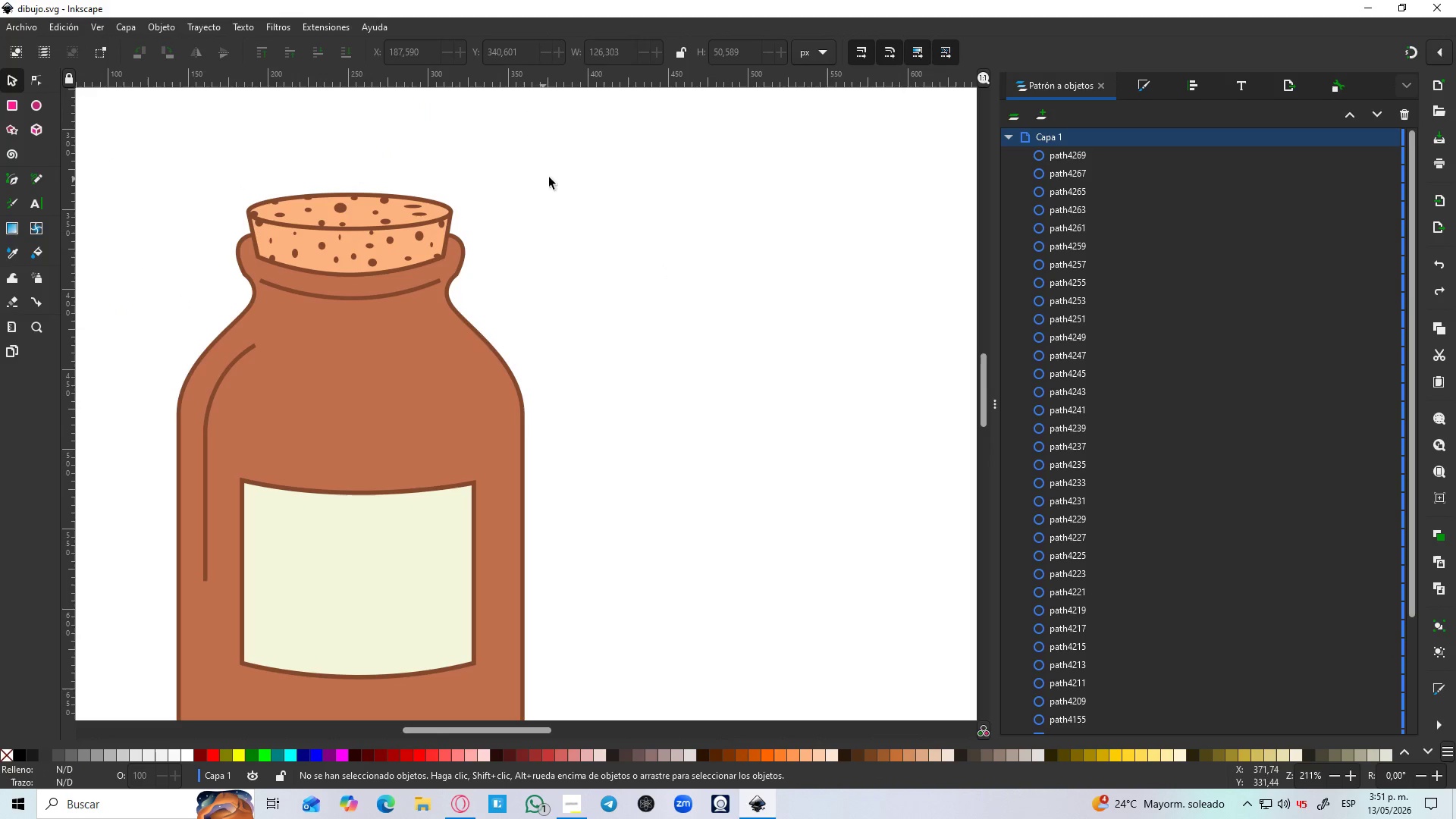 
left_click_drag(start_coordinate=[567, 165], to_coordinate=[77, 335])
 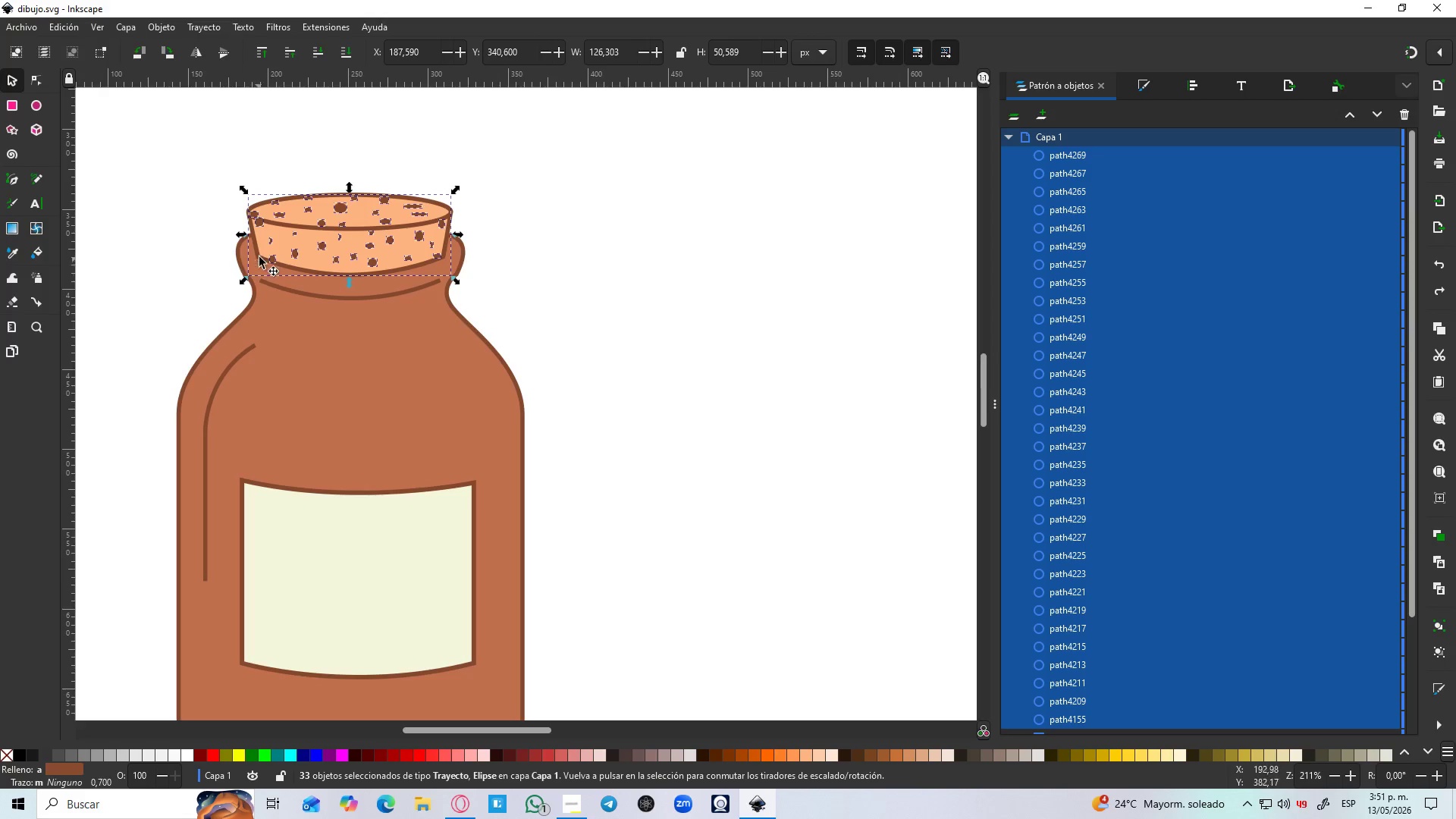 
hold_key(key=ShiftLeft, duration=1.2)
 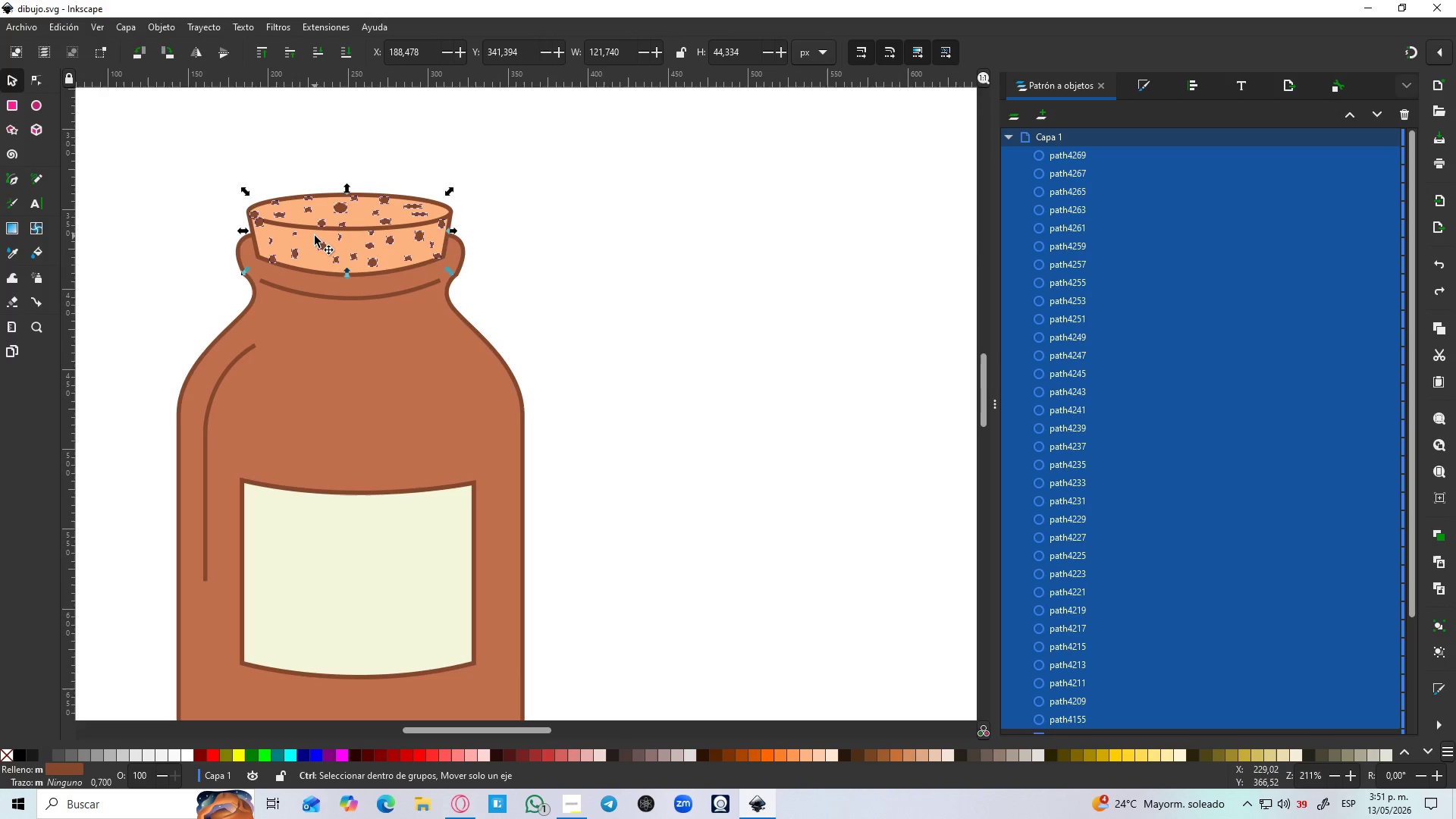 
hold_key(key=ShiftLeft, duration=4.53)
 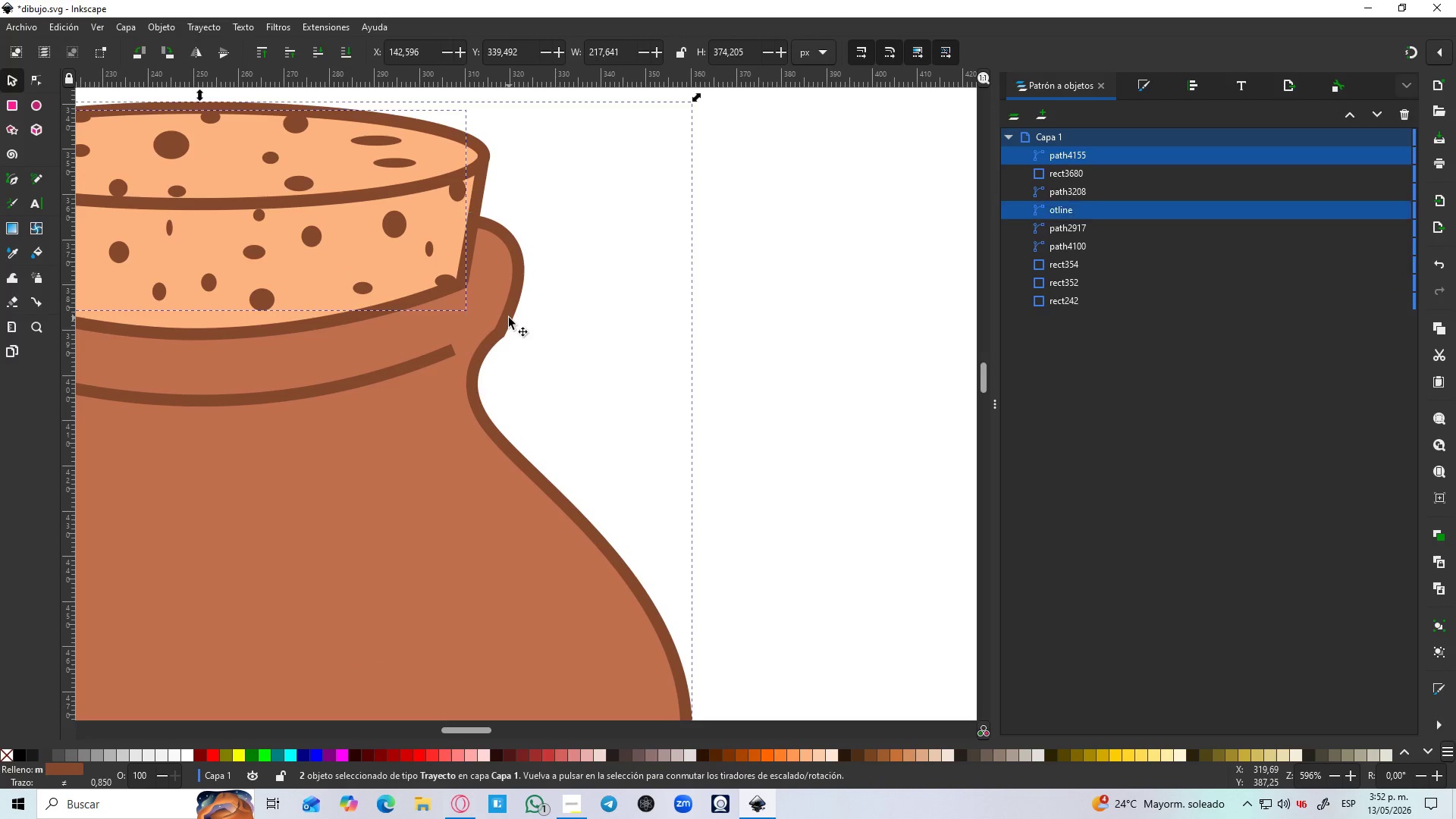 
key(Control+NumpadAdd)
 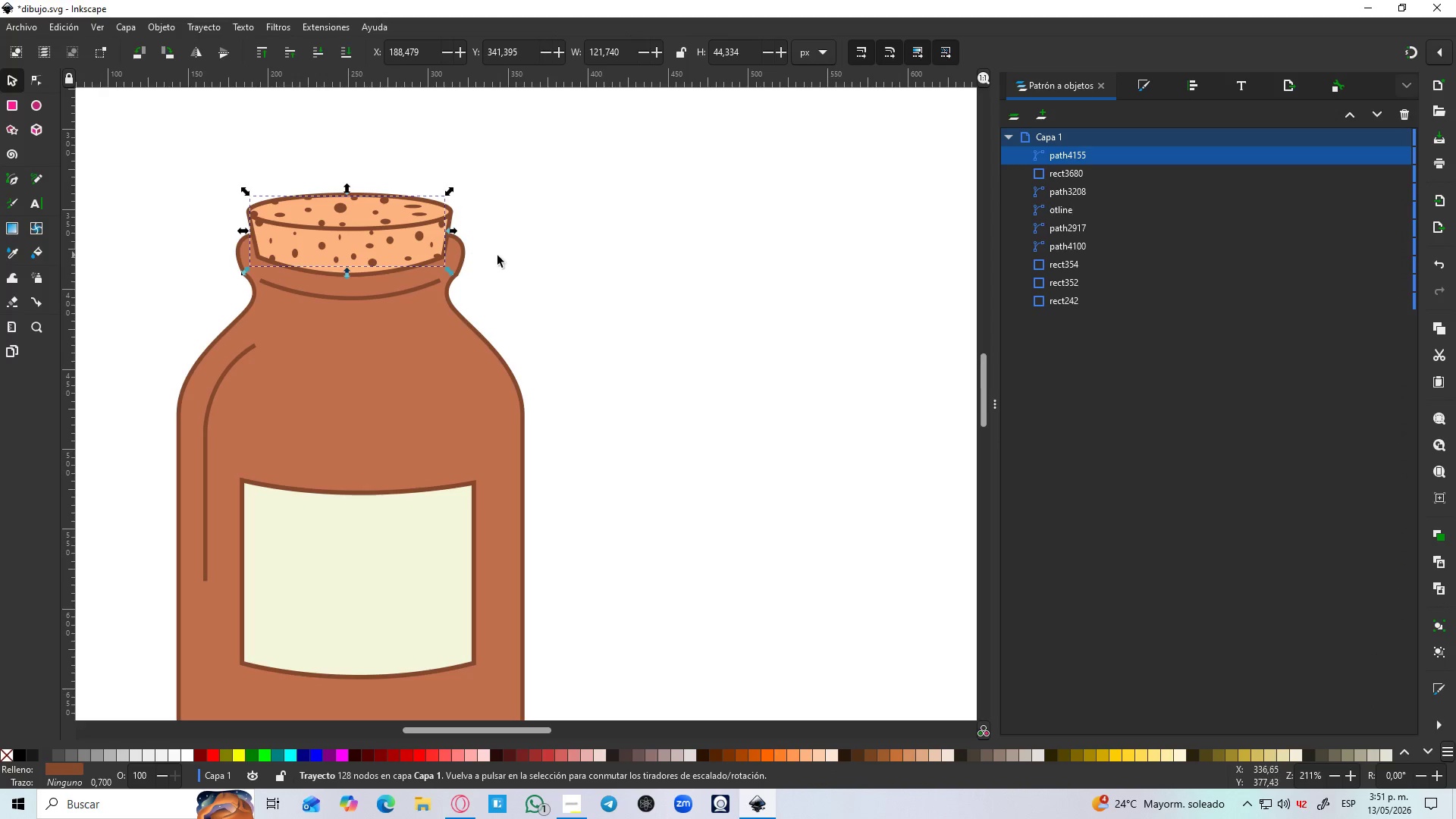 
left_click([522, 252])
 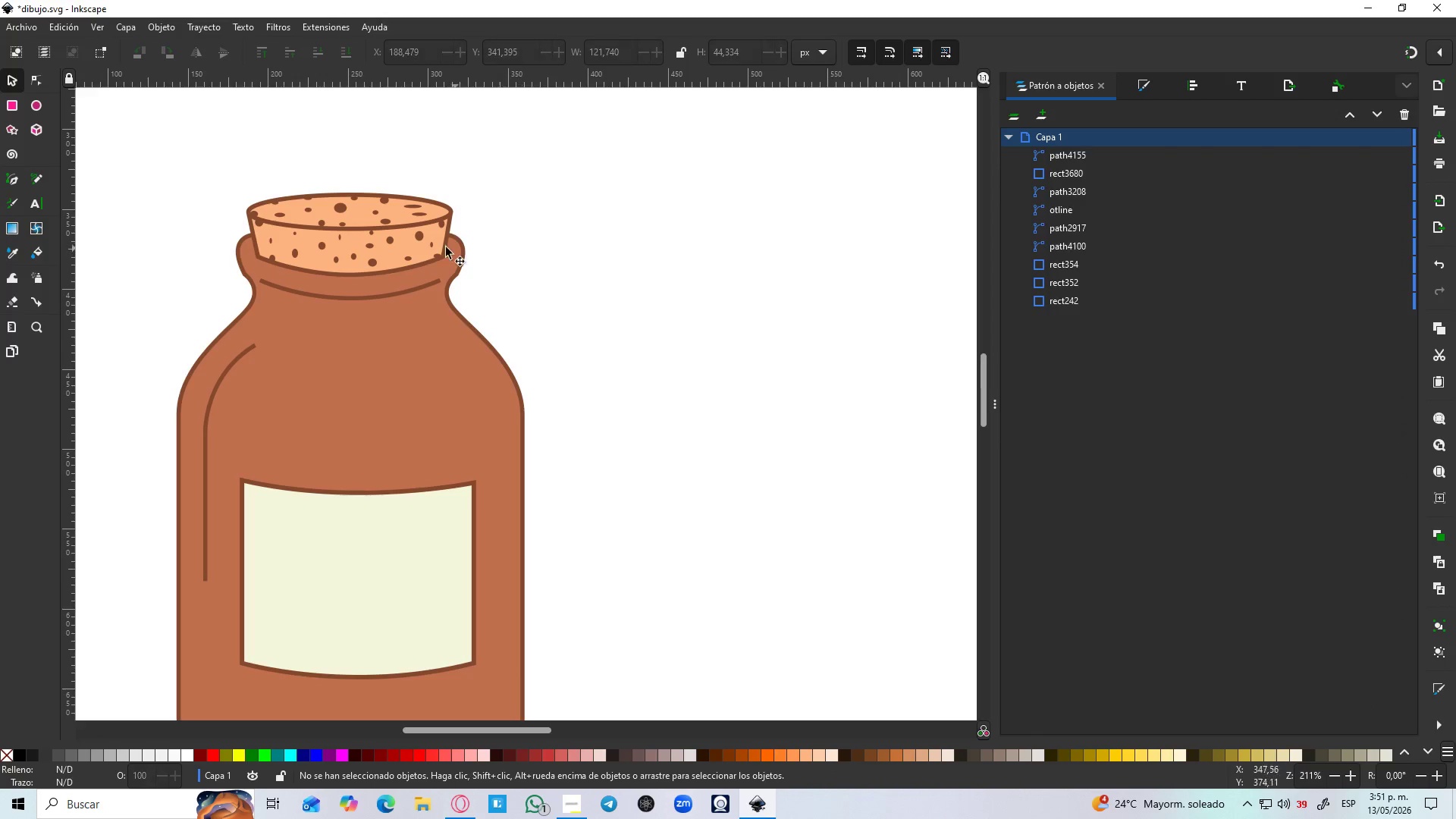 
hold_key(key=ControlLeft, duration=0.5)
scroll: coordinate [432, 242], scroll_direction: up, amount: 3.0
 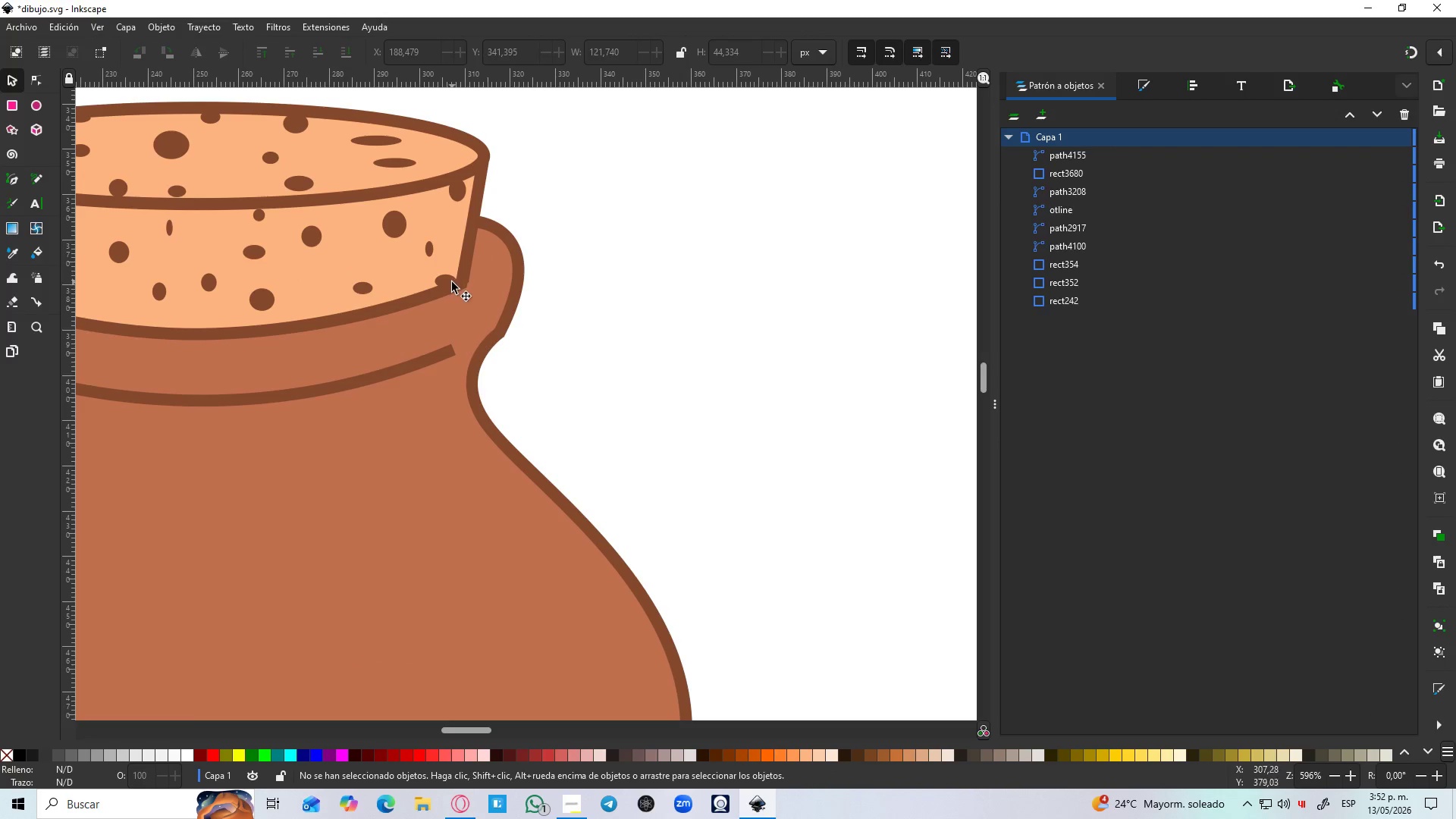 
left_click([451, 282])
 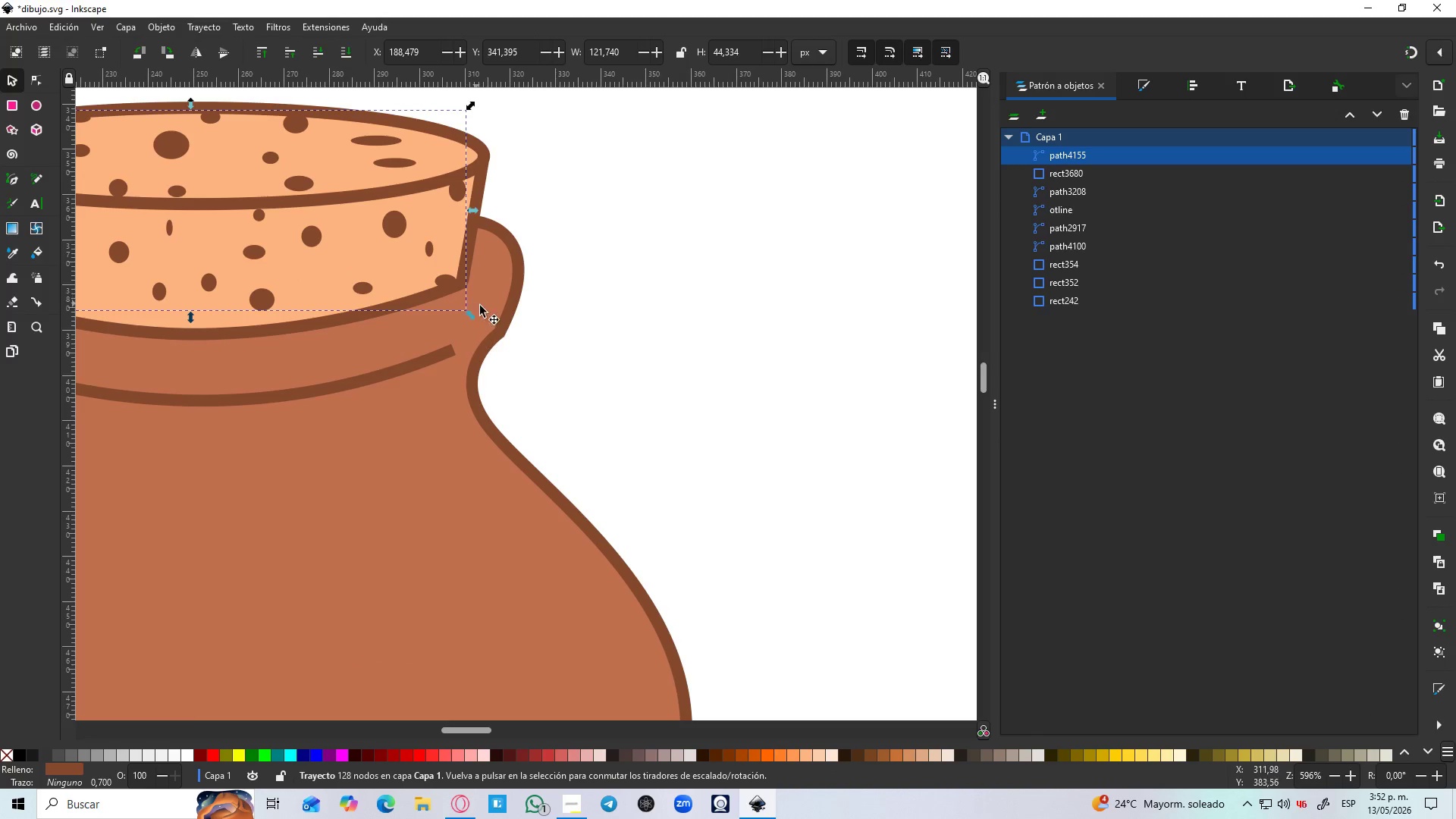 
hold_key(key=ShiftLeft, duration=0.83)
left_click([509, 318])
 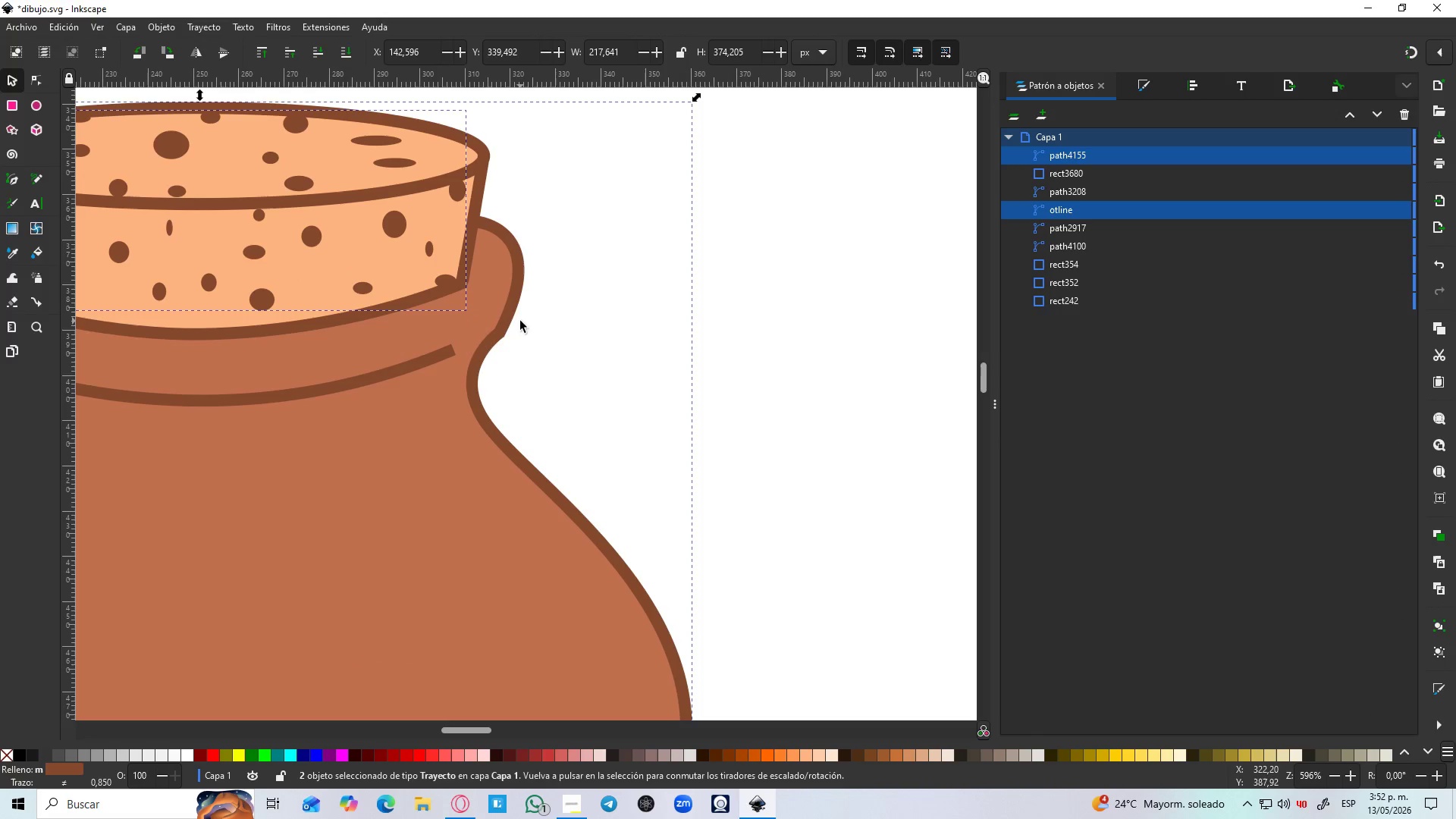 
key(Control+NumpadAdd)
 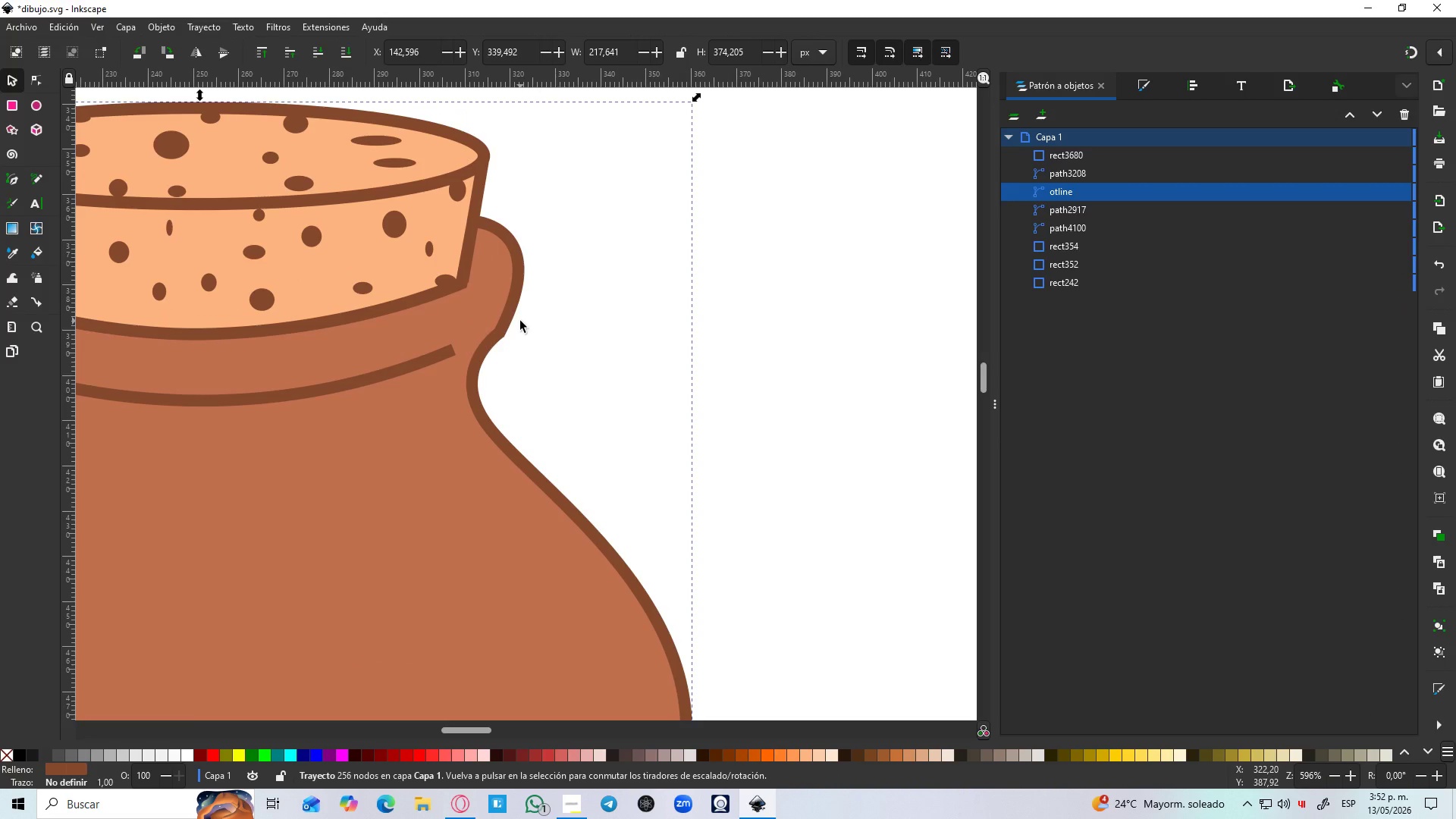 
hold_key(key=ControlLeft, duration=0.78)
scroll: coordinate [520, 321], scroll_direction: down, amount: 3.0
 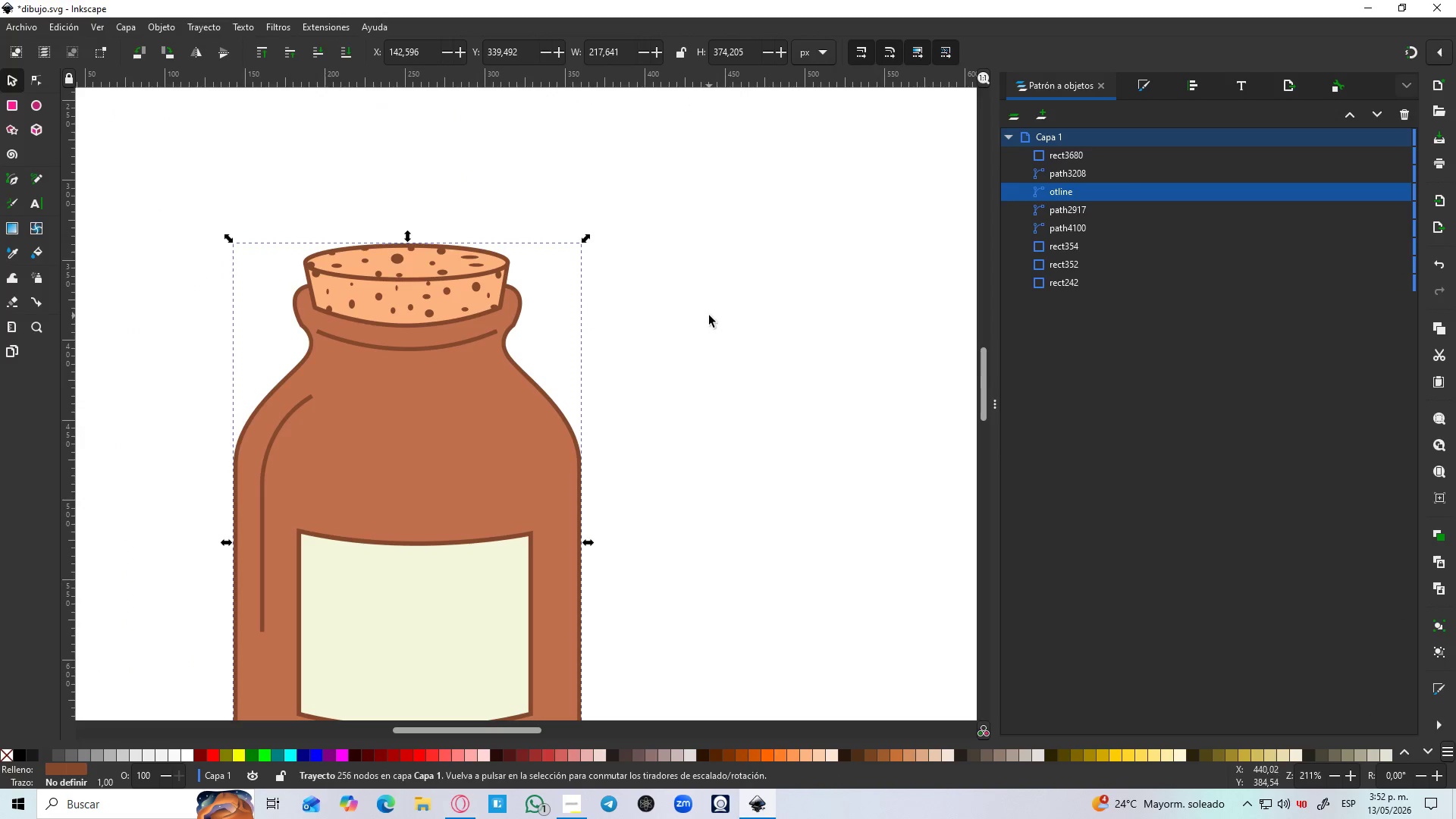 
hold_key(key=ControlLeft, duration=1.72)
scroll: coordinate [681, 300], scroll_direction: down, amount: 3.0
 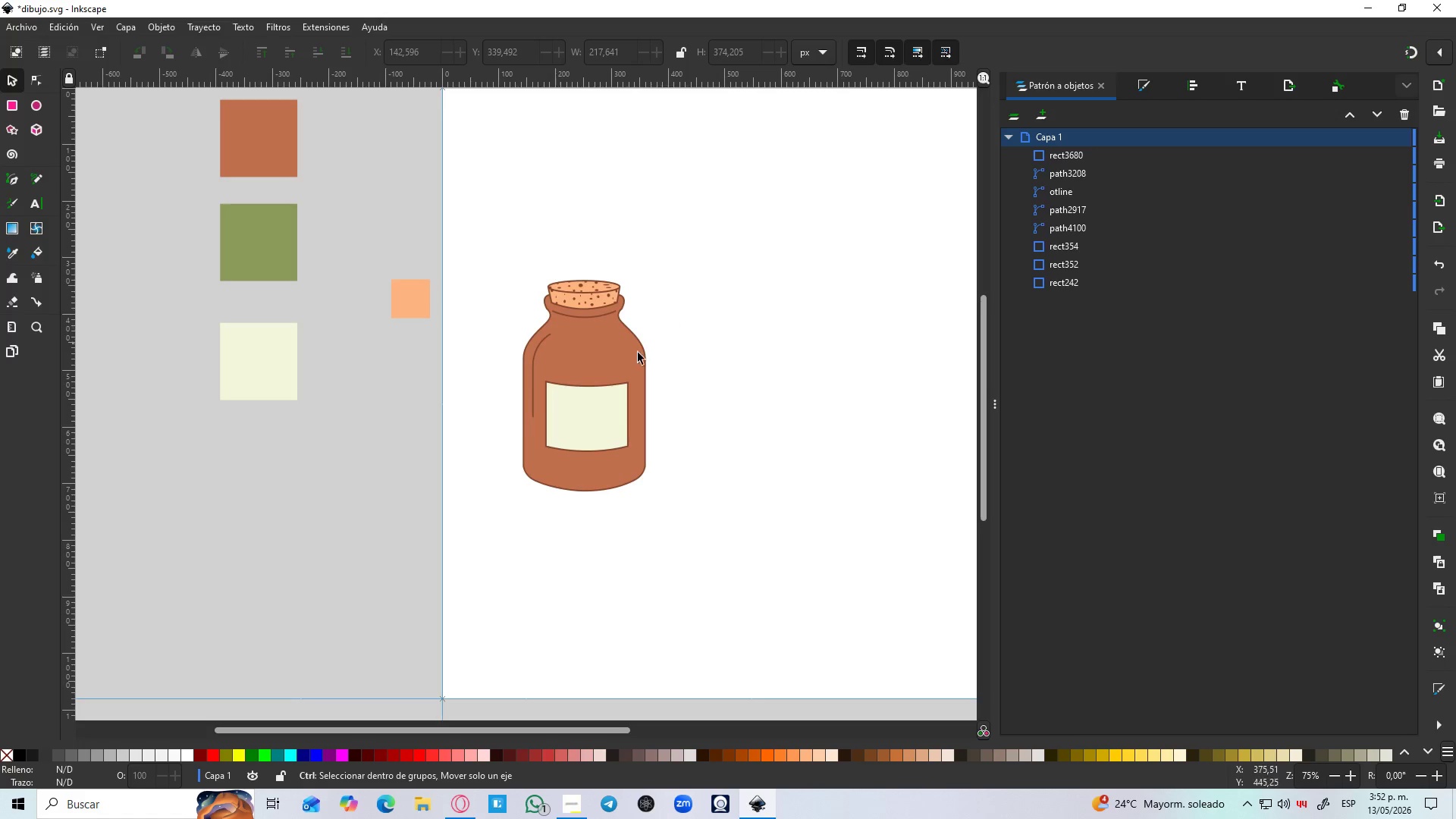 
left_click_drag(start_coordinate=[592, 381], to_coordinate=[650, 340])
 